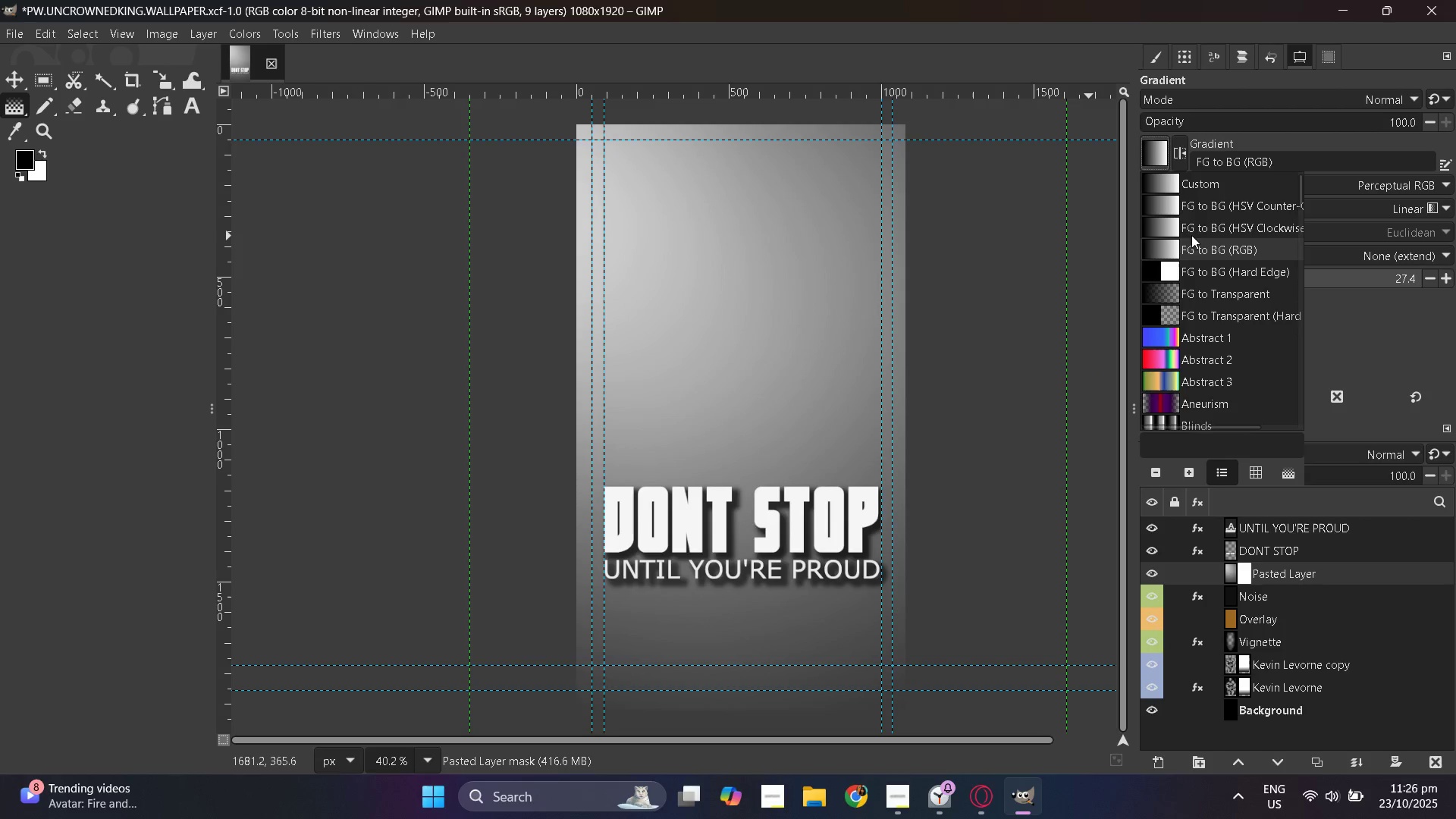 
left_click([1171, 246])
 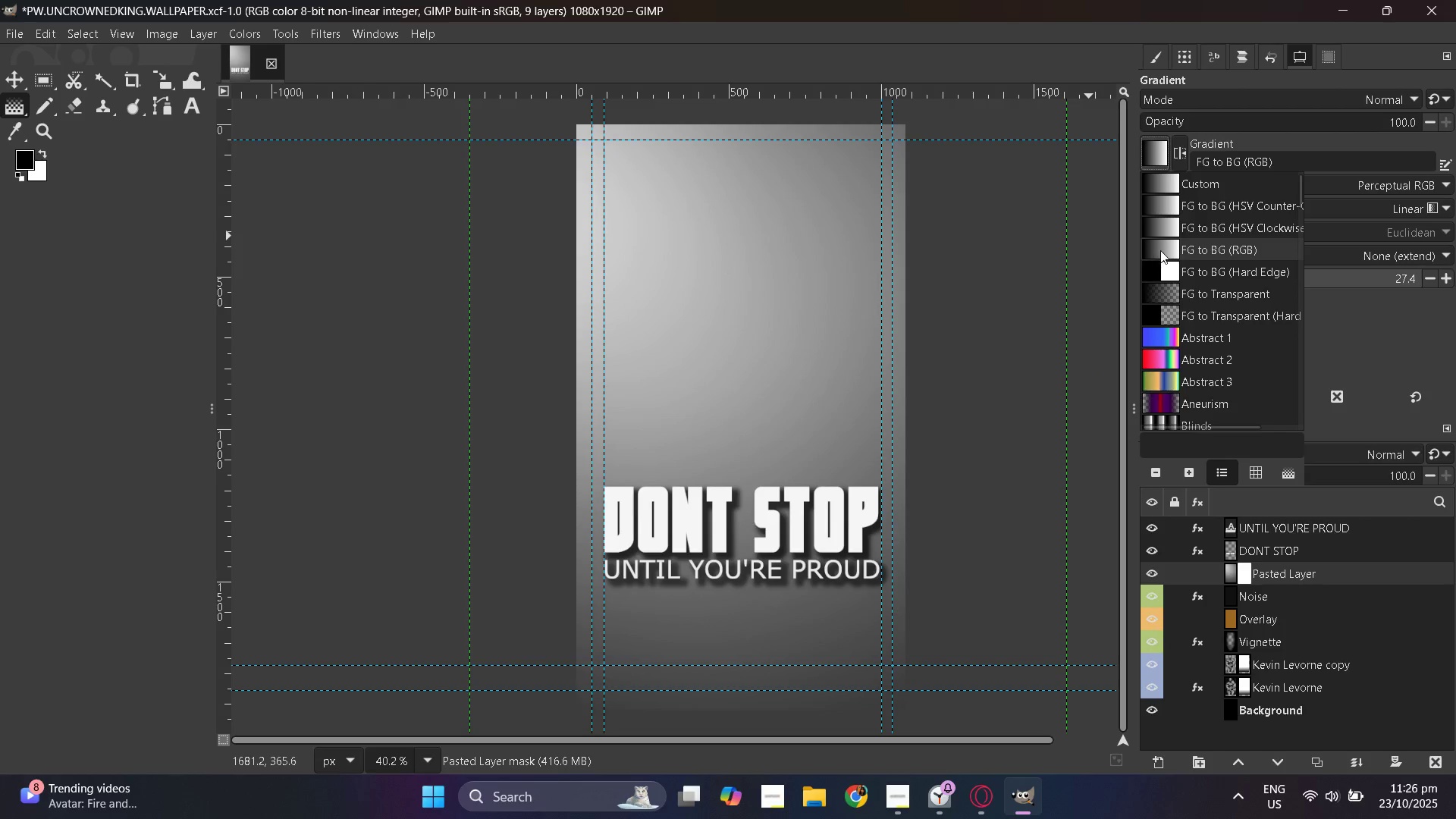 
left_click([1160, 250])
 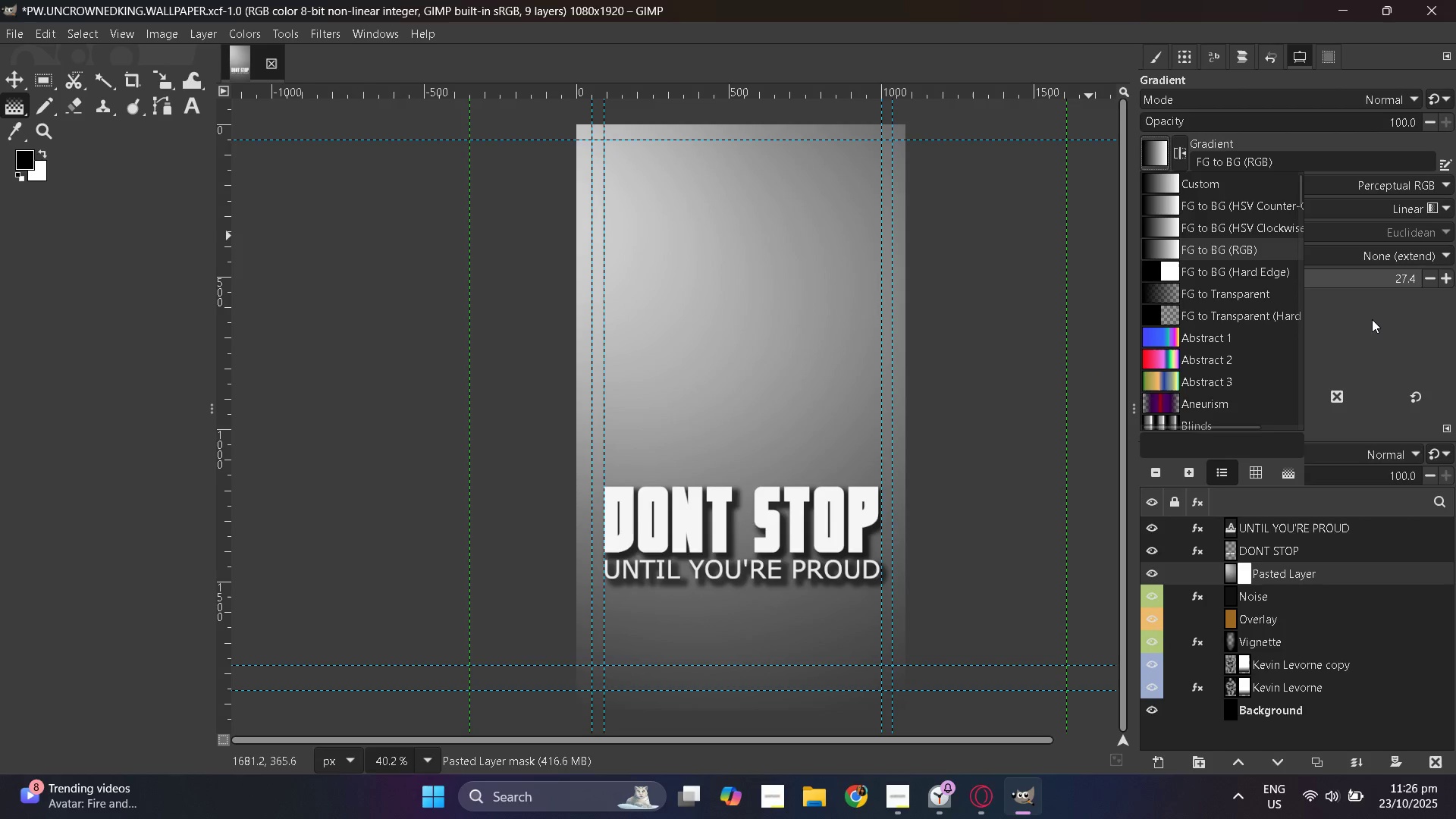 
hold_key(key=ControlLeft, duration=0.31)
 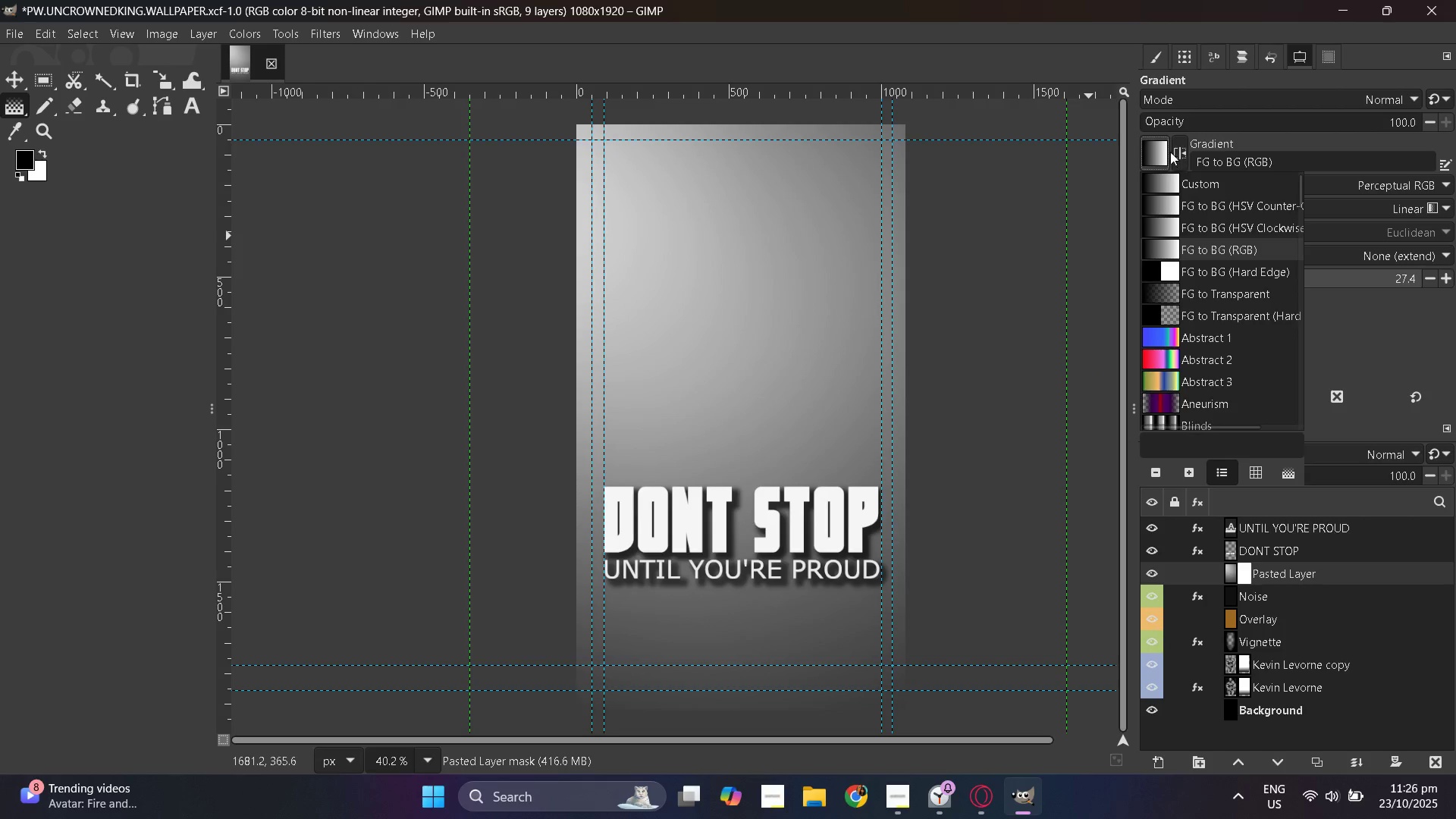 
left_click([1158, 148])
 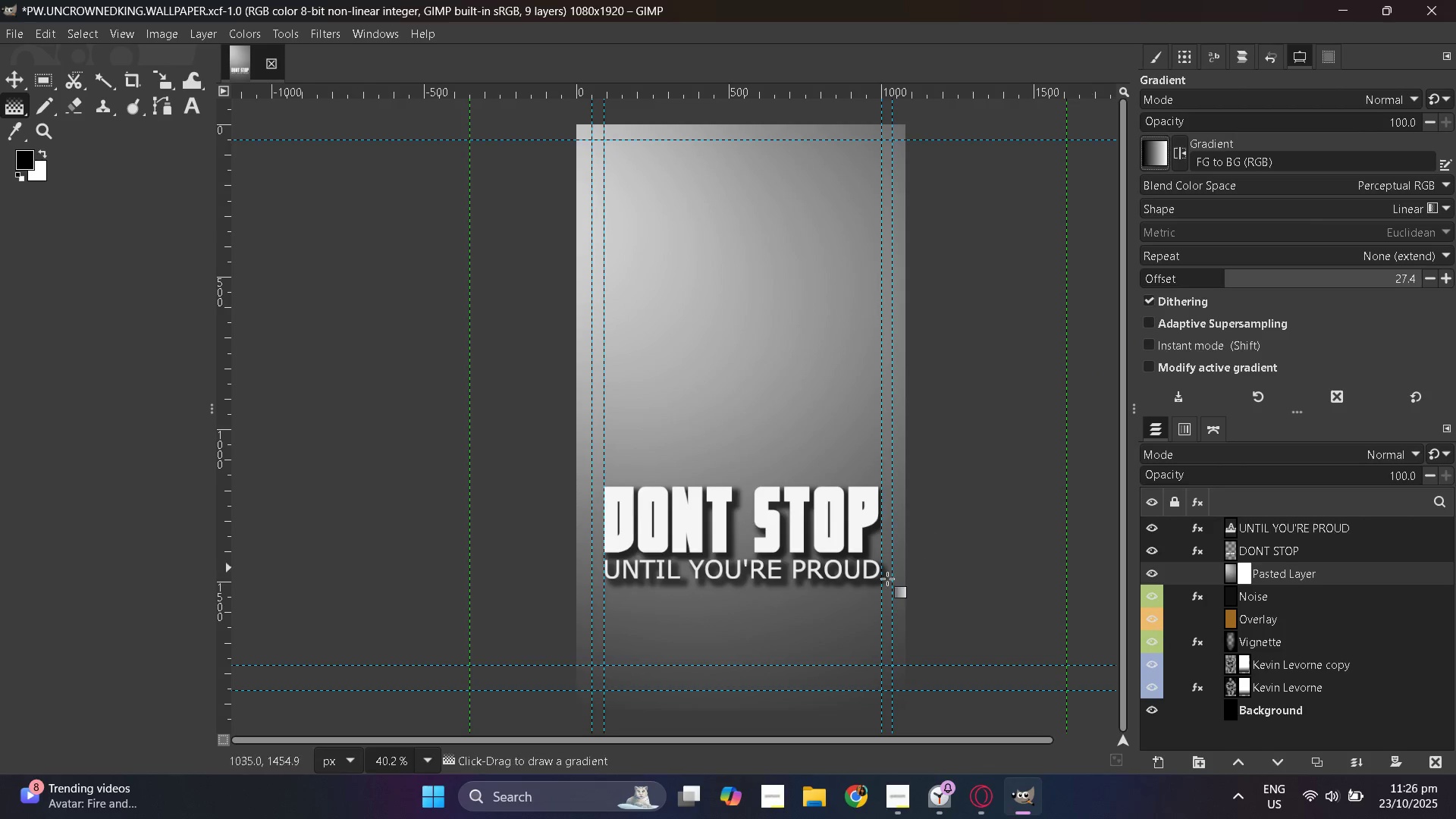 
hold_key(key=ControlLeft, duration=0.5)
scroll: coordinate [852, 580], scroll_direction: down, amount: 5.0
 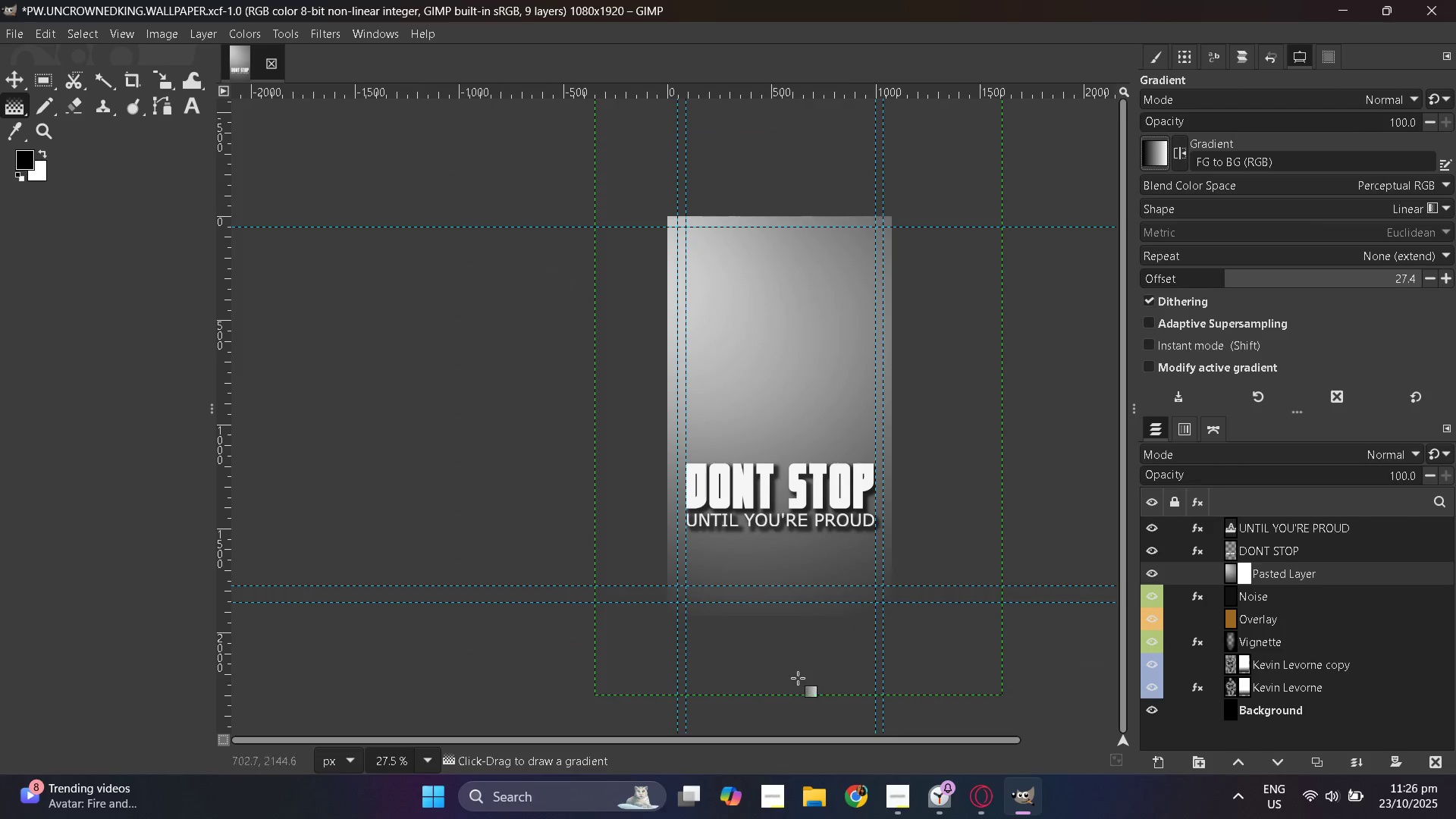 
left_click_drag(start_coordinate=[795, 681], to_coordinate=[807, 444])
 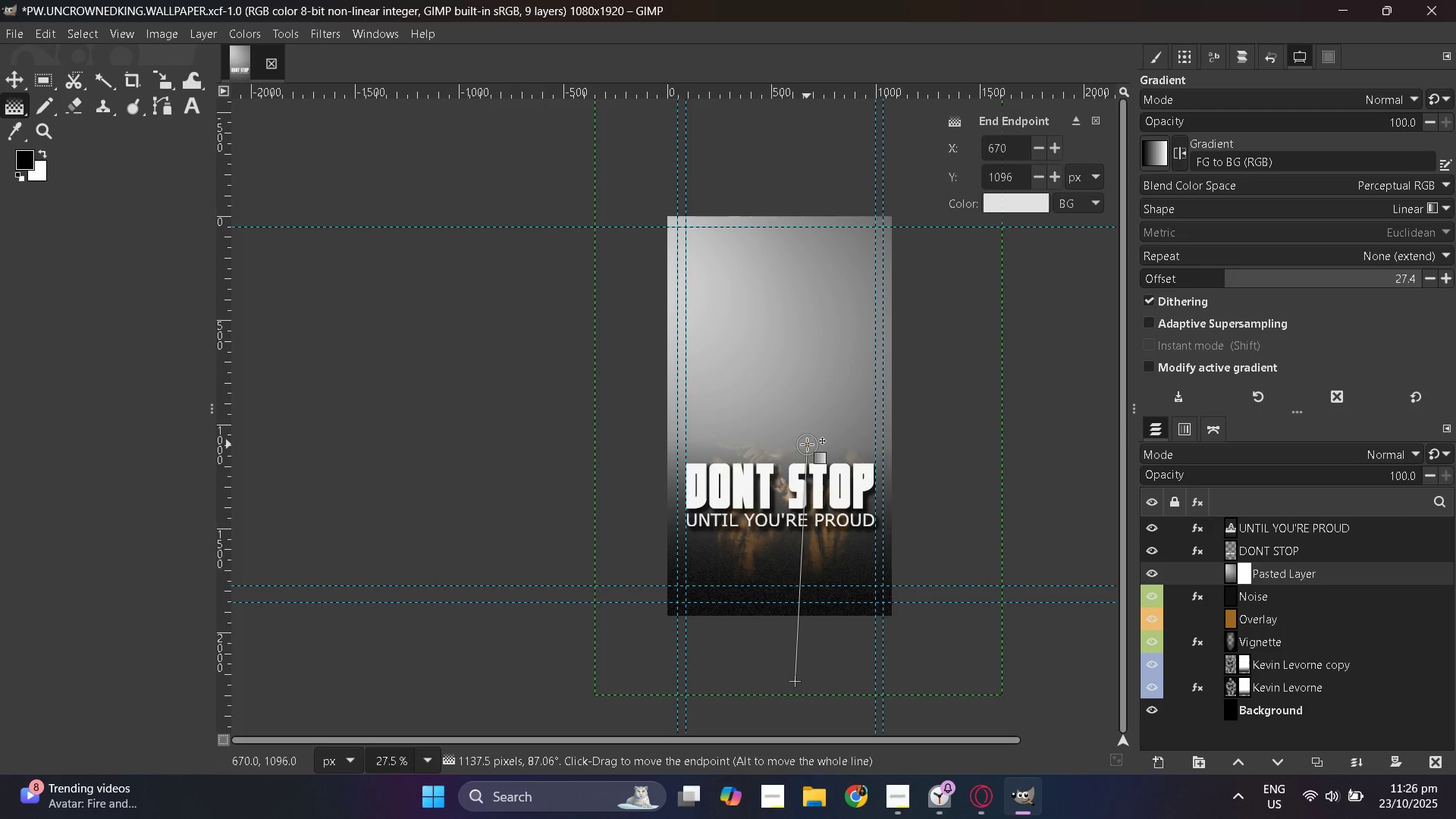 
key(Control+Z)
 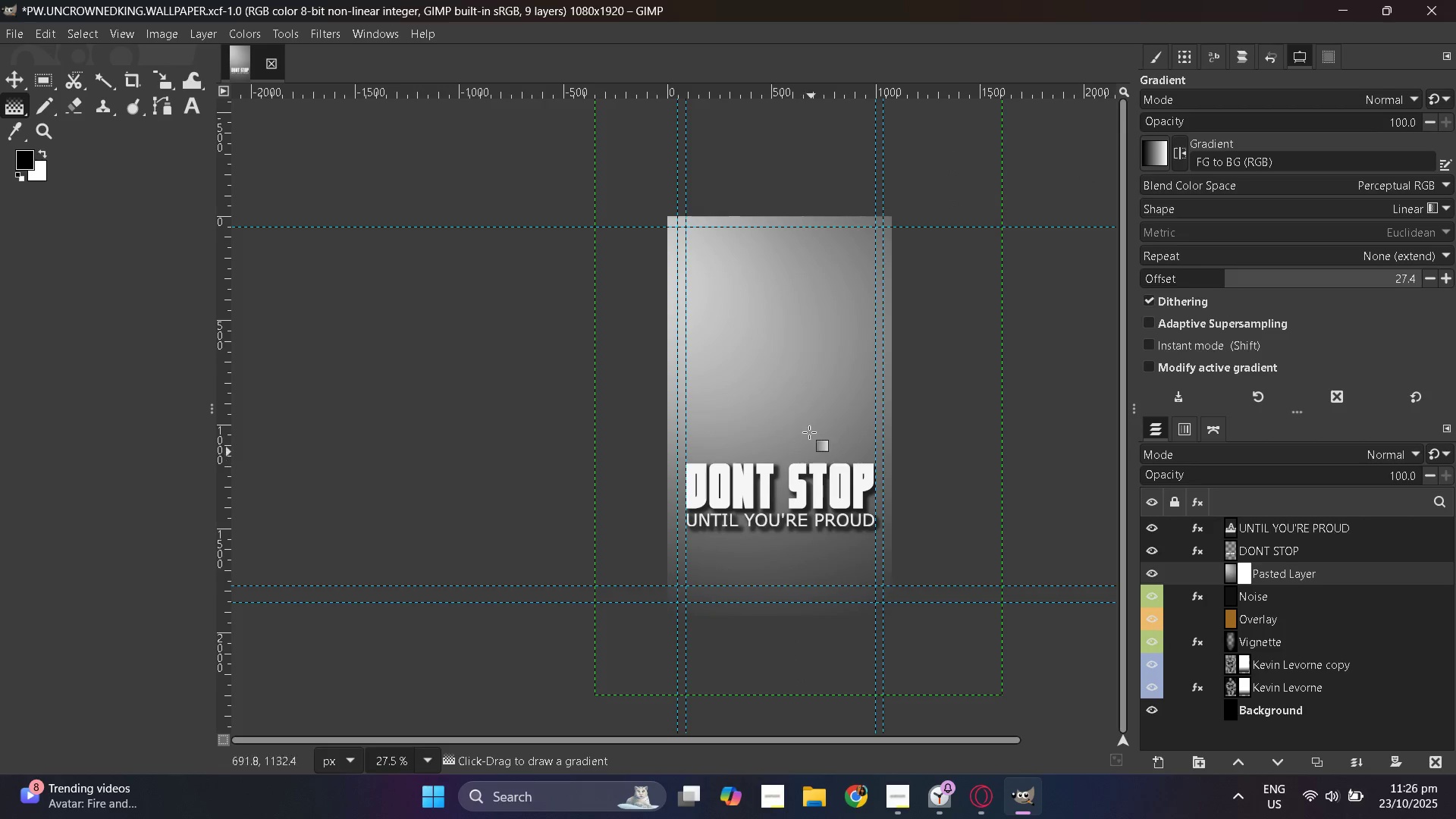 
left_click_drag(start_coordinate=[785, 209], to_coordinate=[791, 460])
 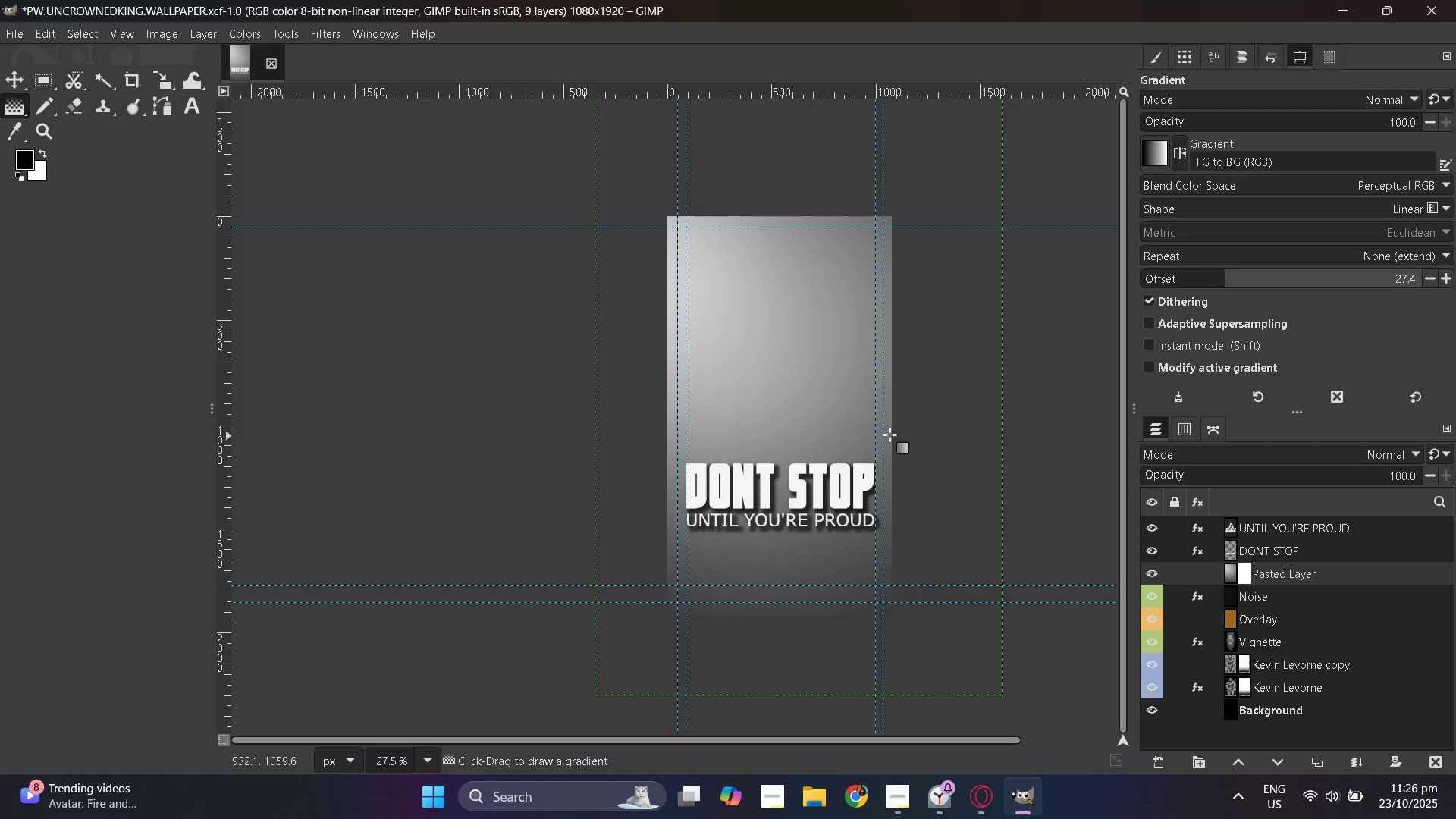 
key(Control+ControlLeft)
 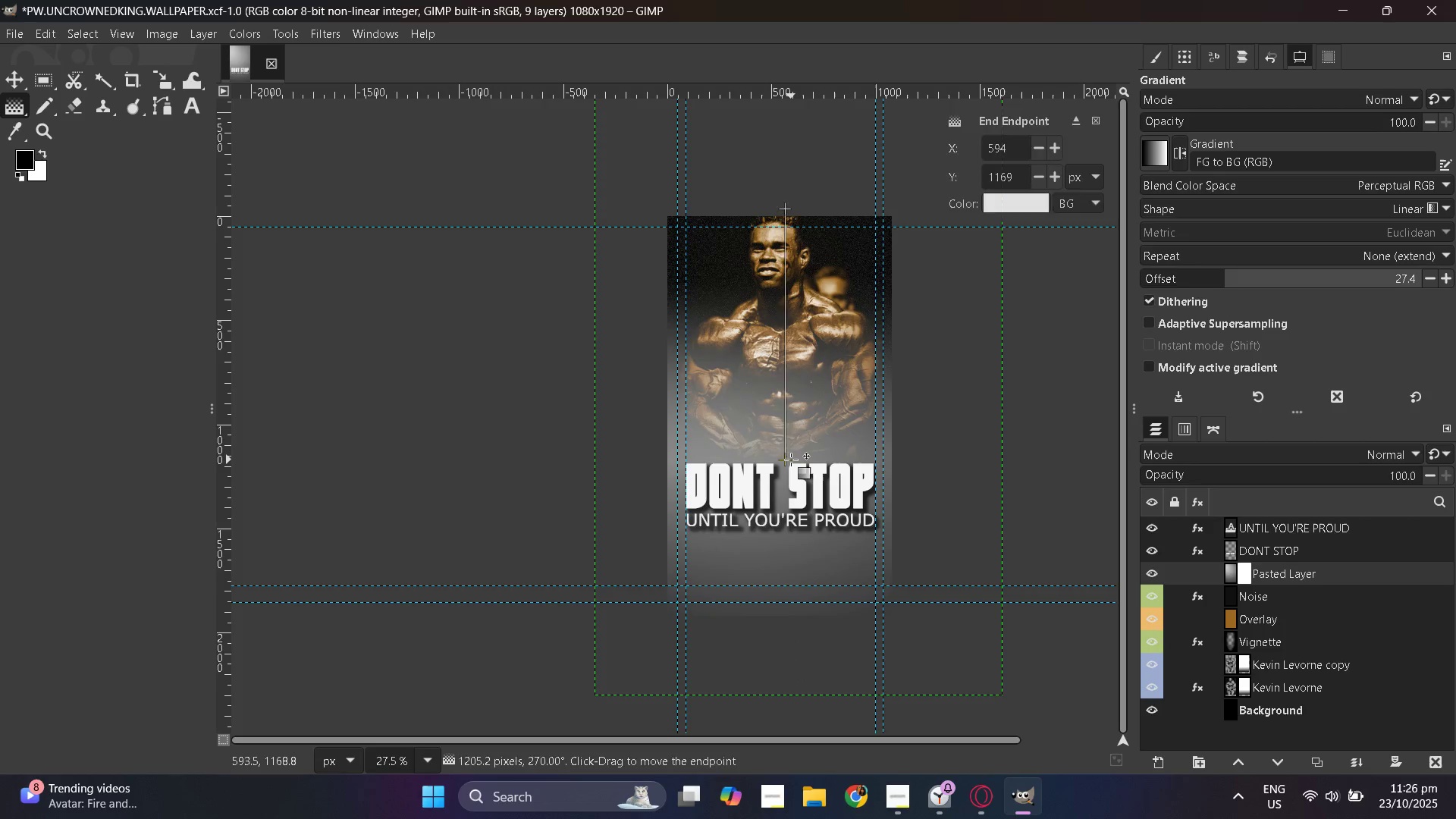 
key(Control+Z)
 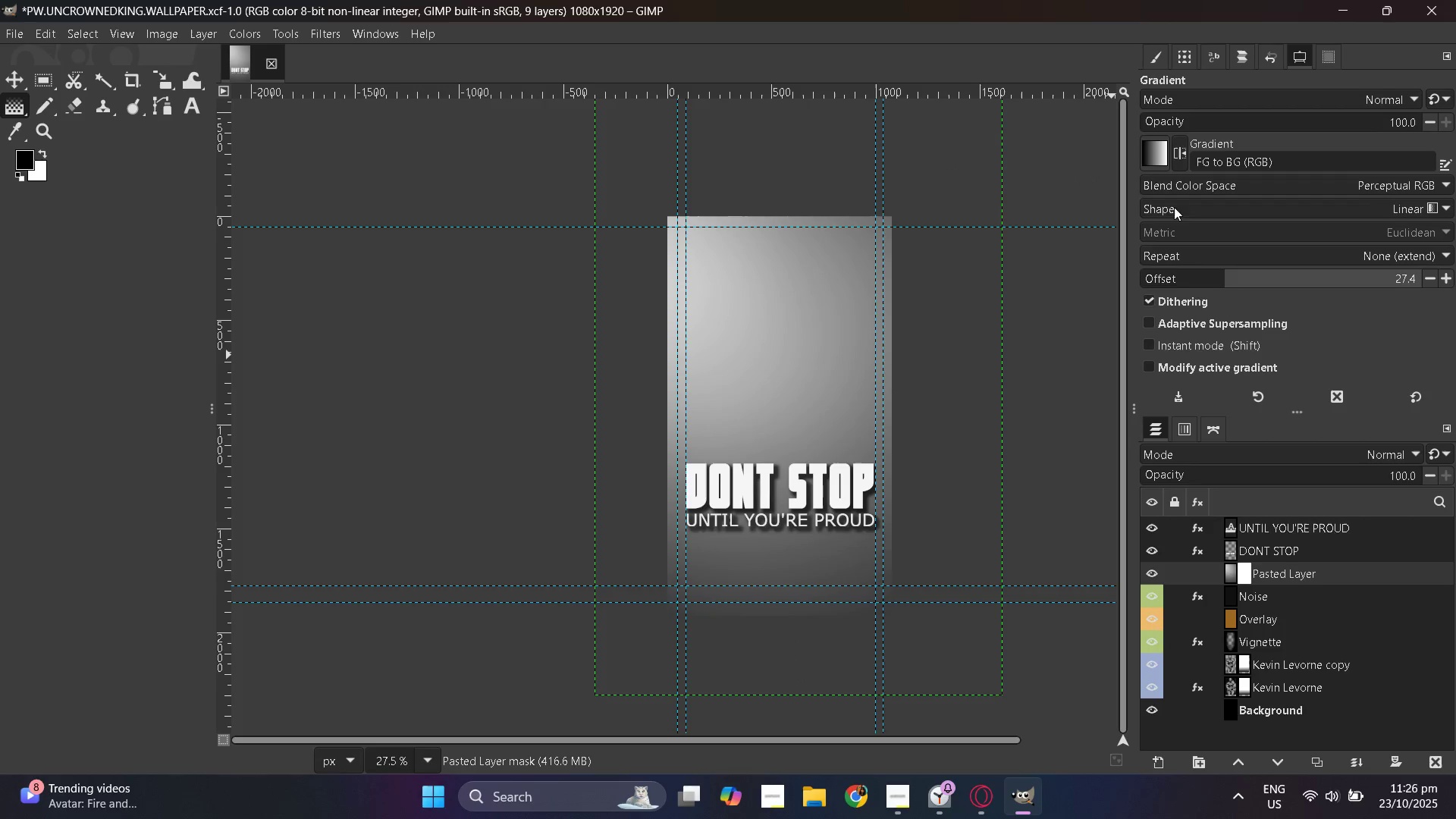 
left_click([1157, 164])
 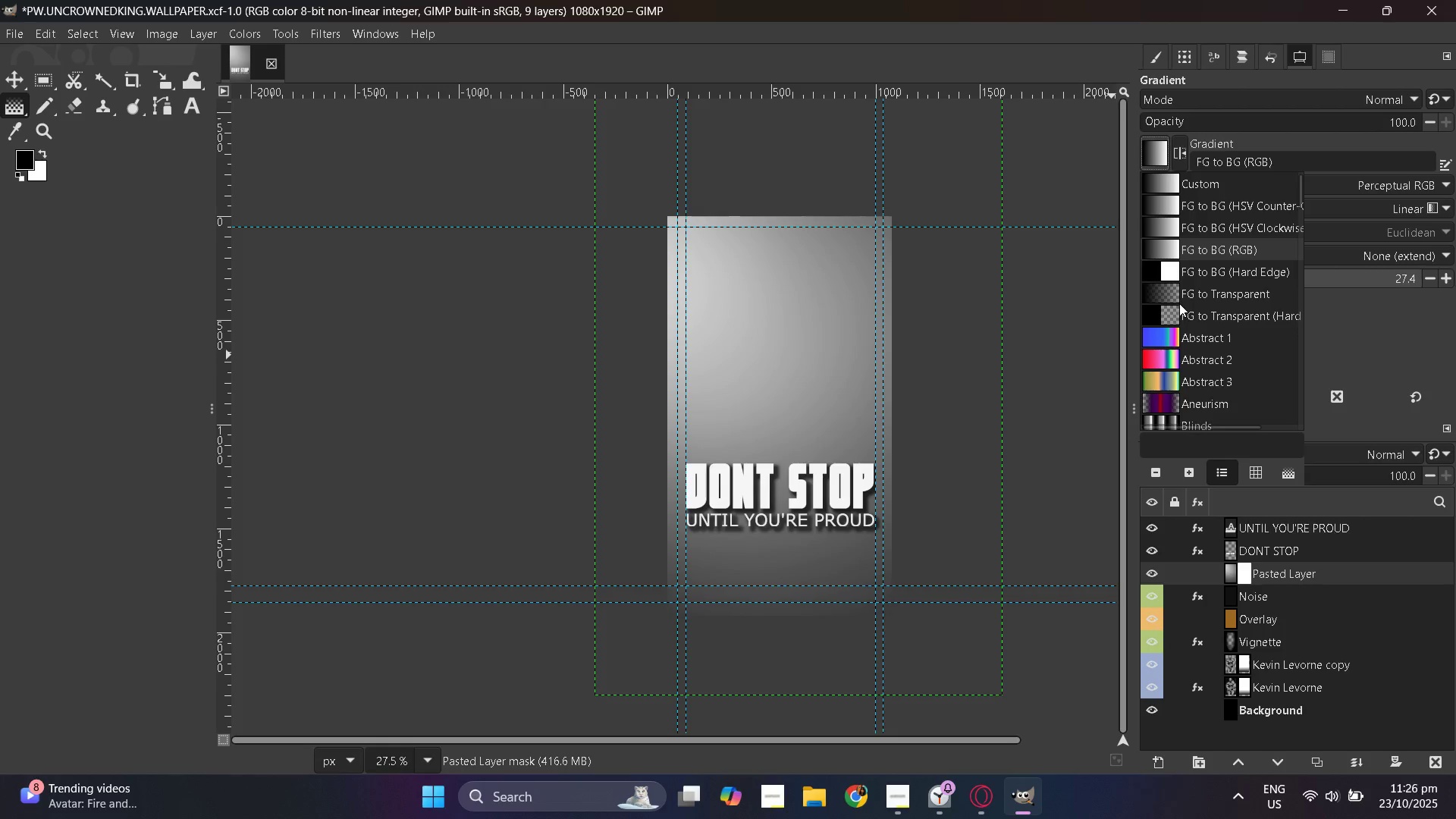 
scroll: coordinate [1192, 334], scroll_direction: down, amount: 11.0
 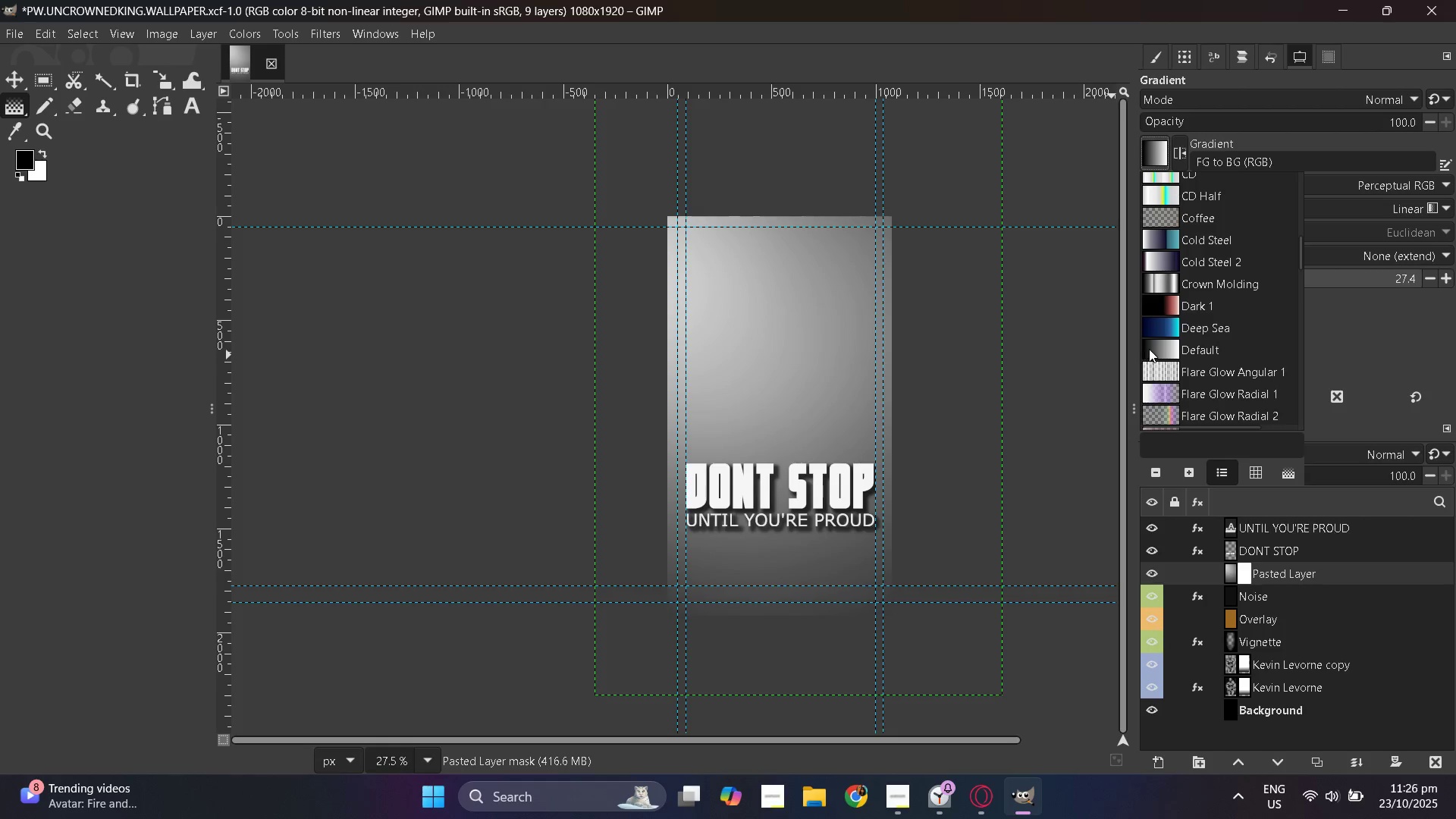 
left_click([1165, 349])
 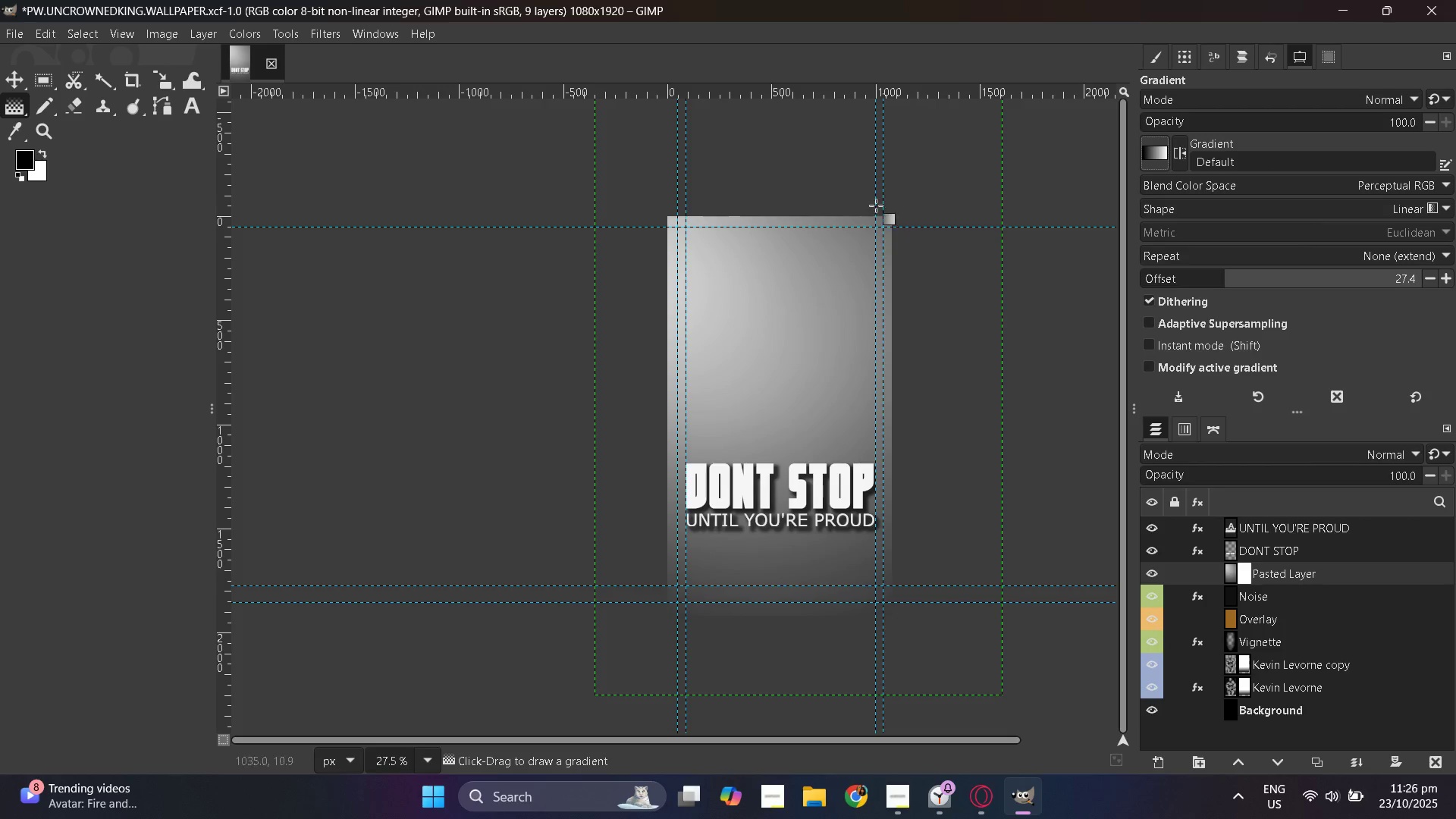 
left_click_drag(start_coordinate=[842, 183], to_coordinate=[836, 495])
 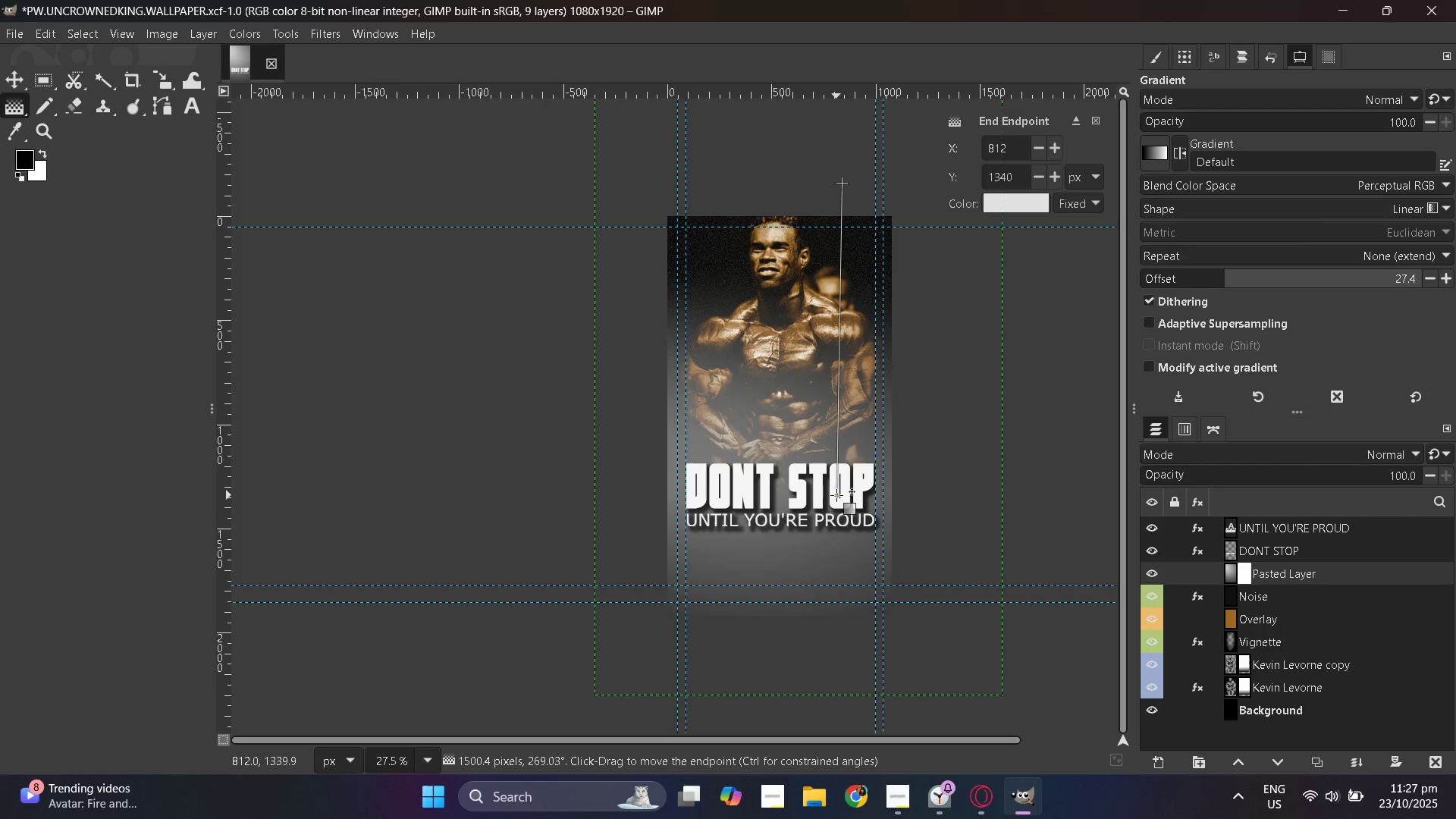 
key(Control+ControlLeft)
 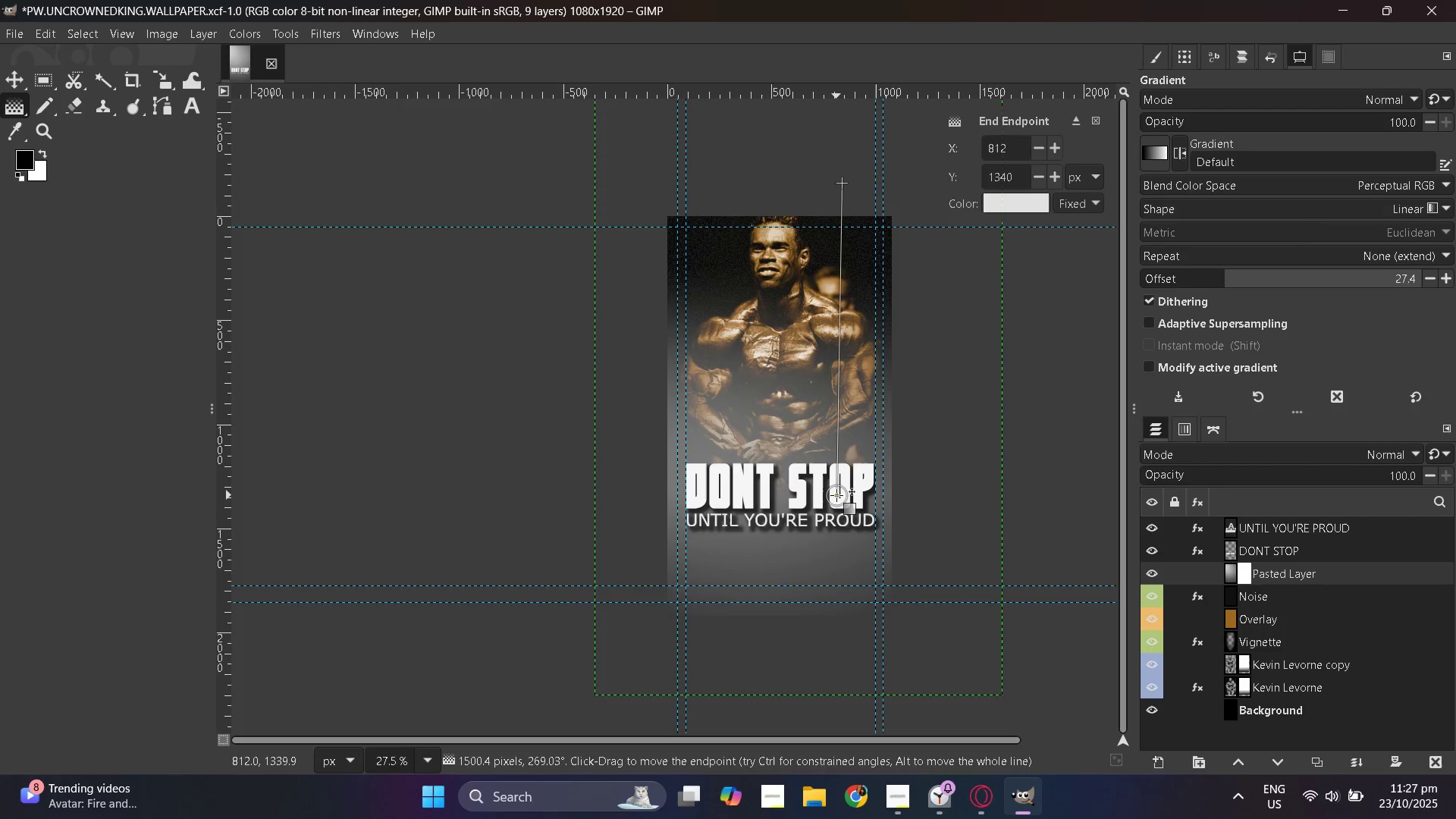 
key(Control+Z)
 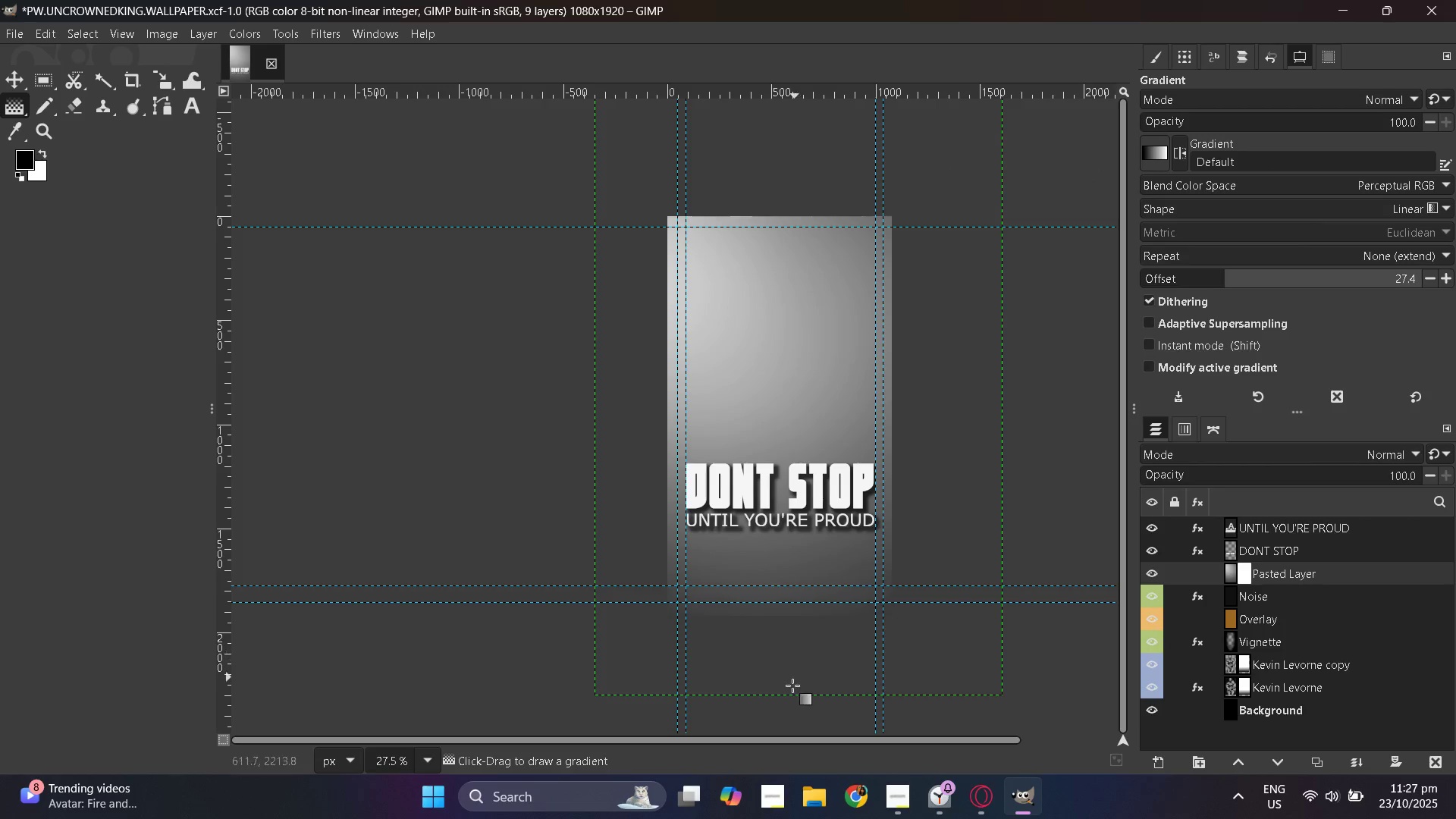 
scroll: coordinate [790, 676], scroll_direction: down, amount: 6.0
 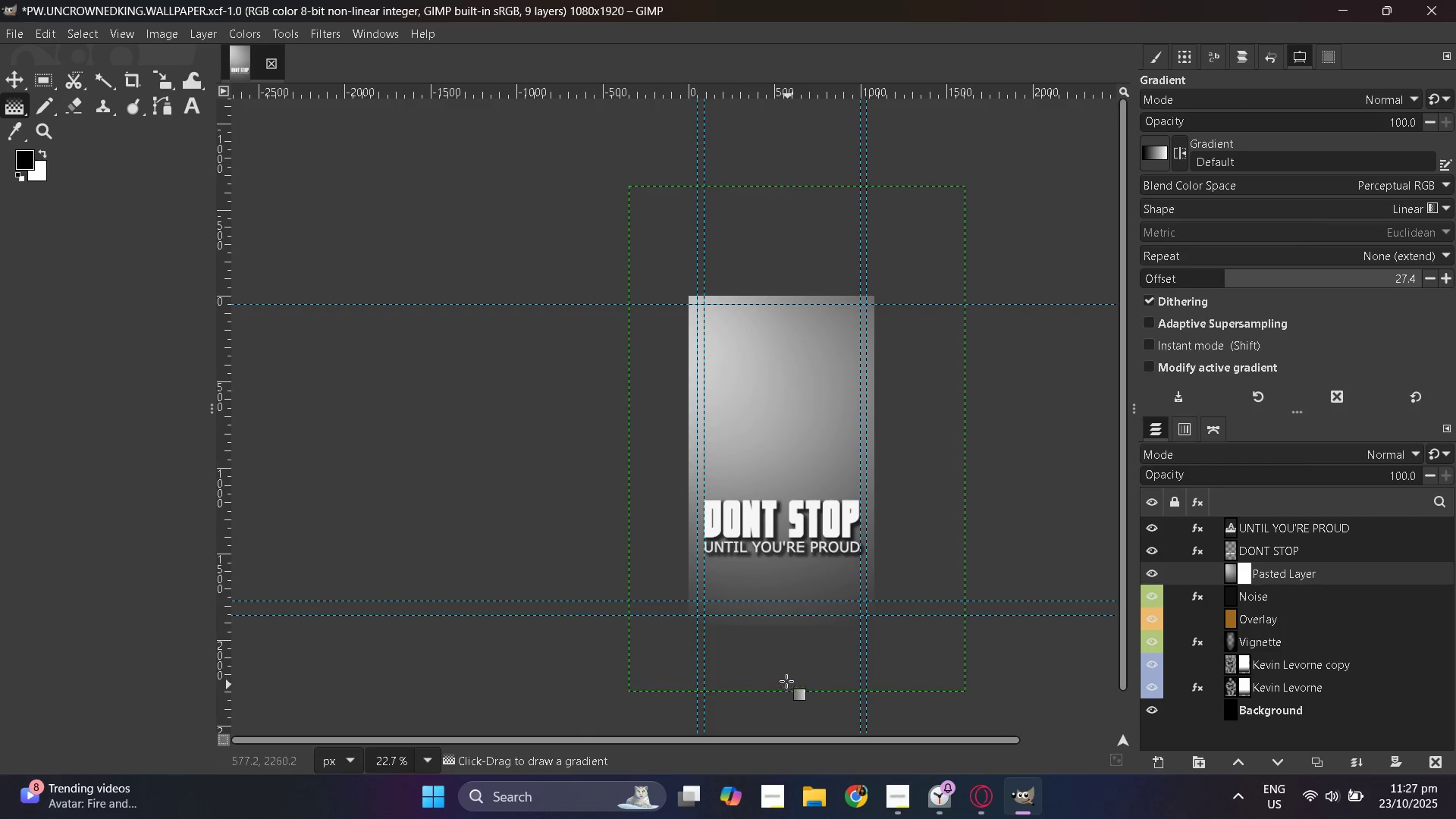 
hold_key(key=ControlLeft, duration=0.39)
 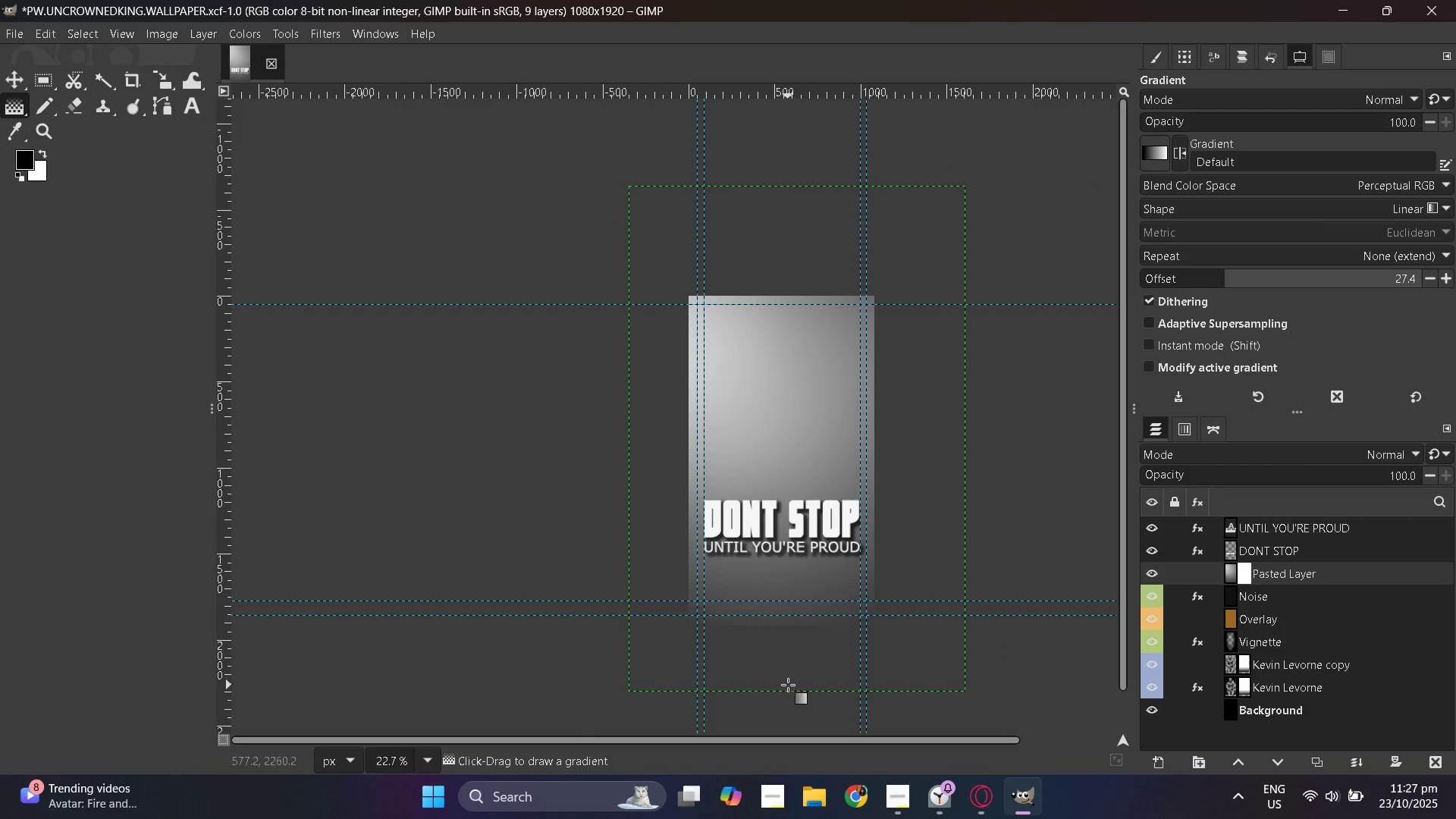 
left_click_drag(start_coordinate=[788, 685], to_coordinate=[787, 546])
 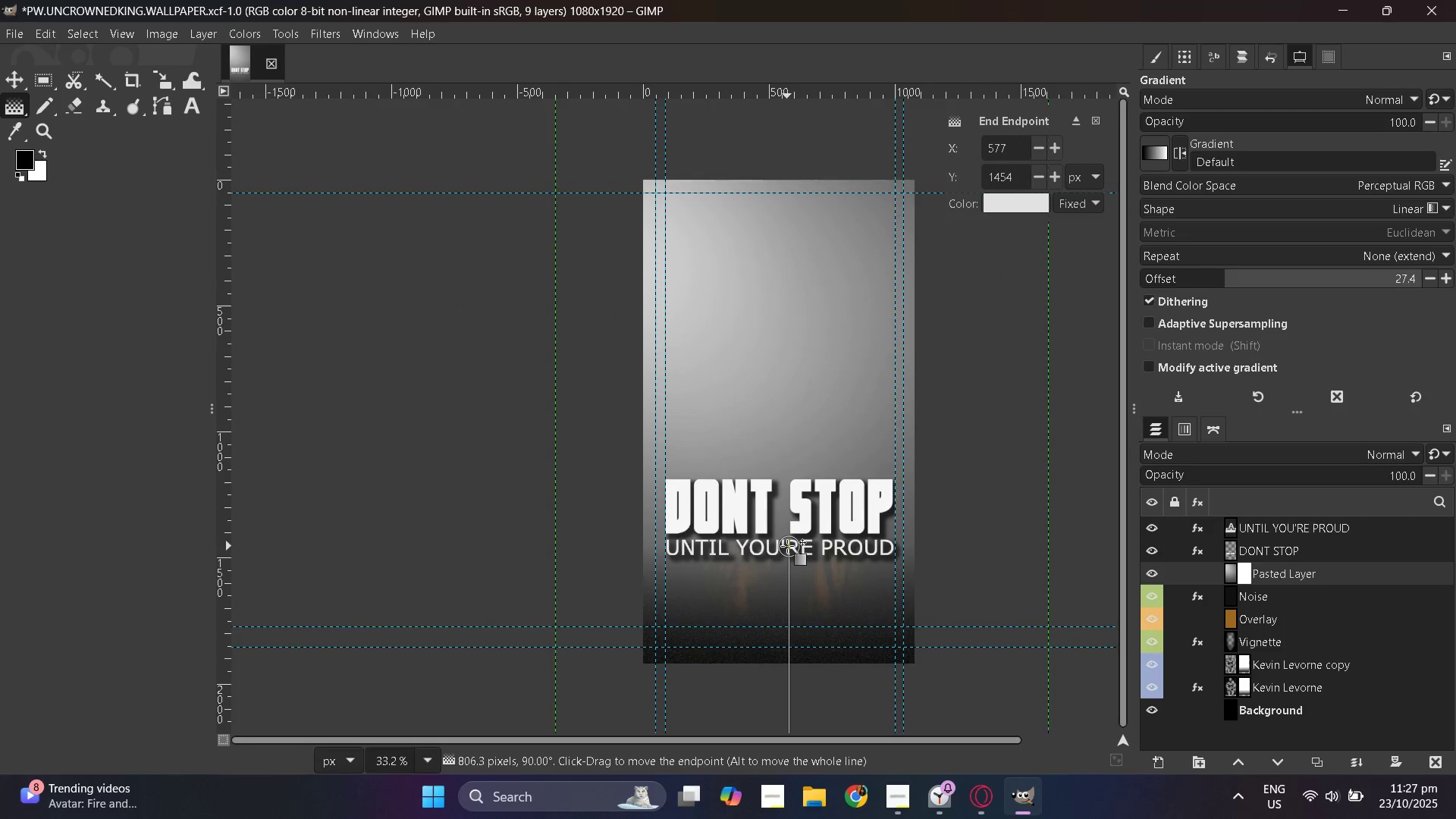 
hold_key(key=ControlLeft, duration=1.01)
scroll: coordinate [787, 546], scroll_direction: up, amount: 7.0
 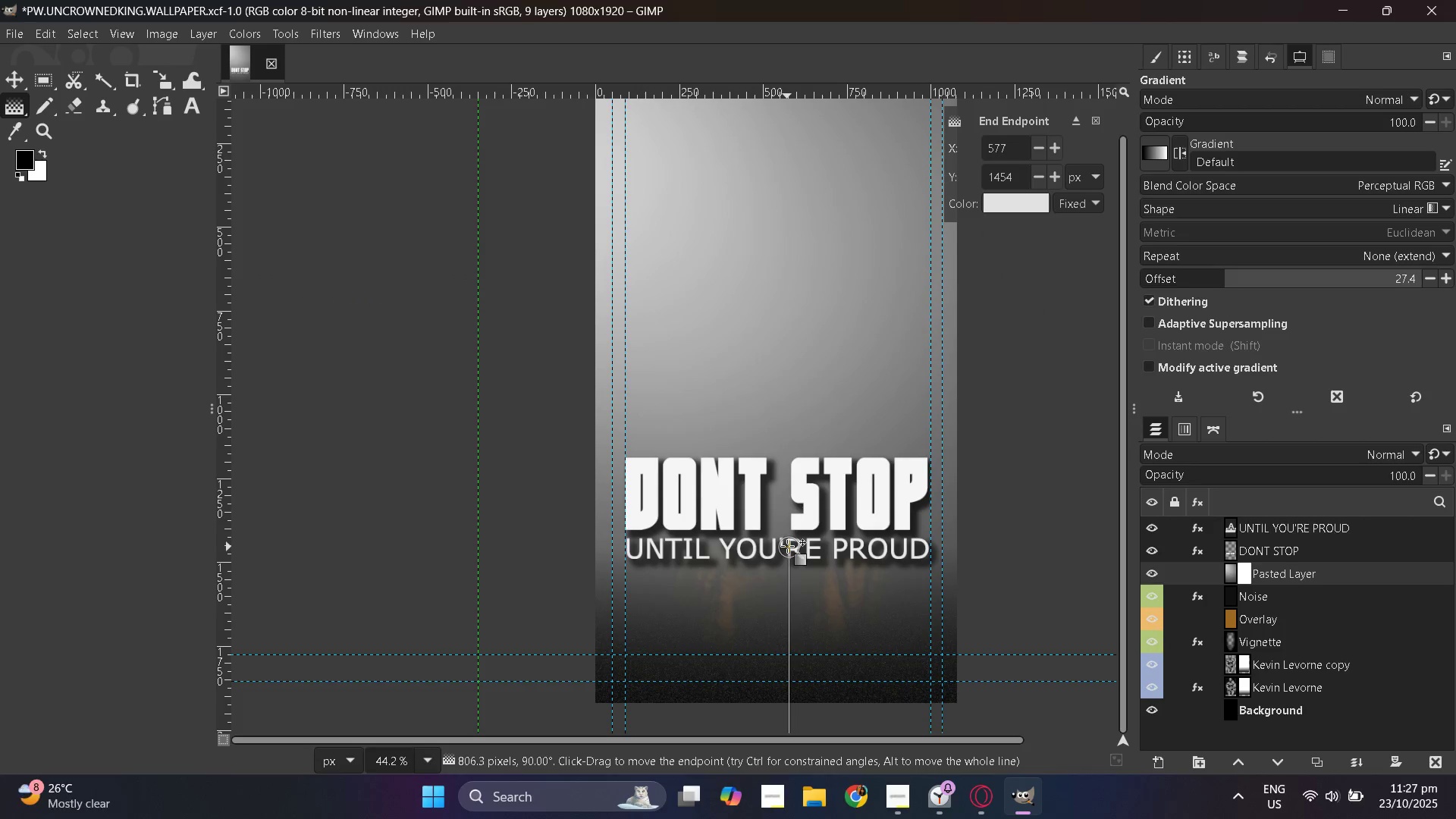 
scroll: coordinate [787, 546], scroll_direction: down, amount: 2.0
 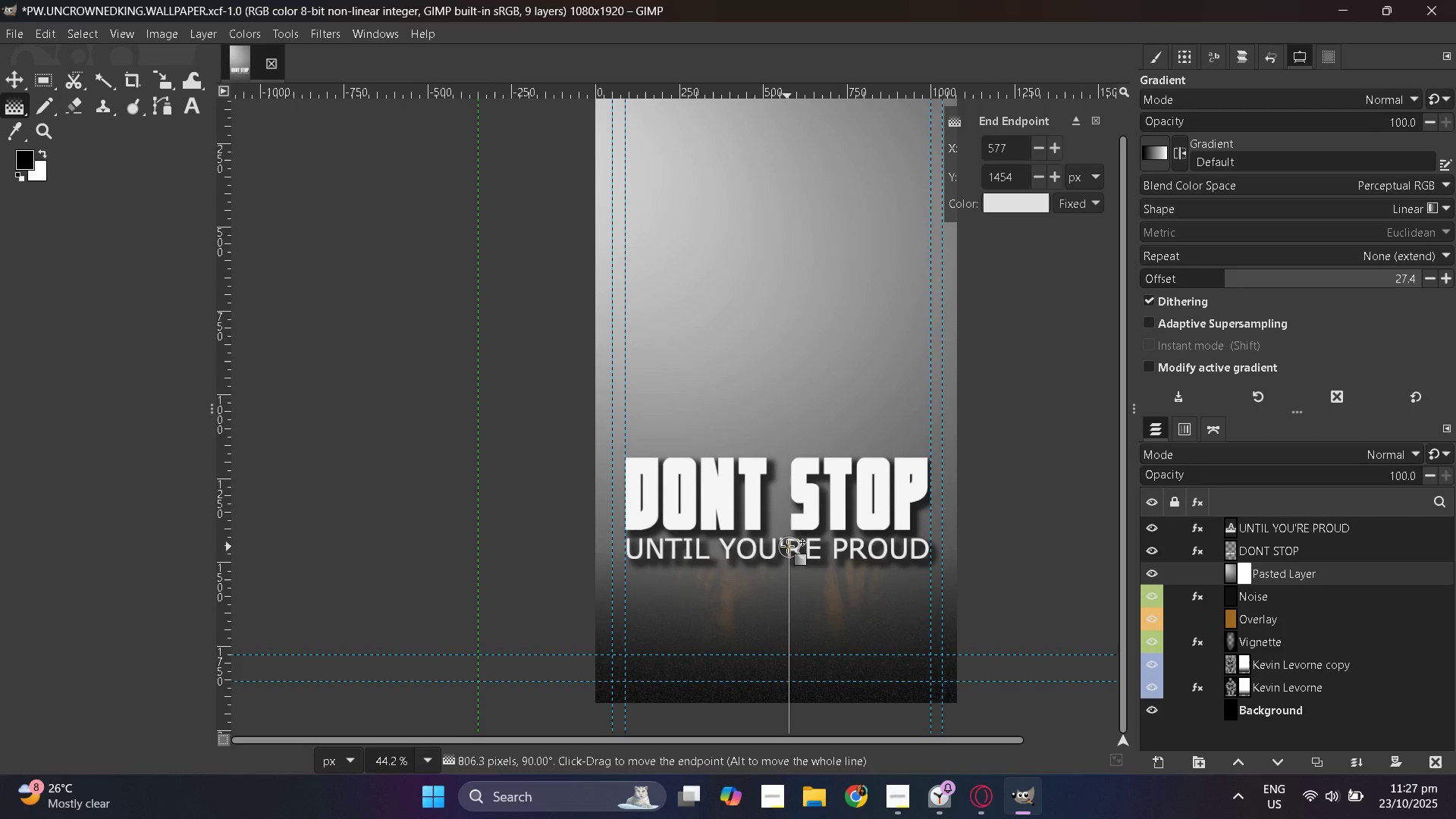 
hold_key(key=ControlLeft, duration=0.48)
scroll: coordinate [787, 546], scroll_direction: up, amount: 2.0
 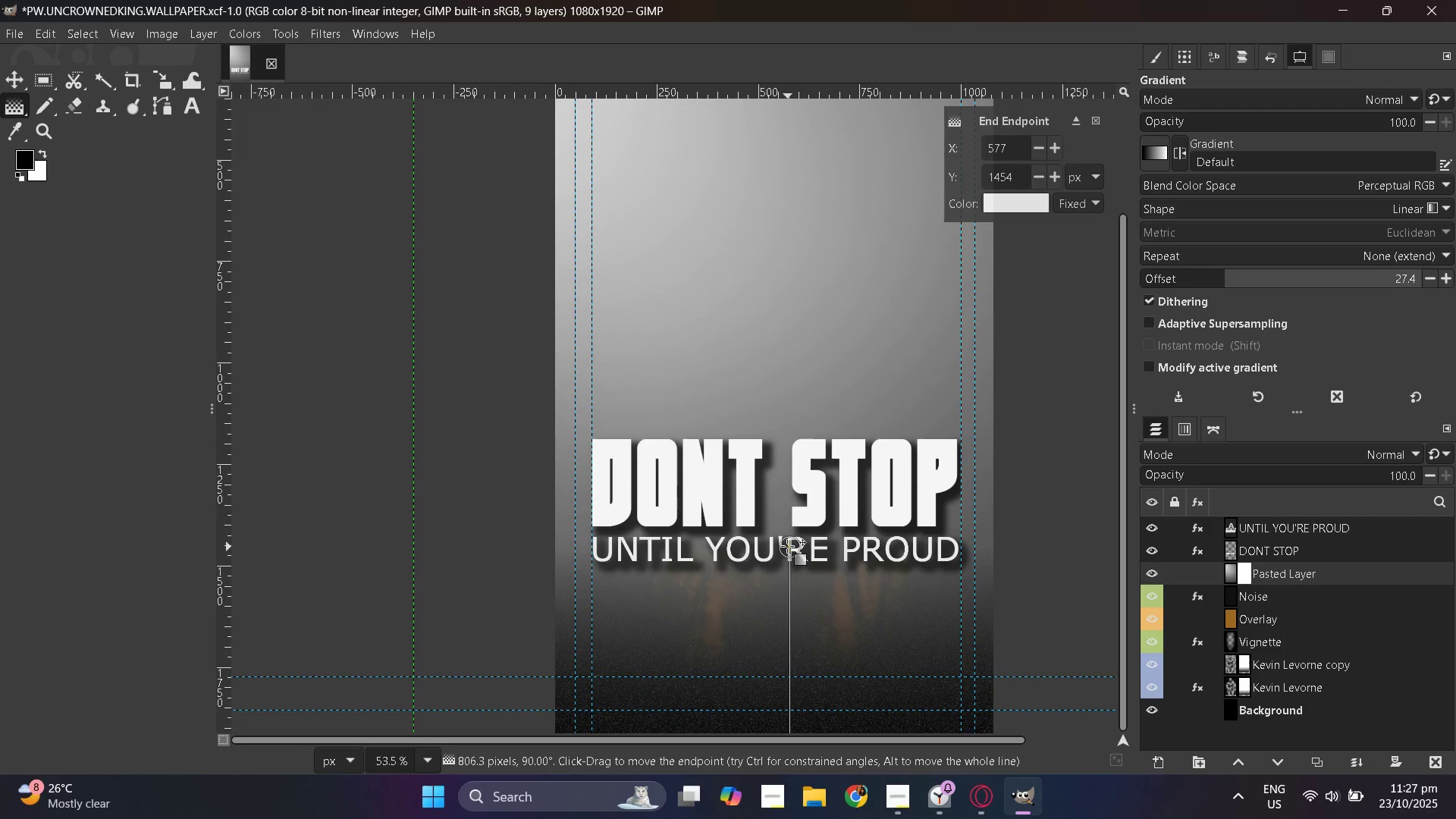 
scroll: coordinate [730, 517], scroll_direction: down, amount: 4.0
 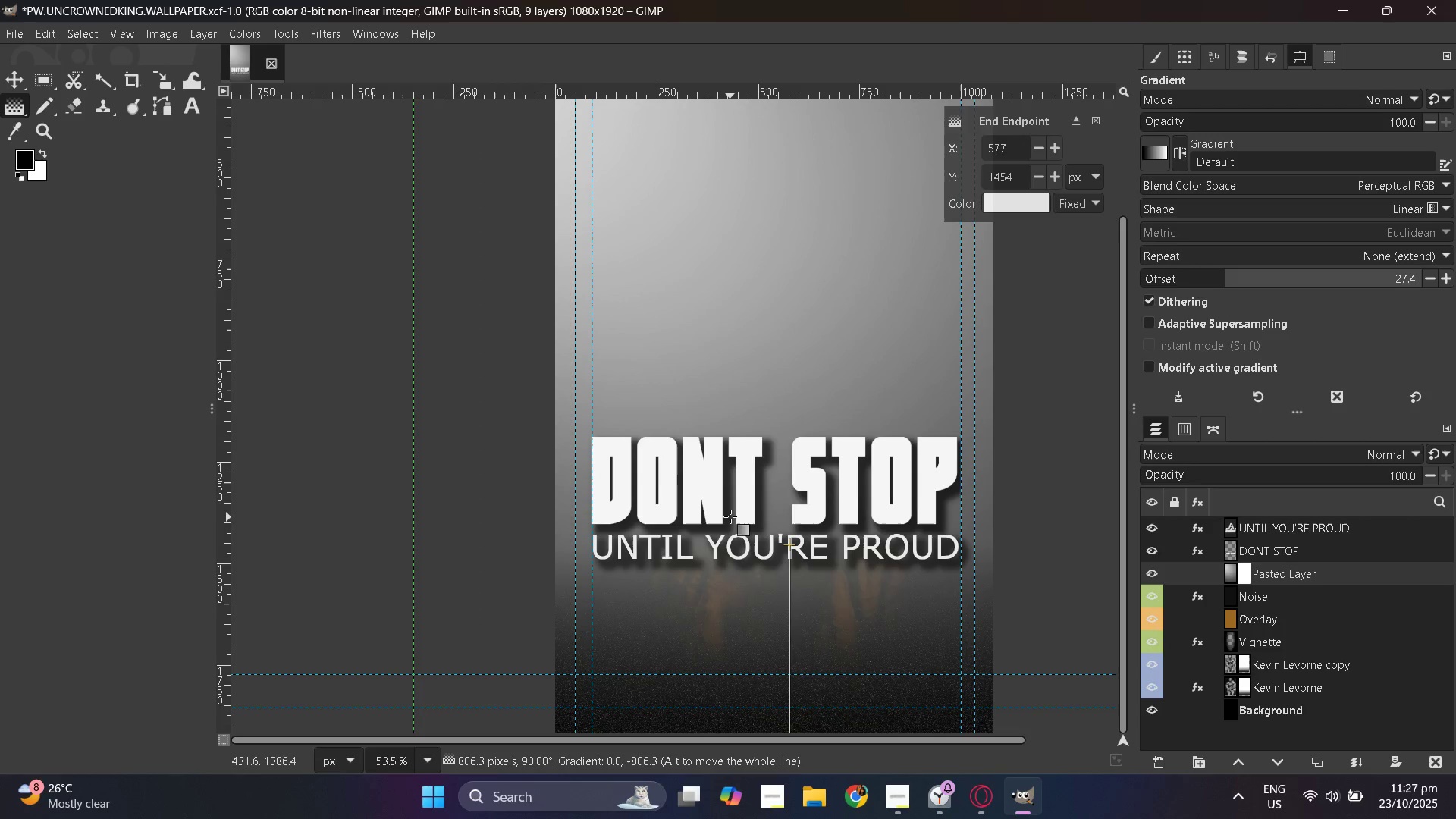 
hold_key(key=ControlLeft, duration=1.1)
scroll: coordinate [730, 516], scroll_direction: down, amount: 1.0
 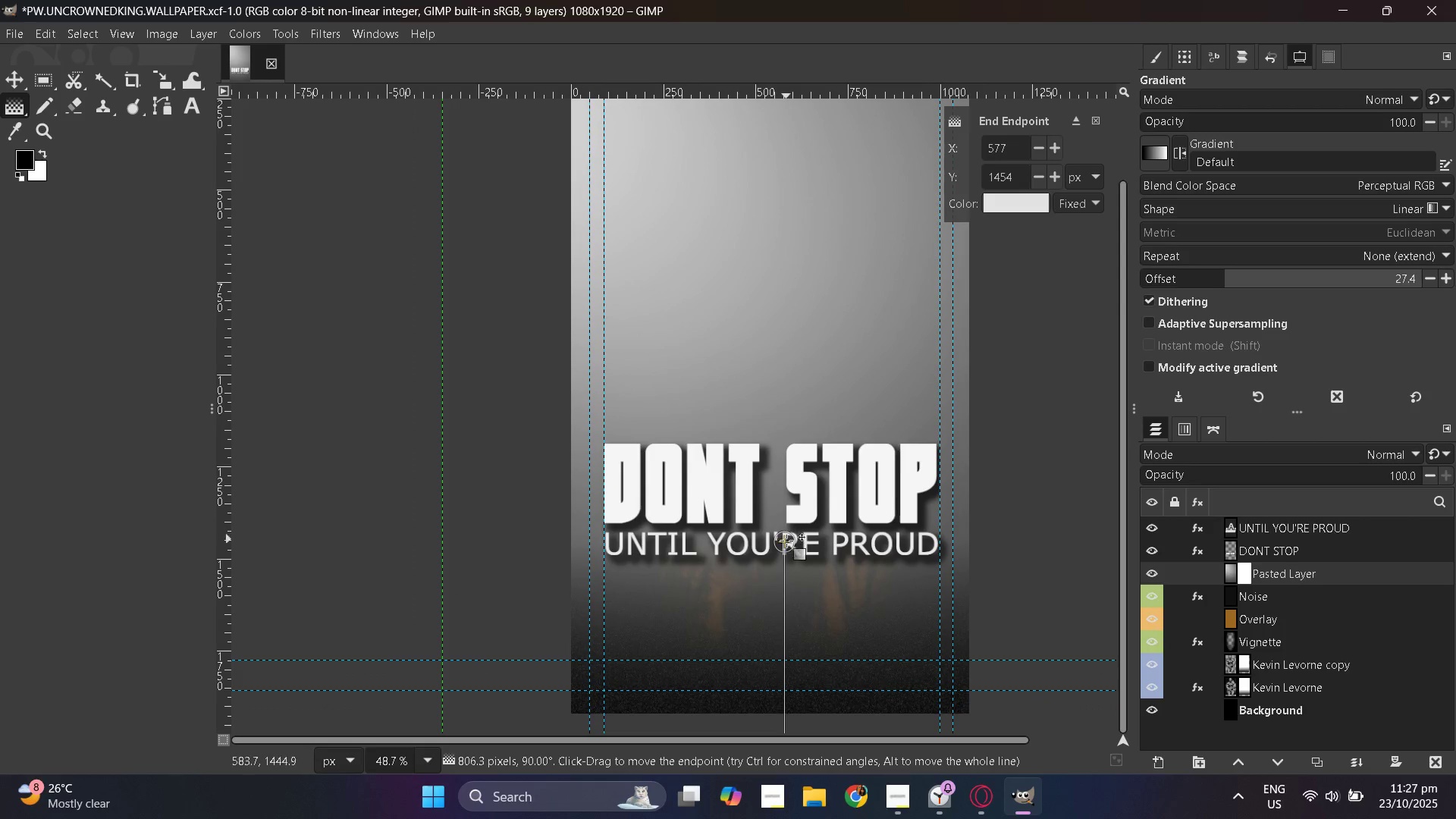 
left_click_drag(start_coordinate=[787, 545], to_coordinate=[783, 555])
 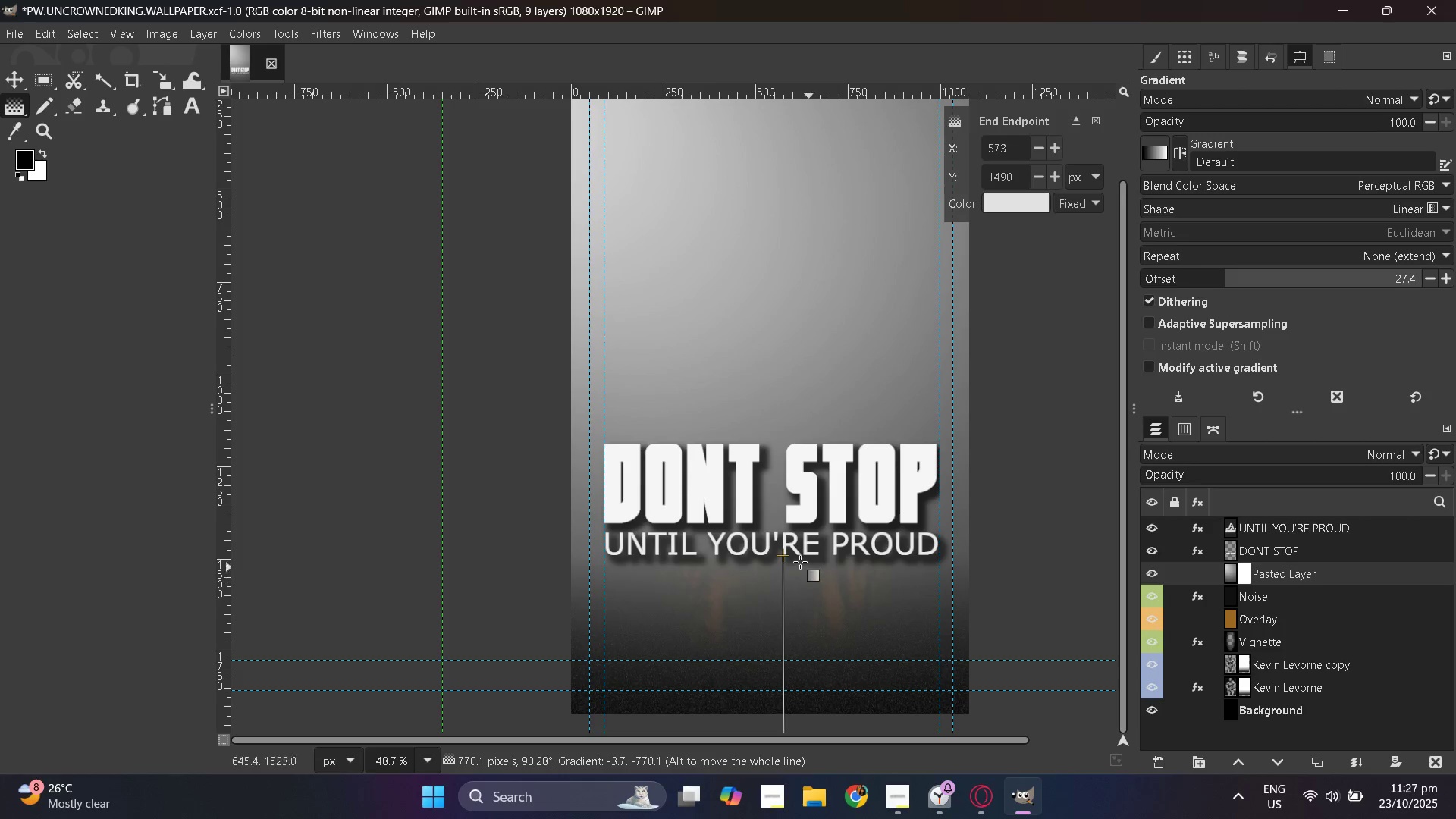 
left_click_drag(start_coordinate=[782, 557], to_coordinate=[783, 566])
 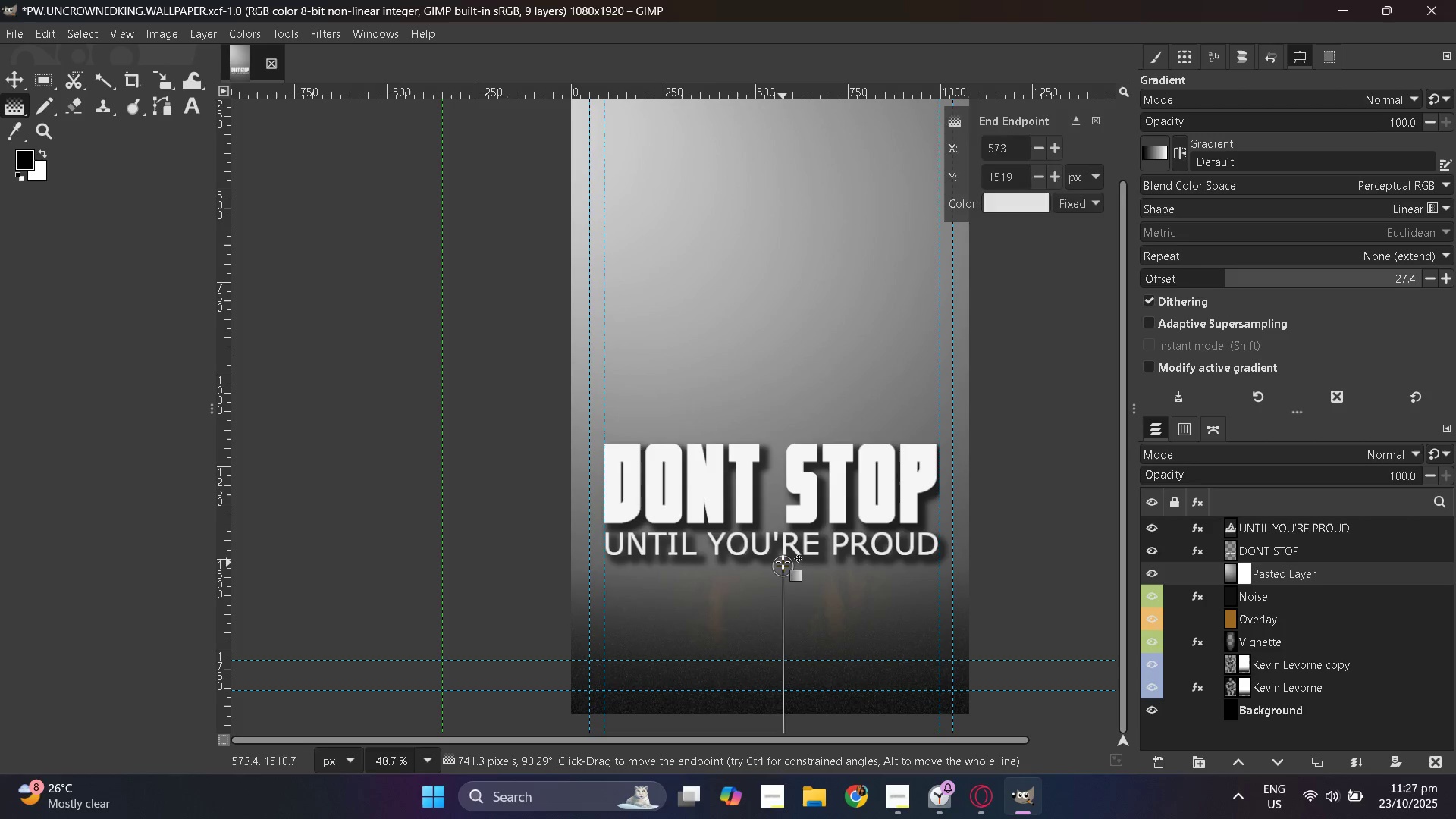 
key(Enter)
 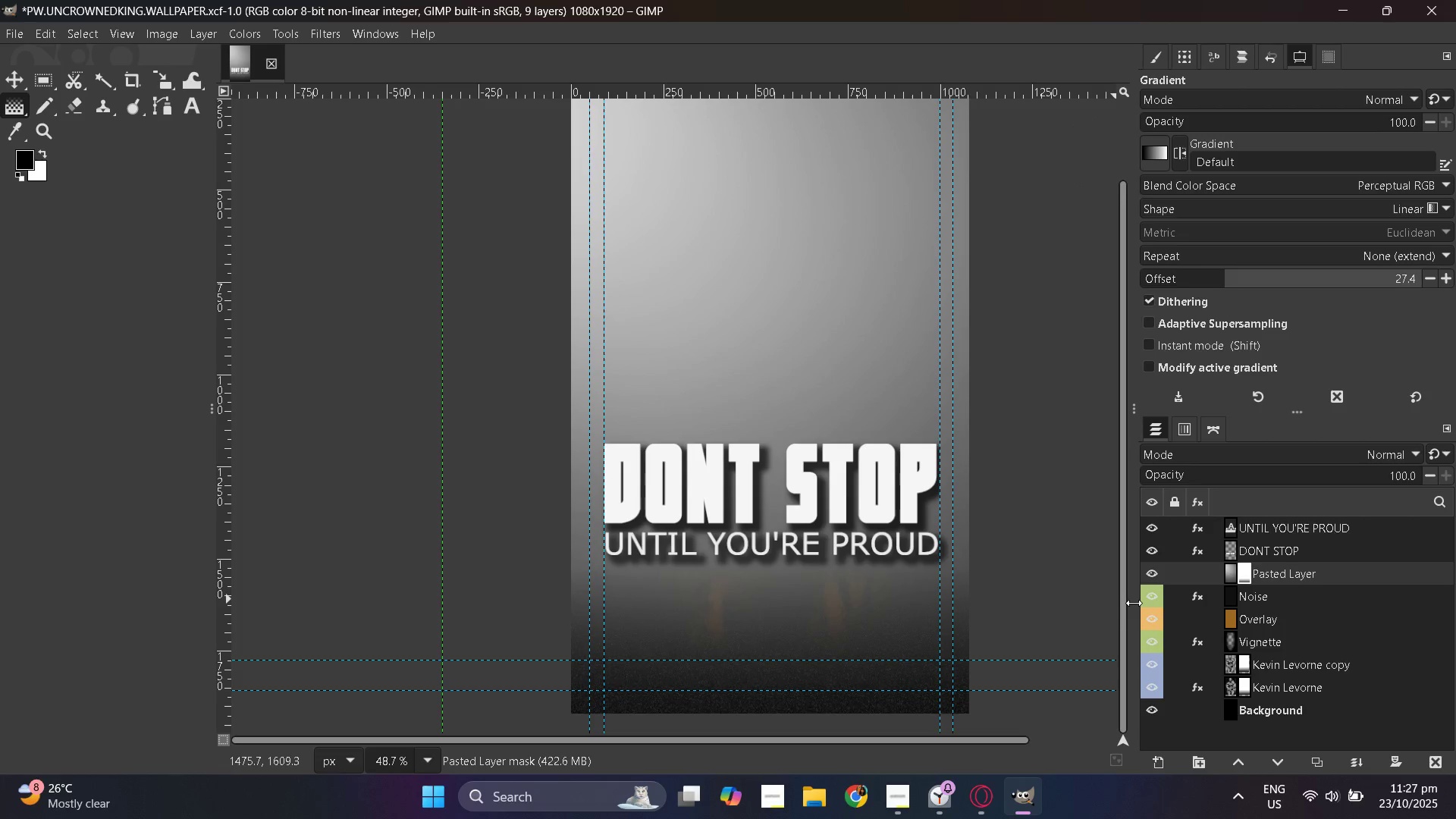 
hold_key(key=ControlLeft, duration=0.41)
scroll: coordinate [881, 582], scroll_direction: down, amount: 3.0
 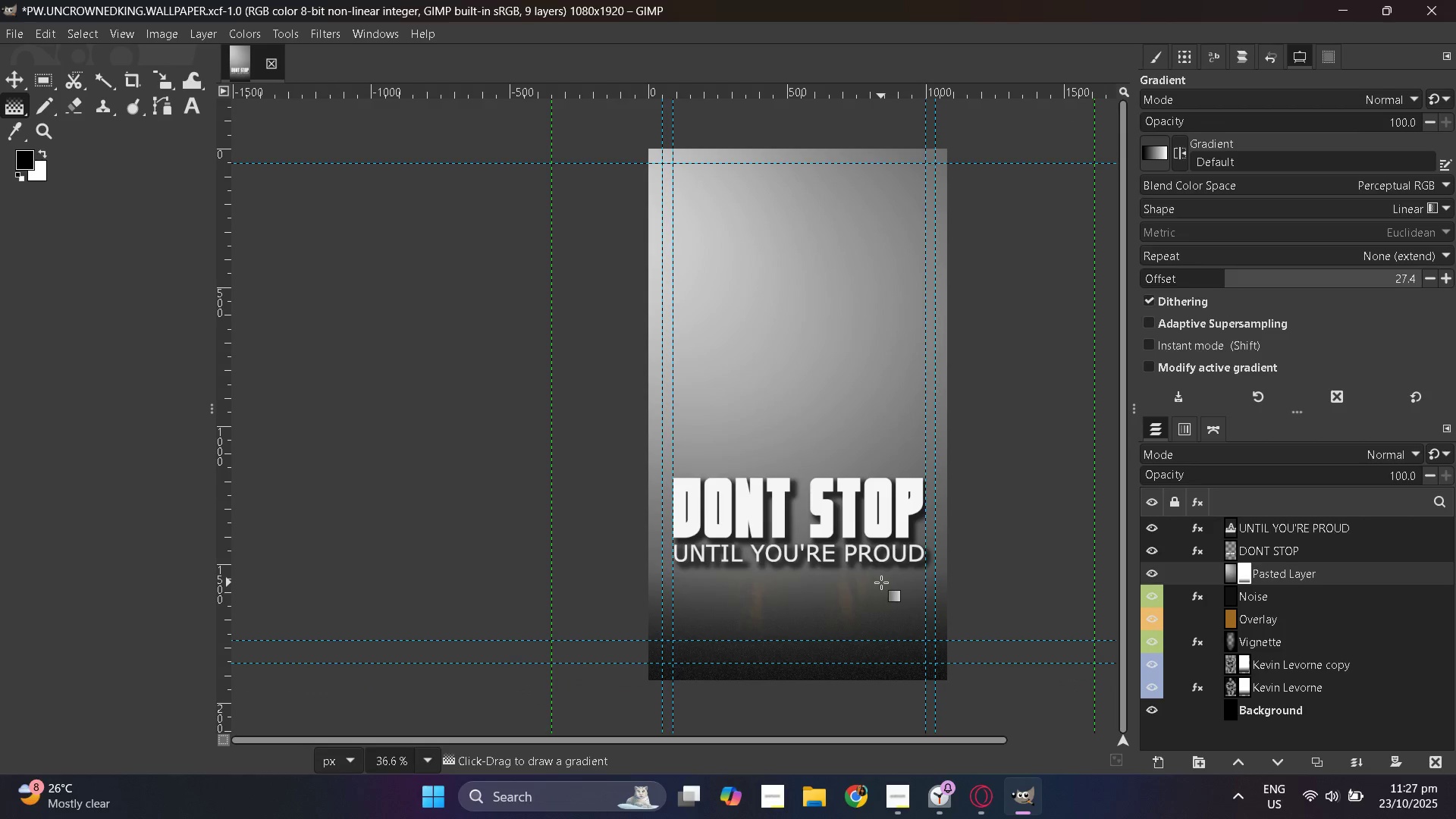 
hold_key(key=ControlLeft, duration=0.6)
scroll: coordinate [881, 582], scroll_direction: up, amount: 2.0
 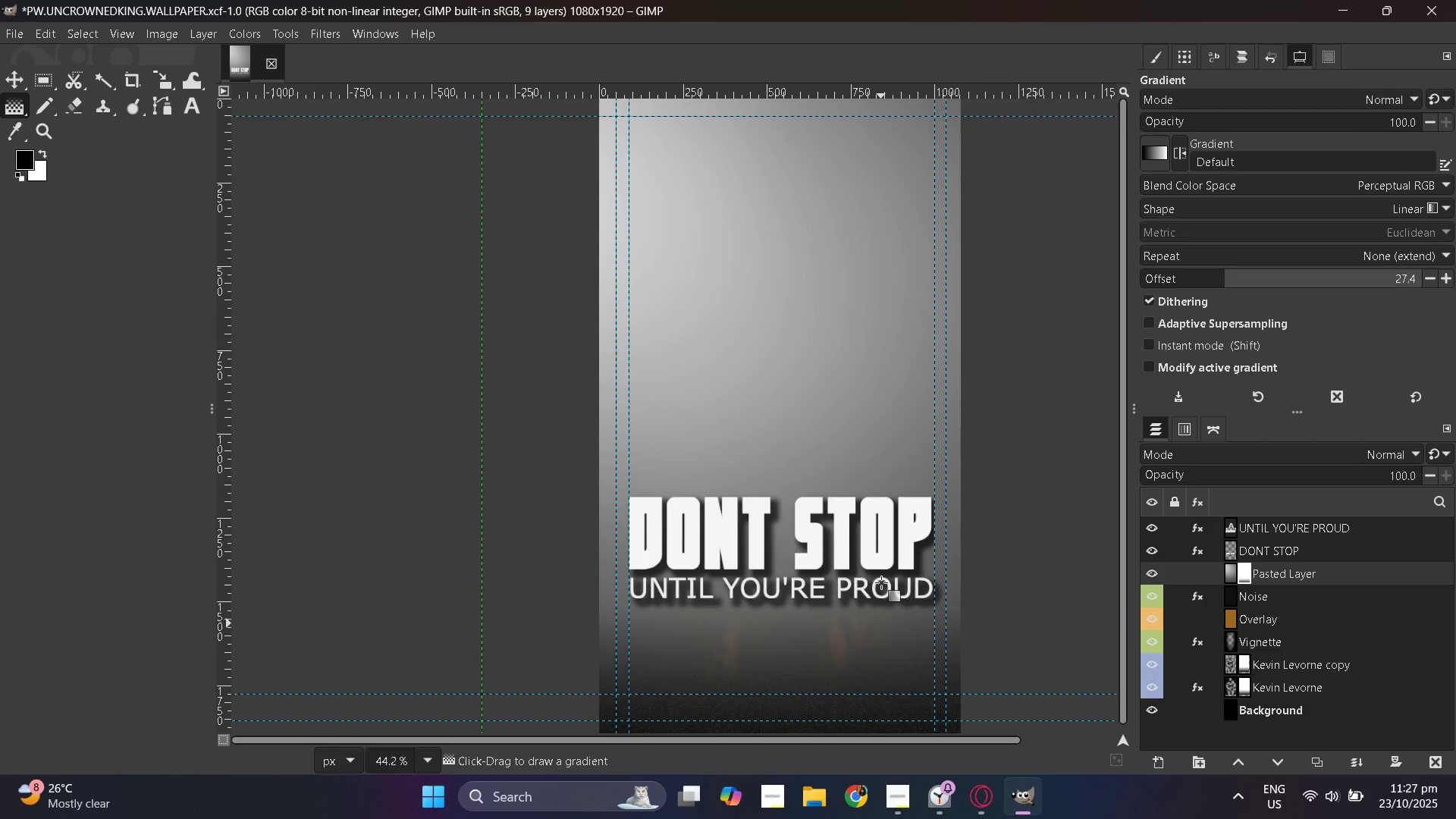 
hold_key(key=ControlLeft, duration=0.81)
scroll: coordinate [881, 582], scroll_direction: none, amount: 0.0
 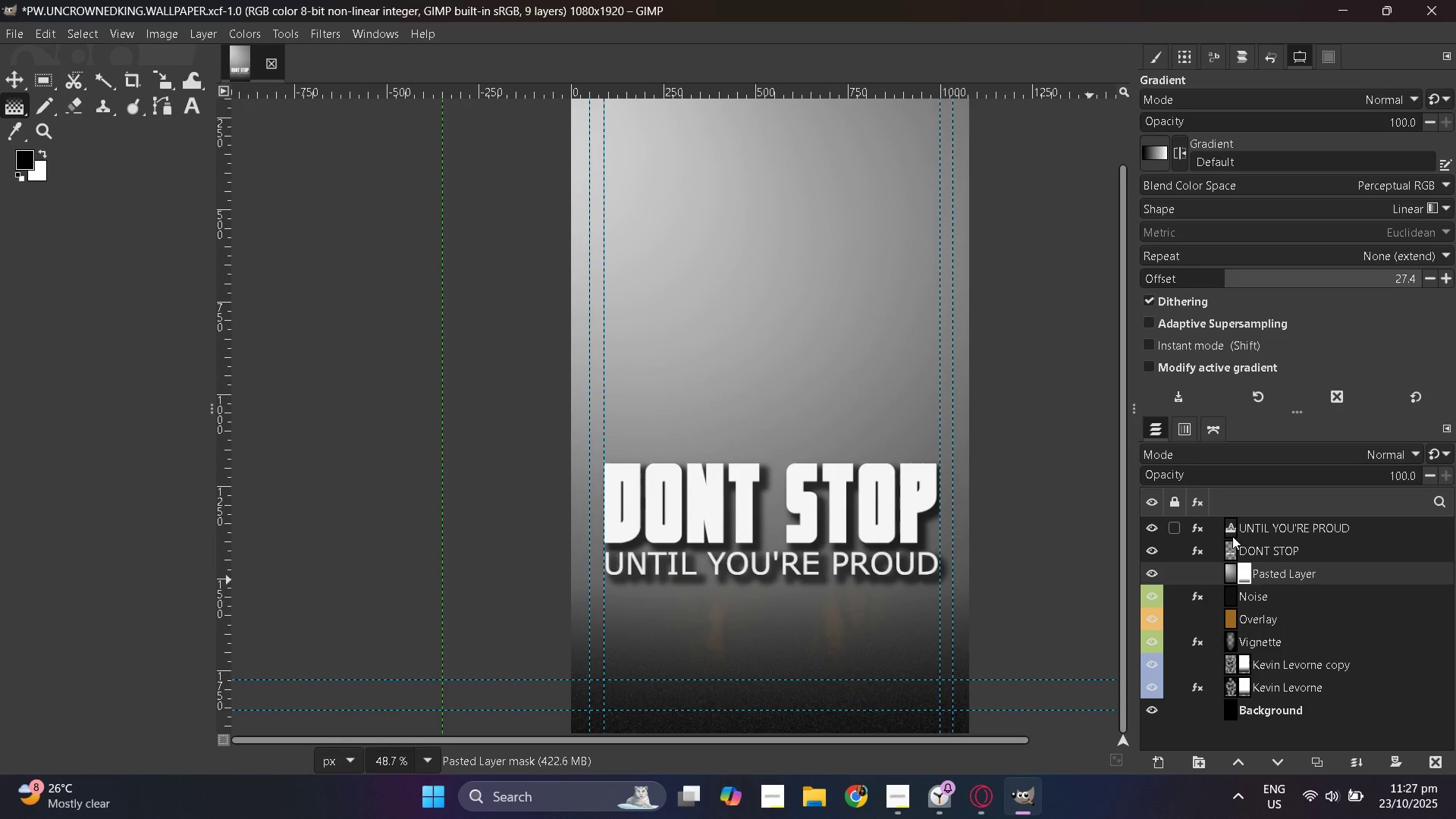 
left_click([1232, 532])
 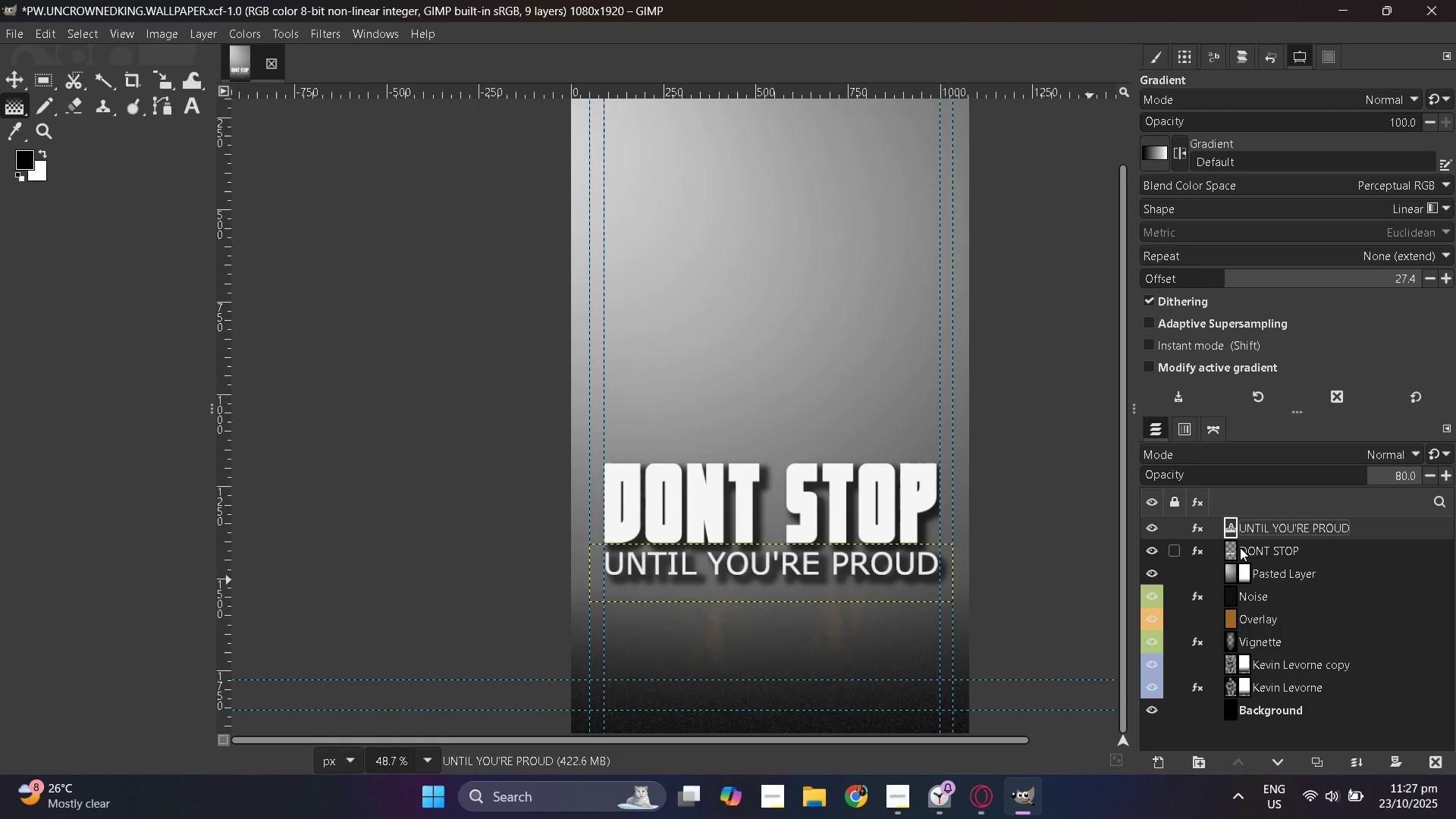 
hold_key(key=ShiftLeft, duration=0.75)
 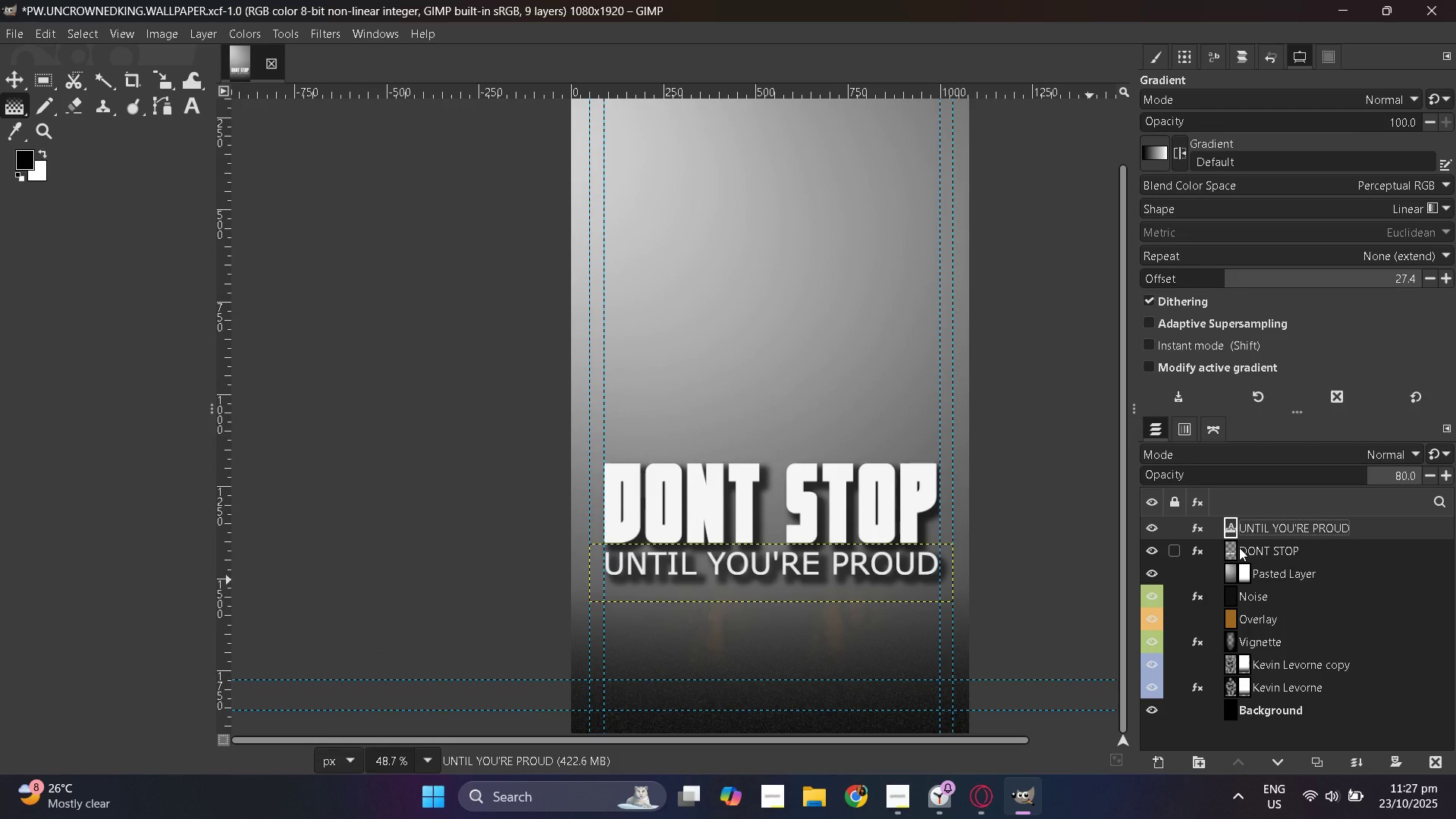 
hold_key(key=ShiftLeft, duration=0.93)
left_click([1239, 548])
 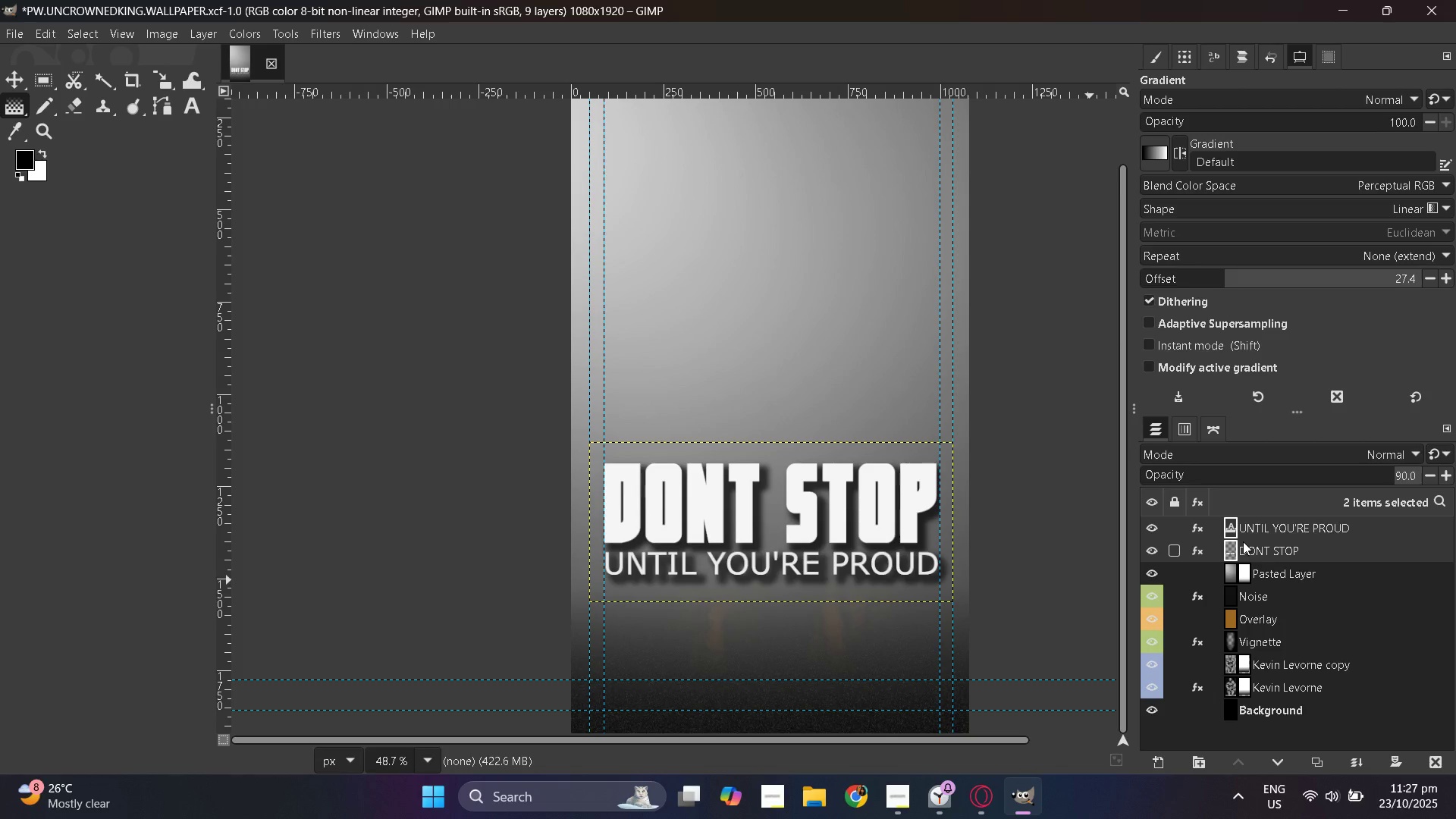 
left_click([1241, 544])
 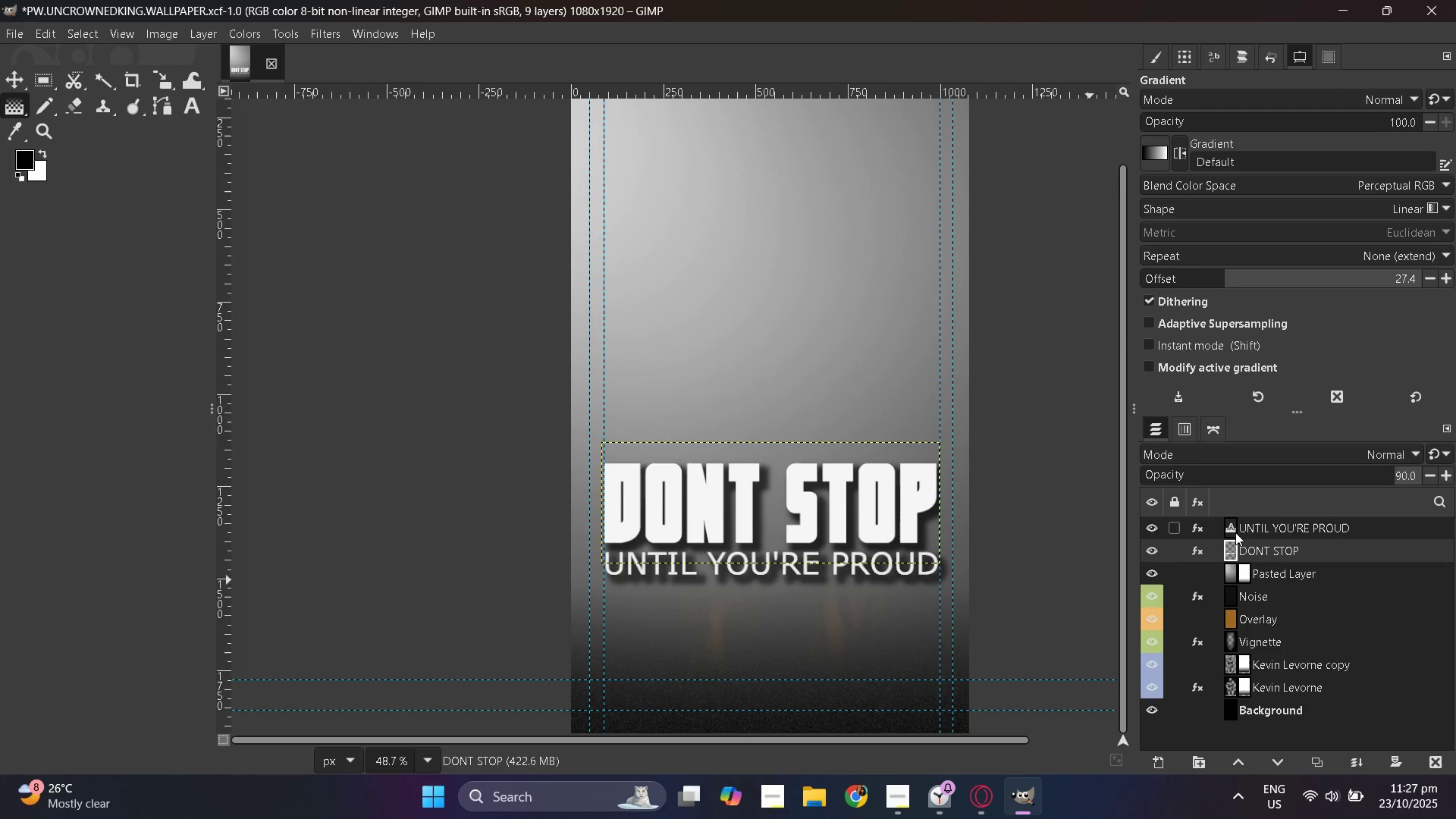 
left_click([1235, 532])
 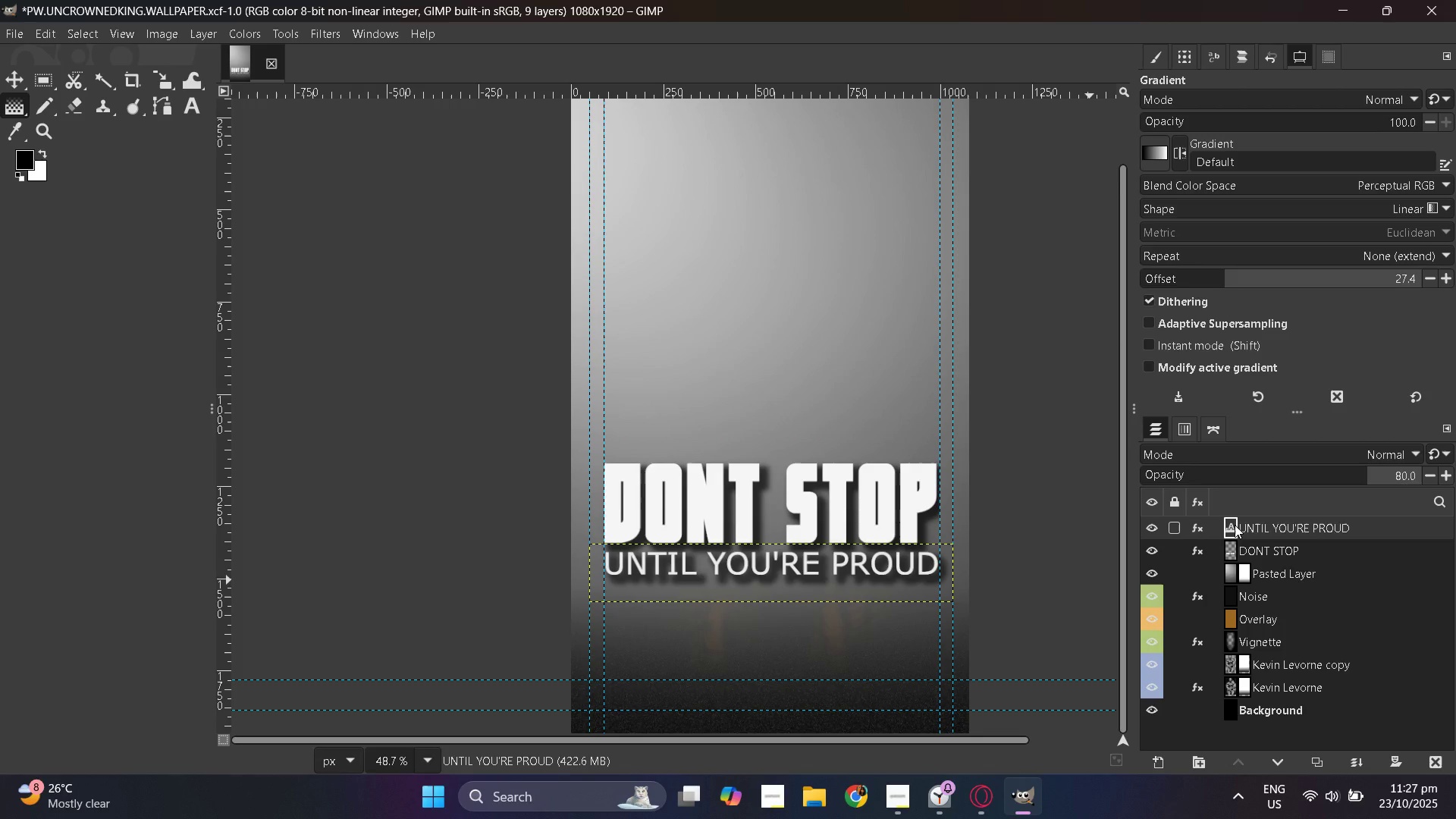 
right_click([1235, 525])
 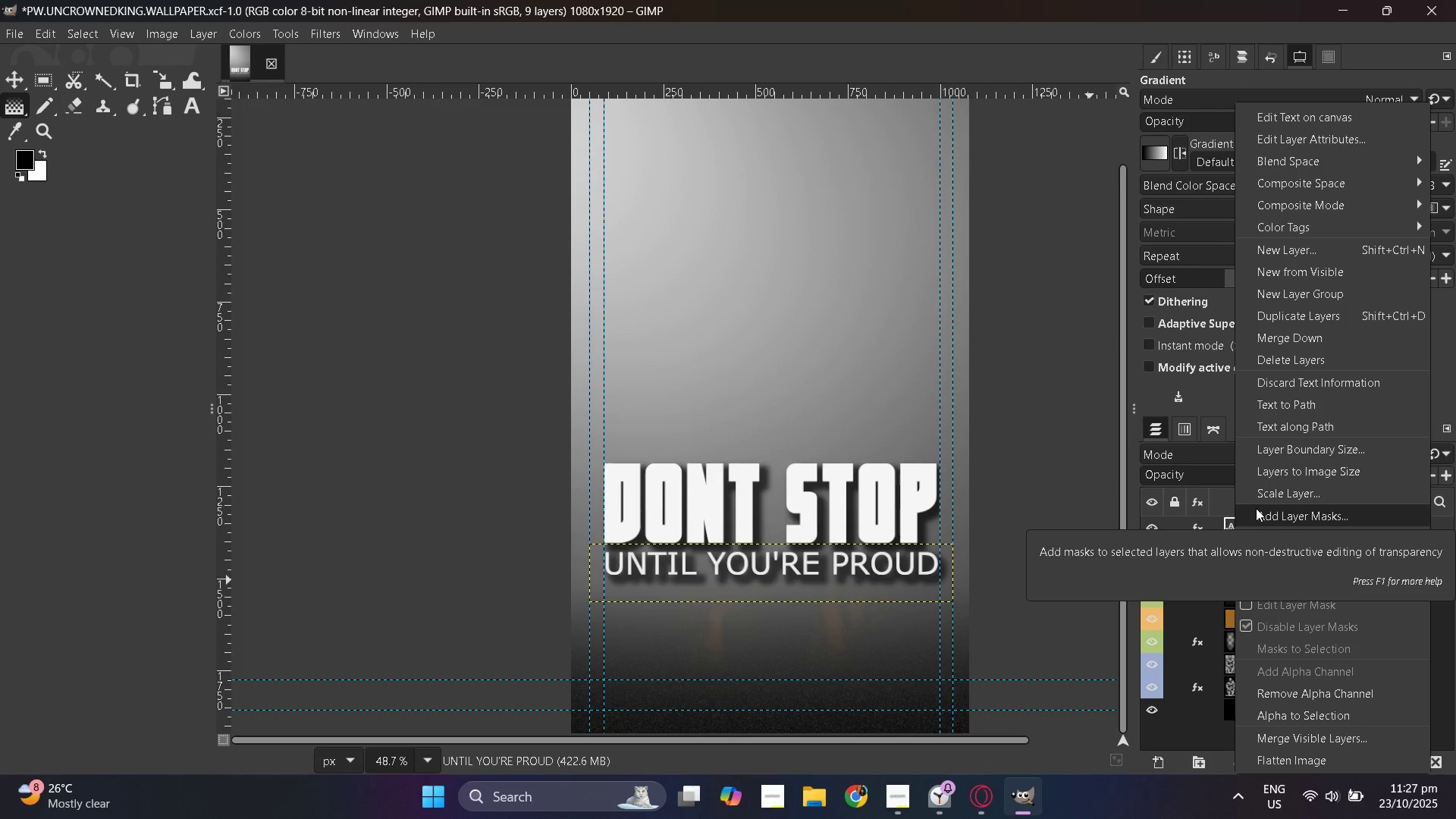 
mouse_move([1332, 392])
 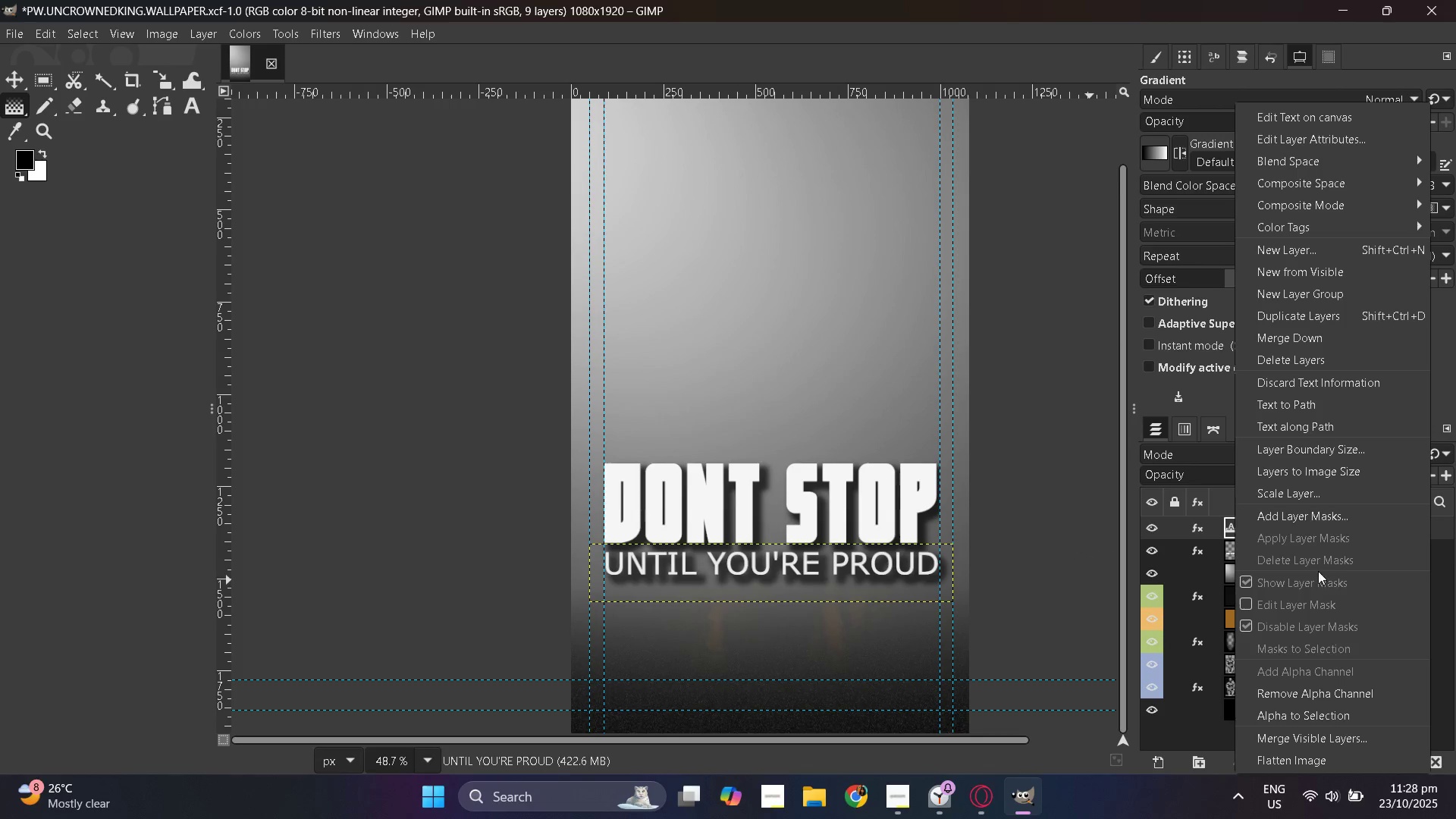 
mouse_move([1324, 590])
 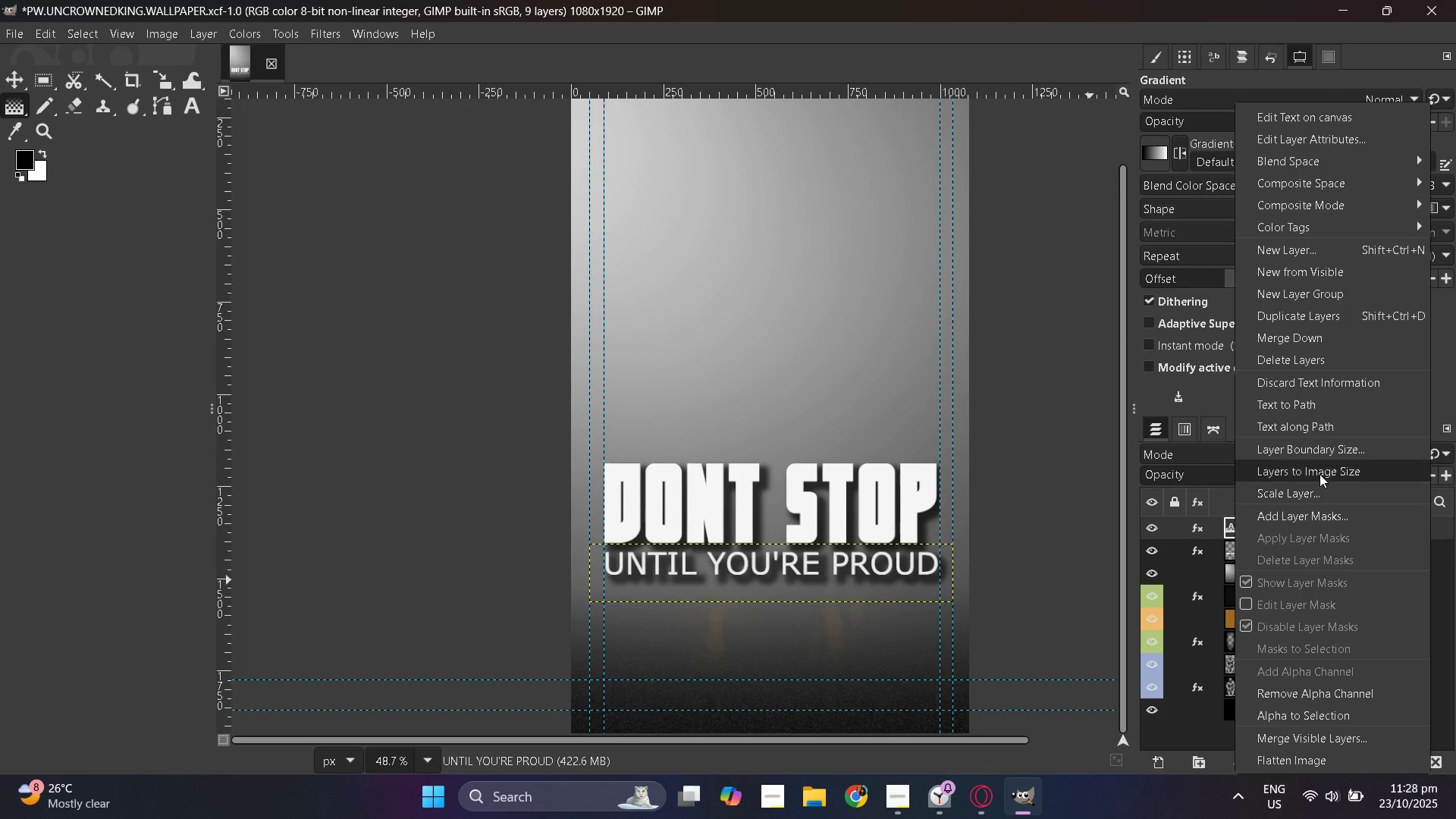 
mouse_move([1321, 456])
 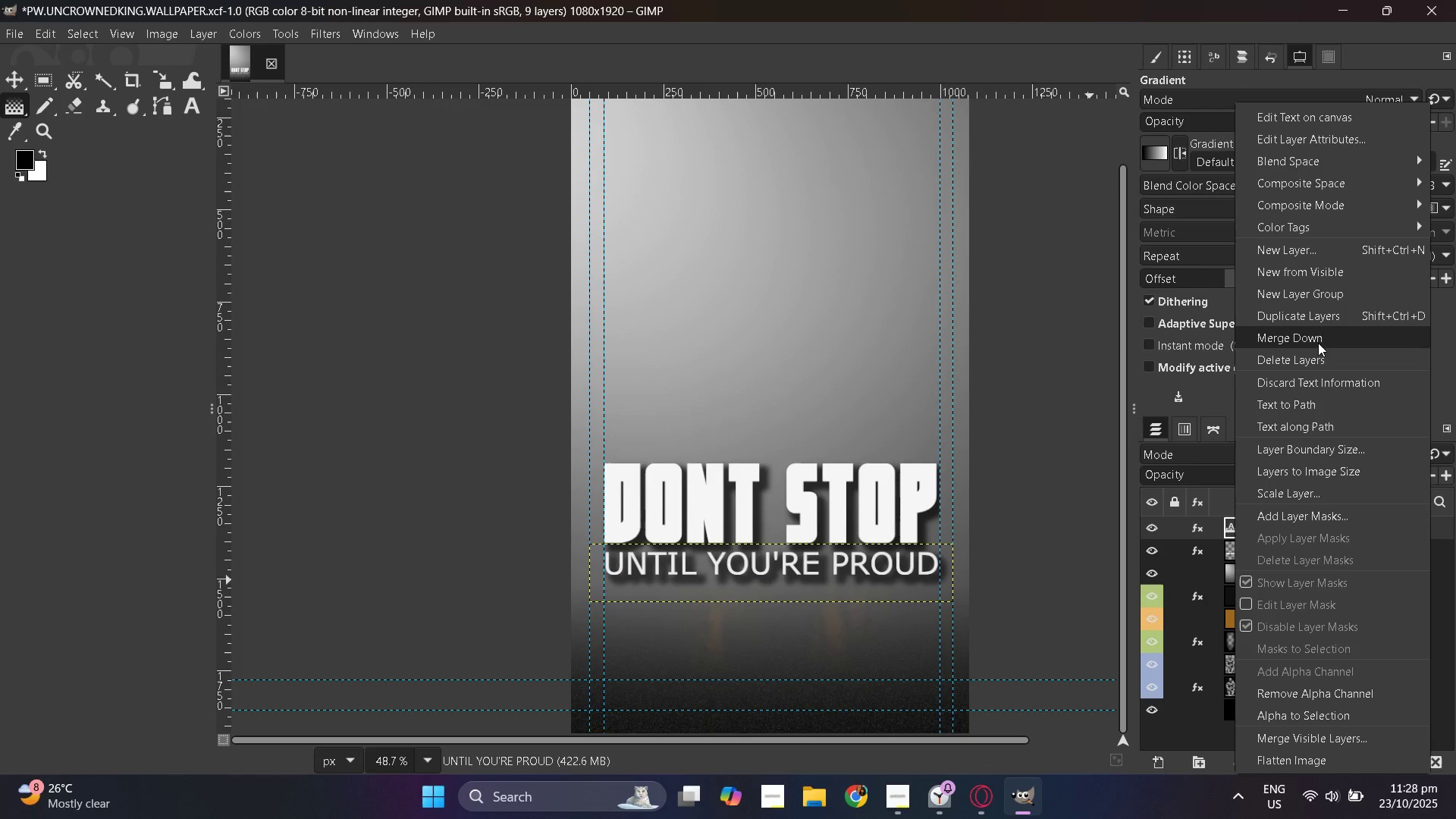 
left_click([1318, 343])
 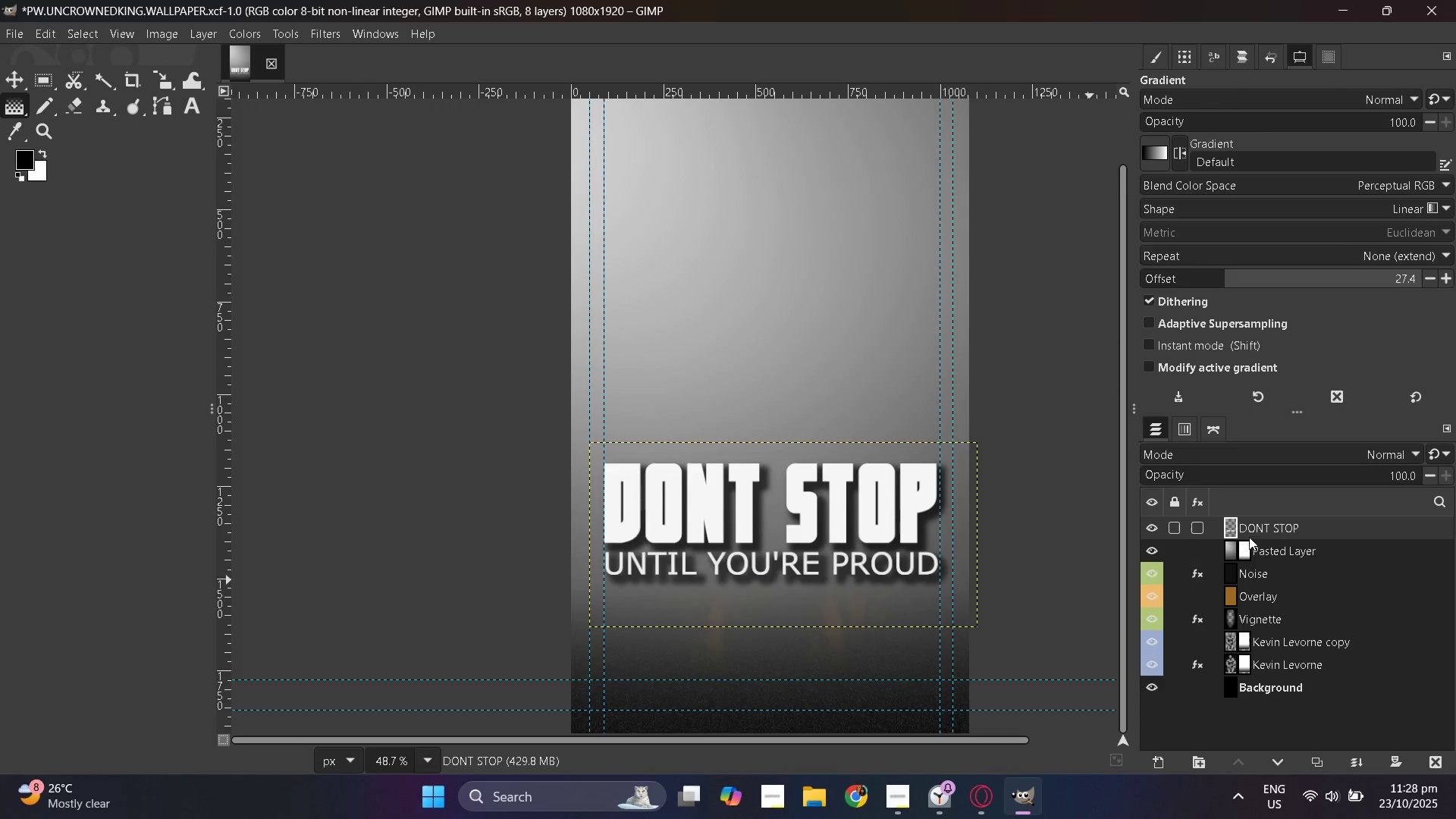 
right_click([1232, 531])
 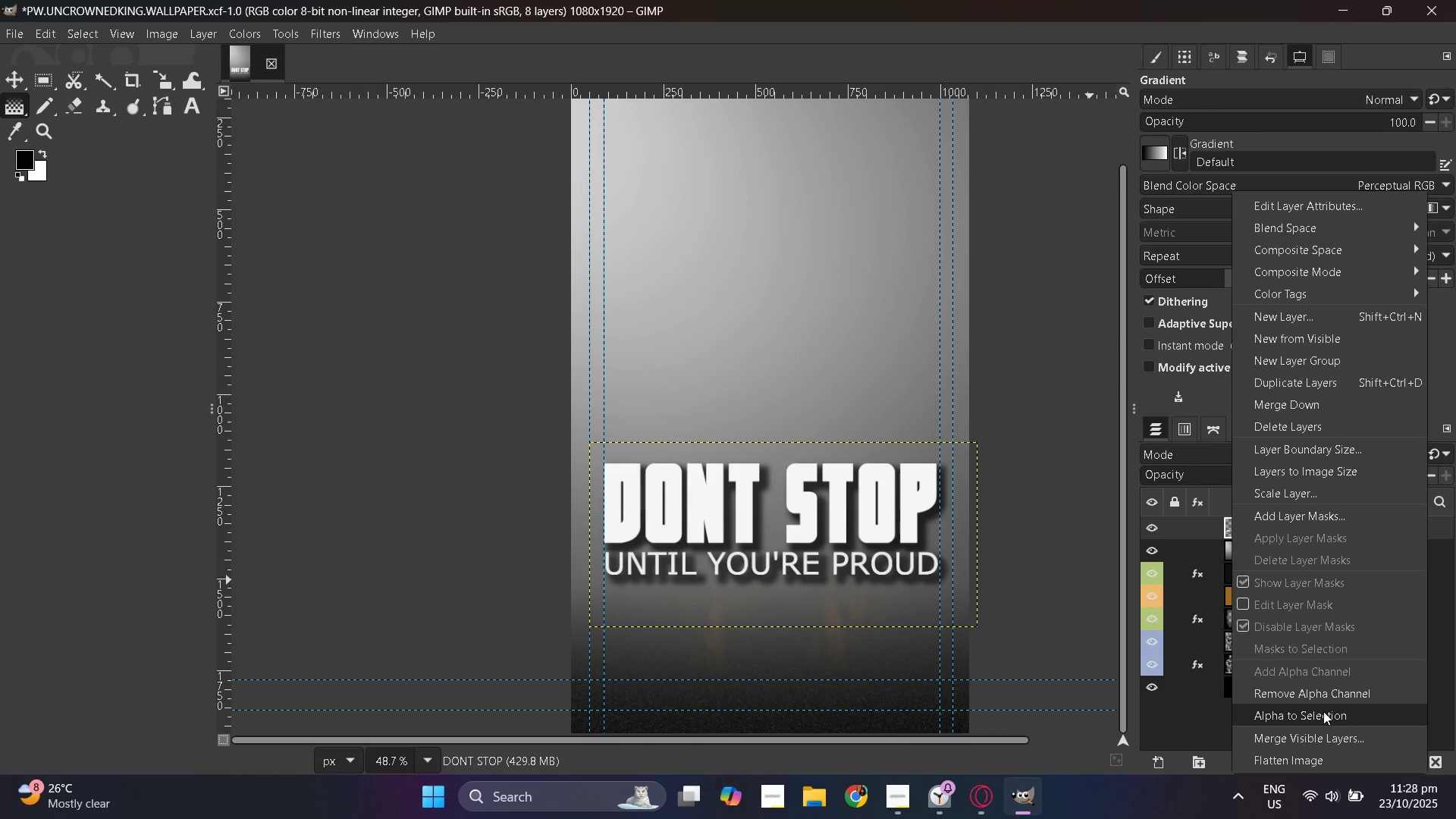 
left_click([1323, 711])
 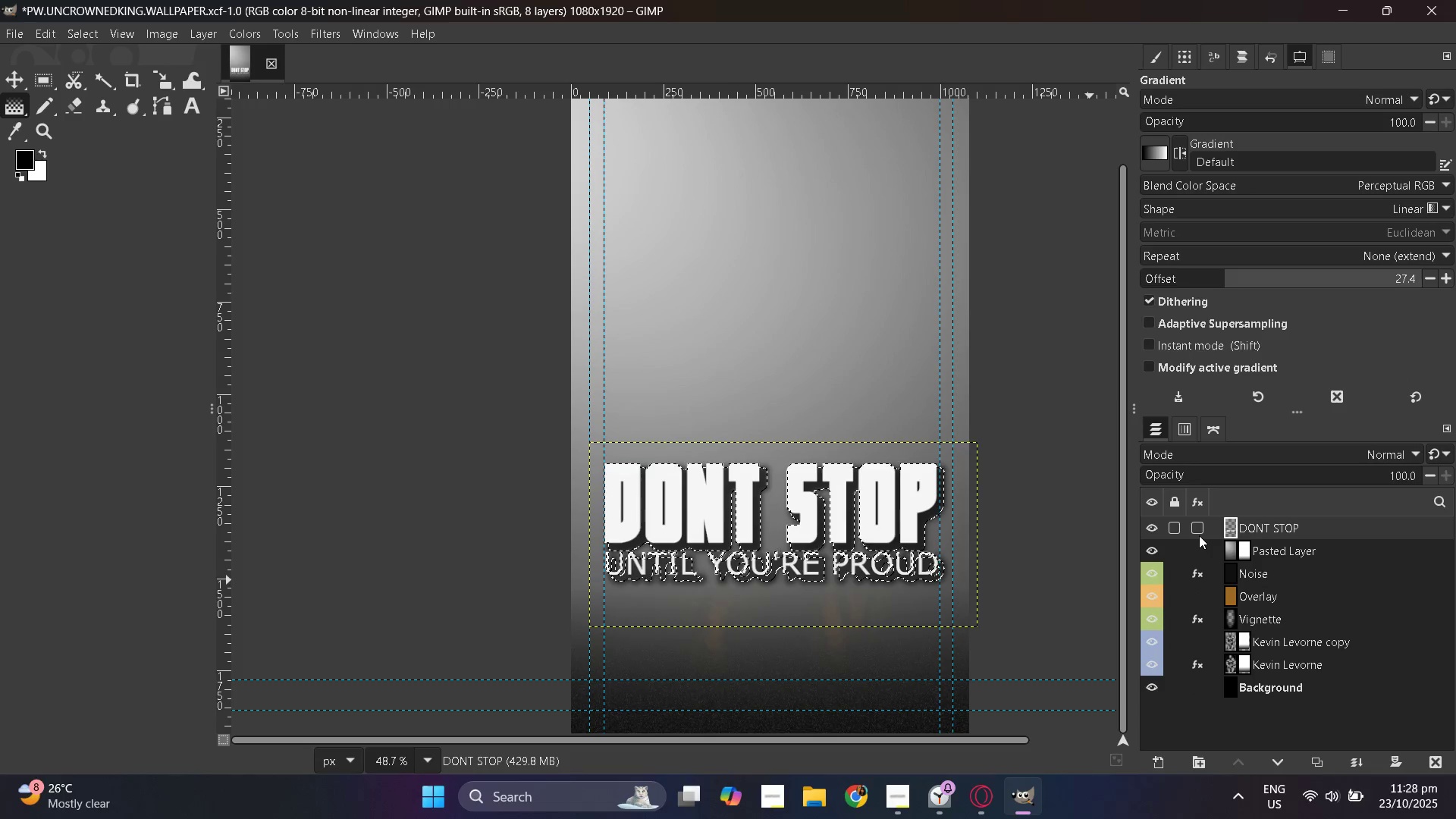 
wait(5.62)
 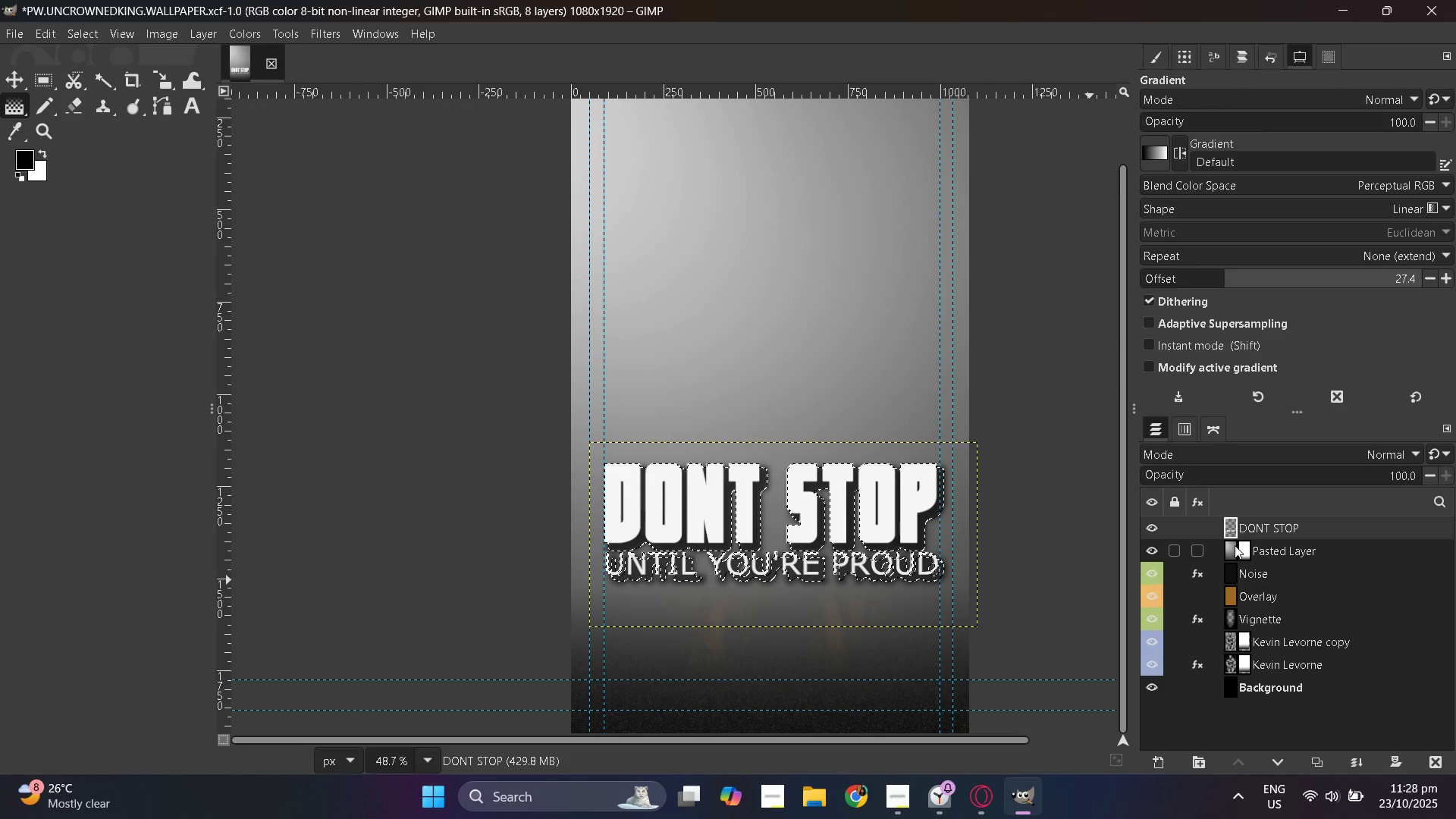 
key(Control+ControlLeft)
 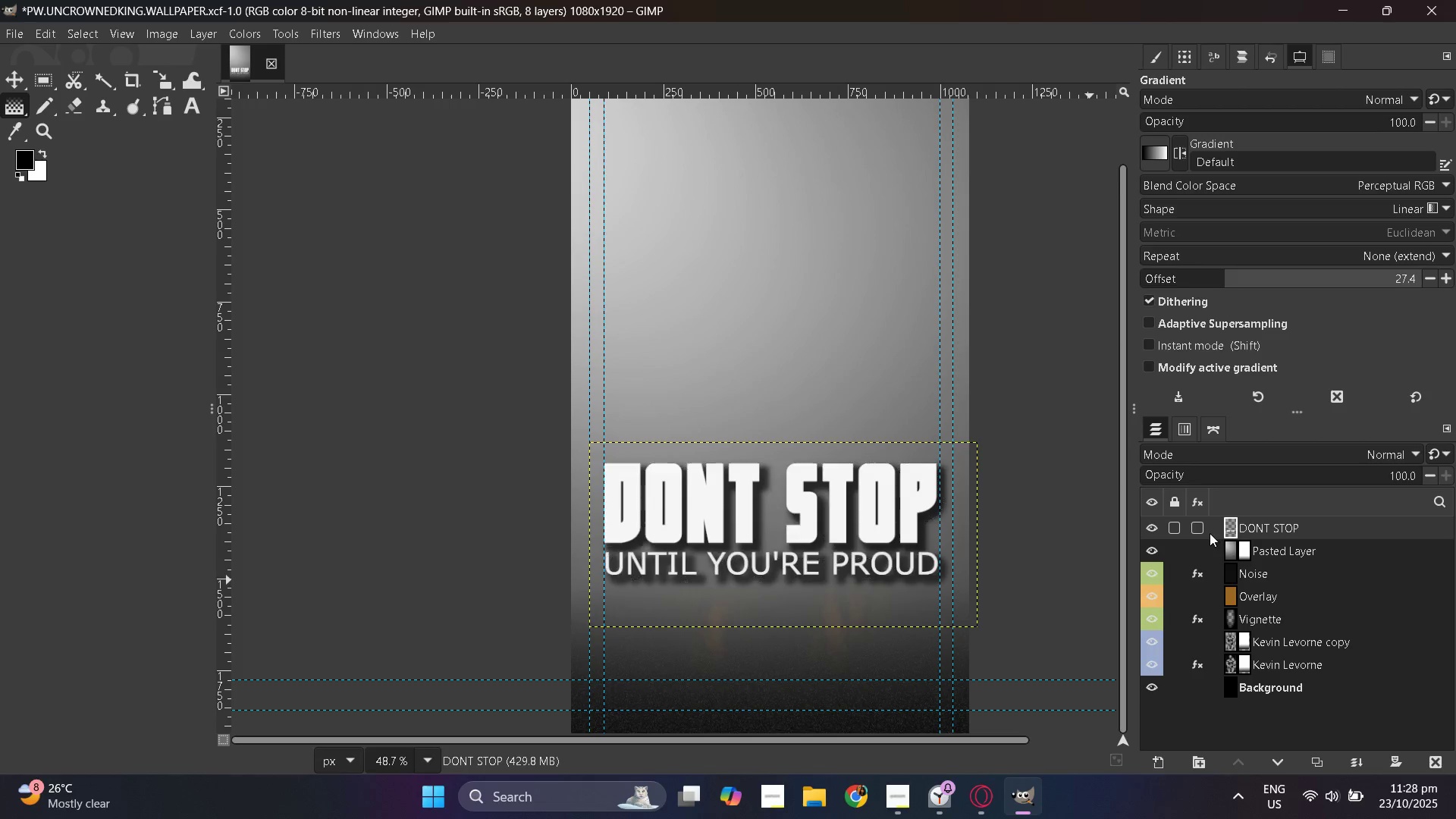 
key(Control+Z)
 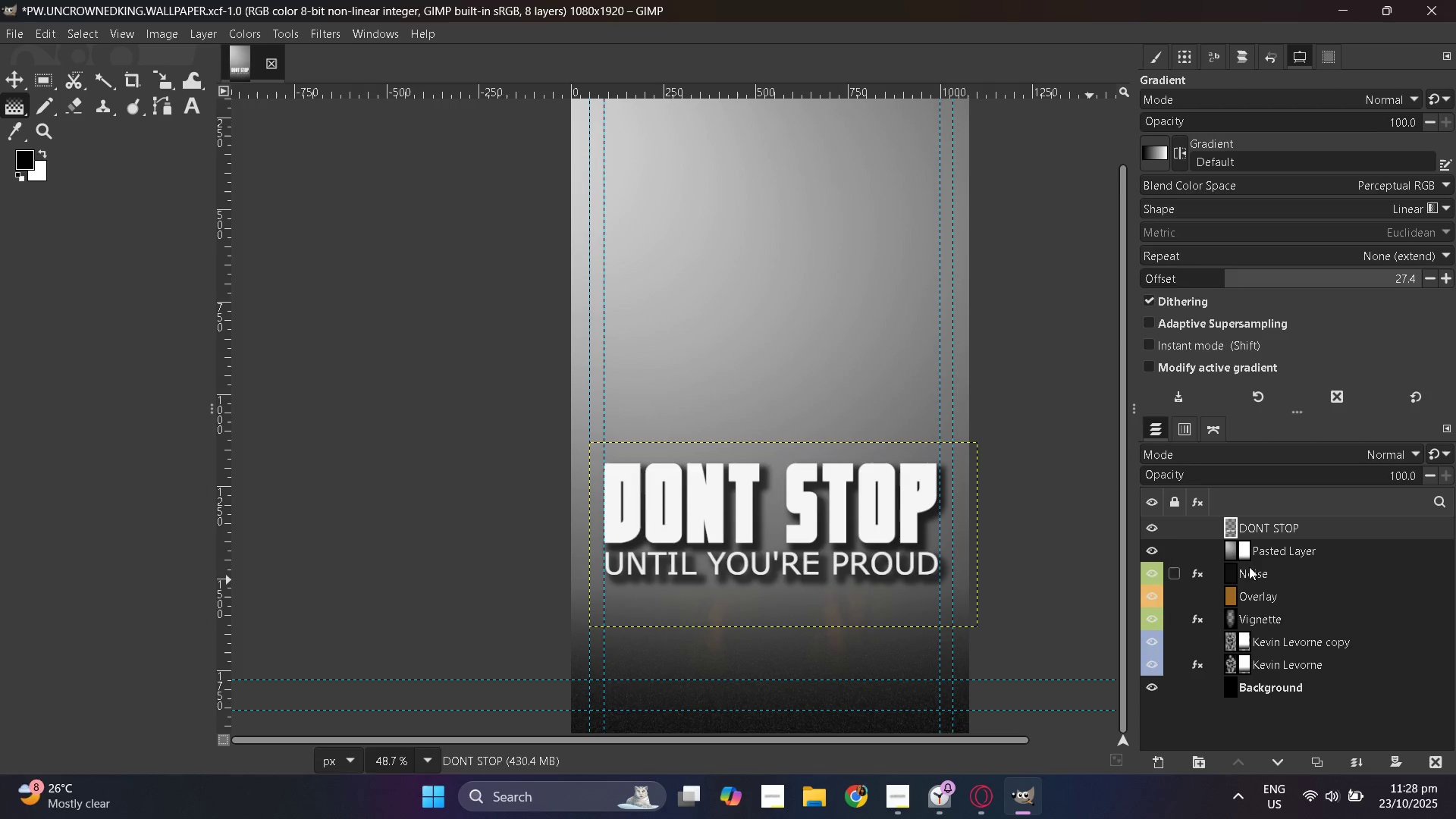 
key(Control+Z)
 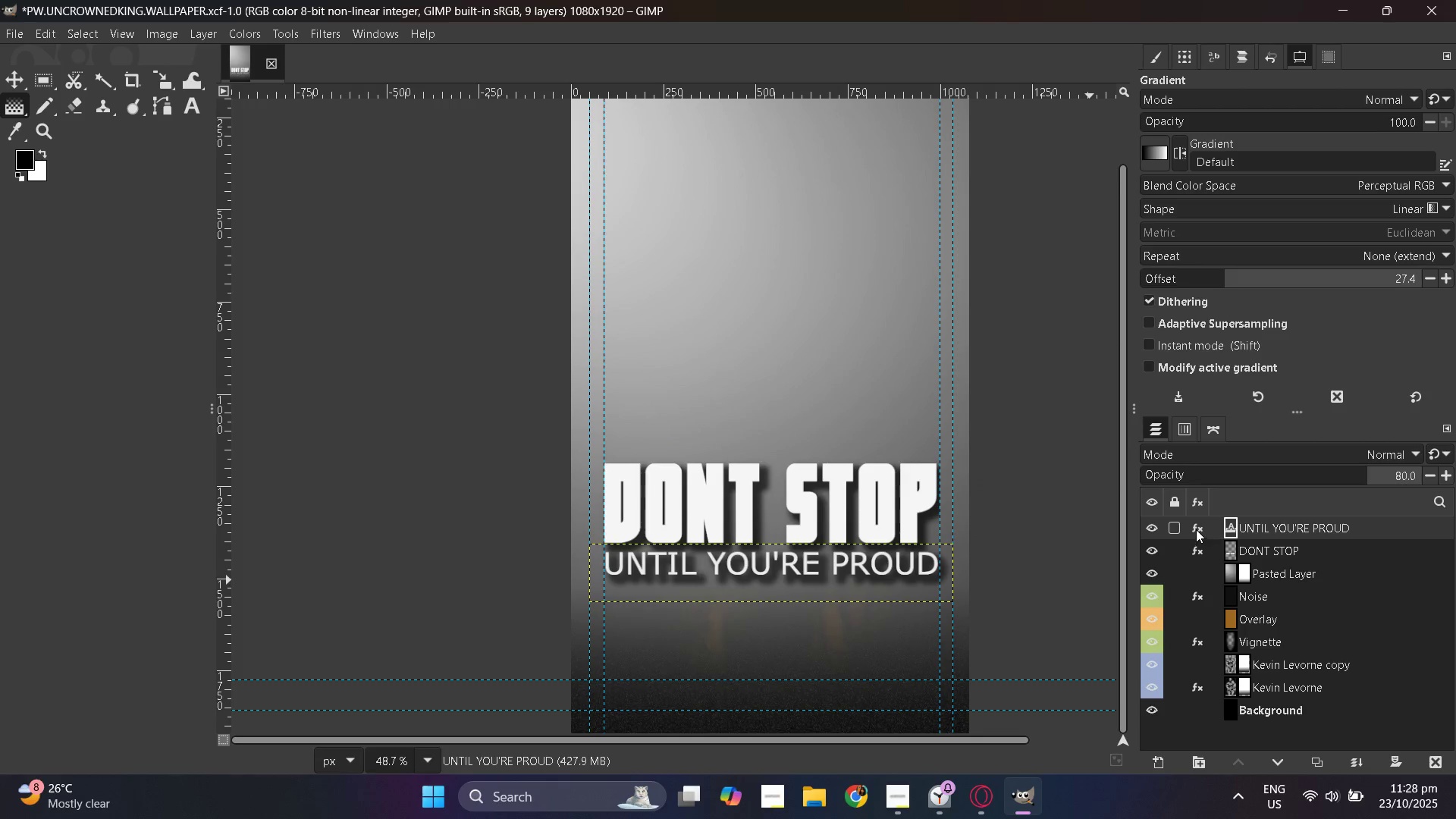 
left_click([1196, 528])
 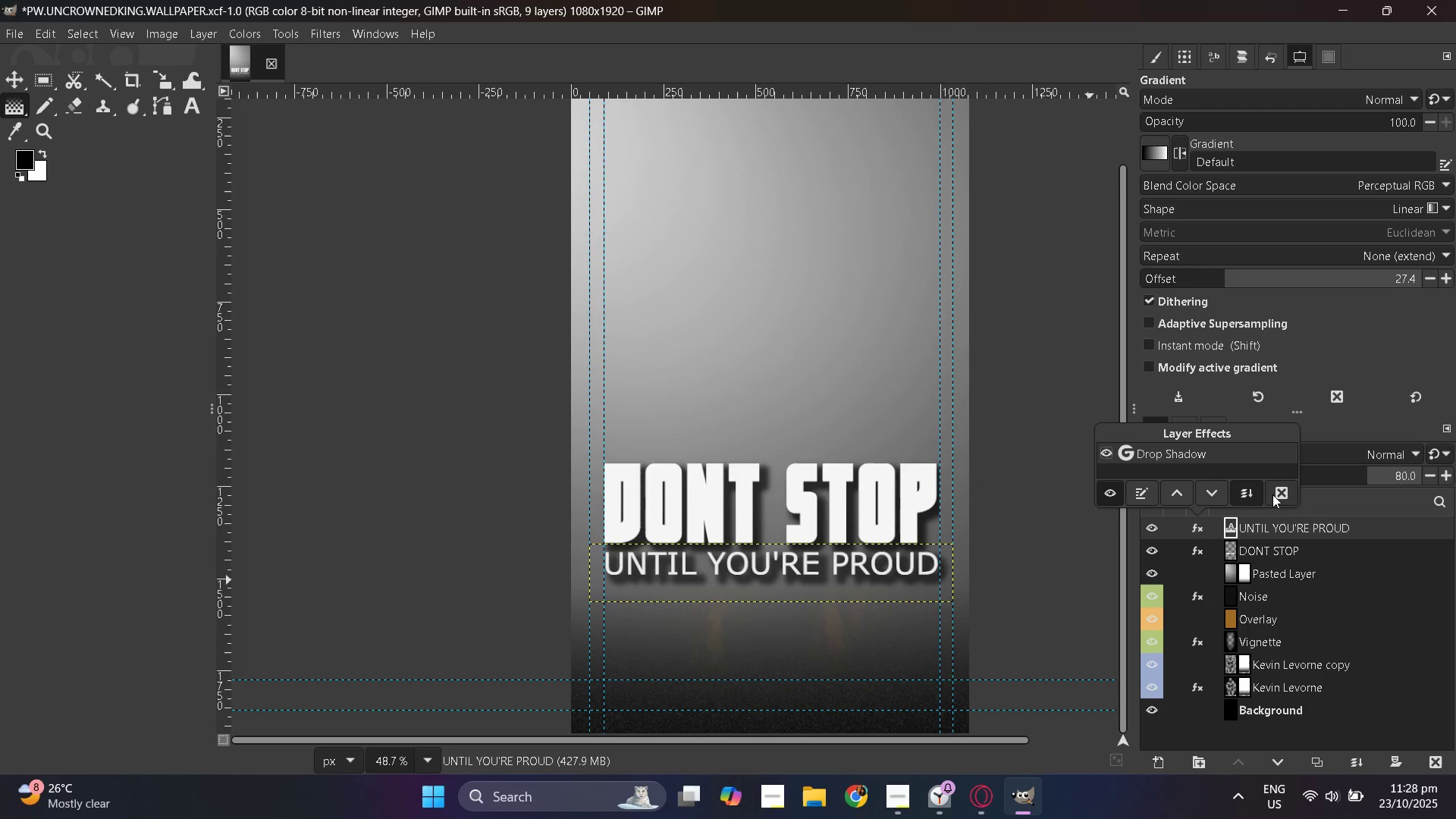 
left_click([1278, 493])
 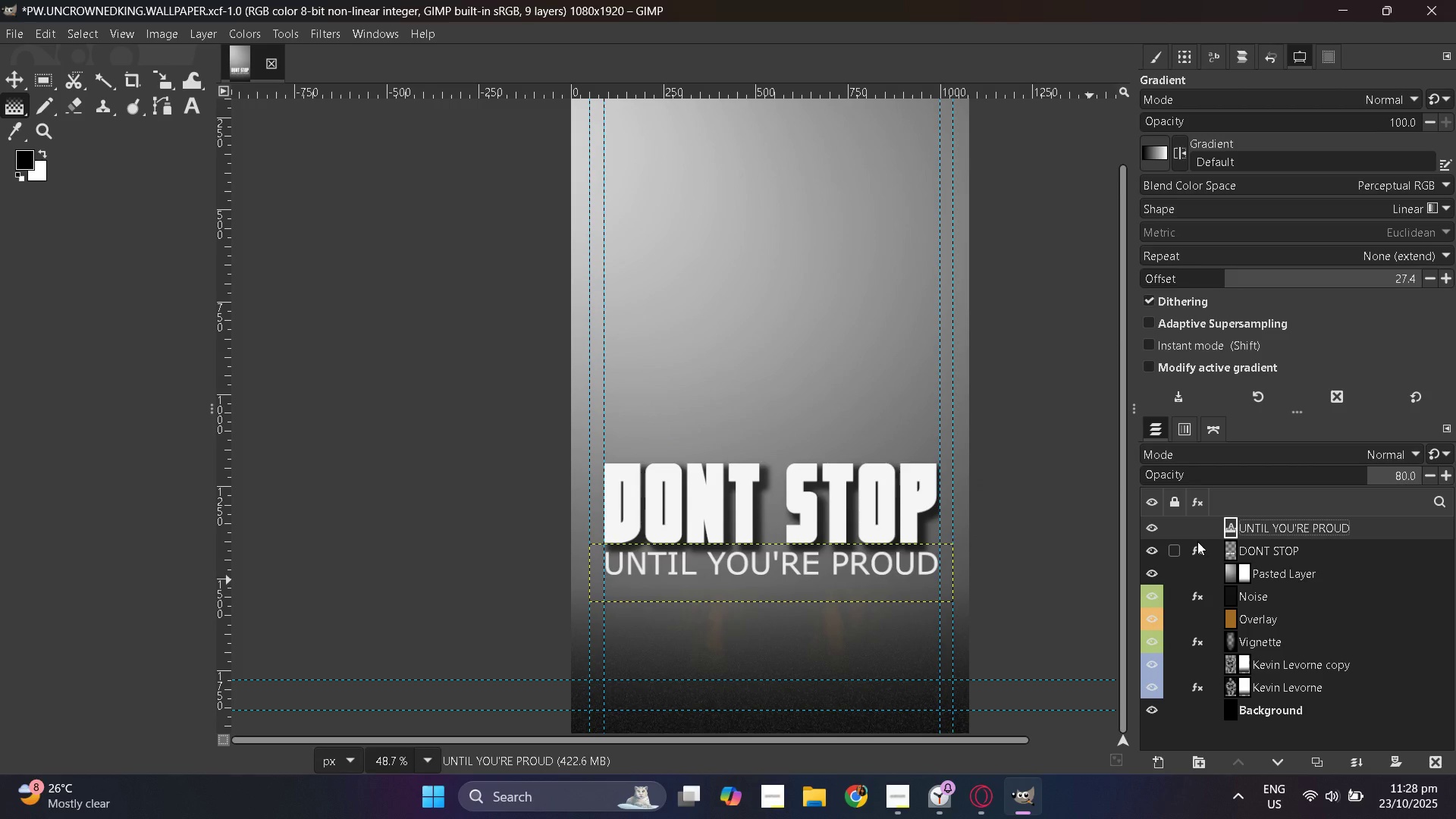 
left_click([1197, 541])
 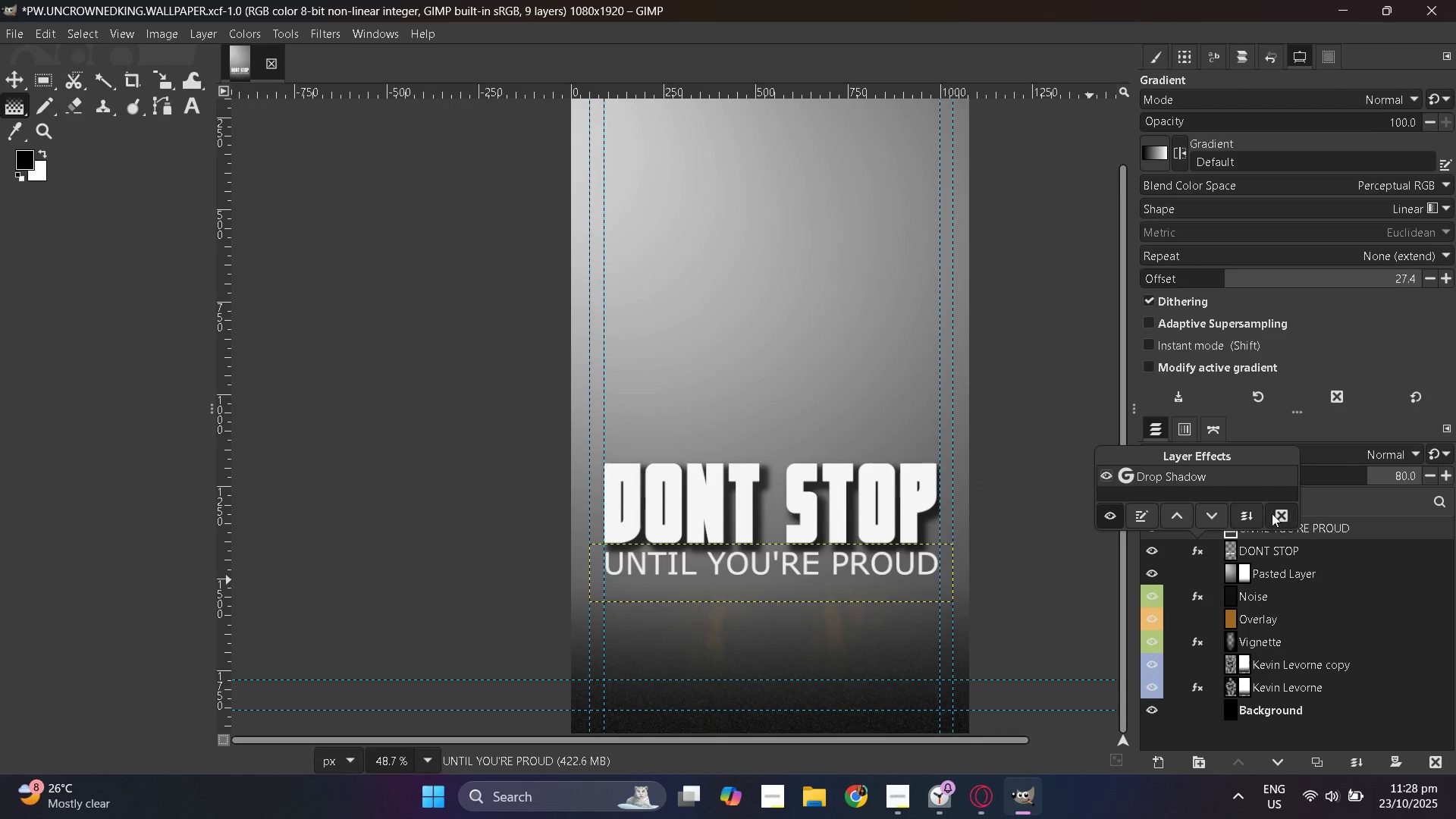 
left_click([1272, 513])
 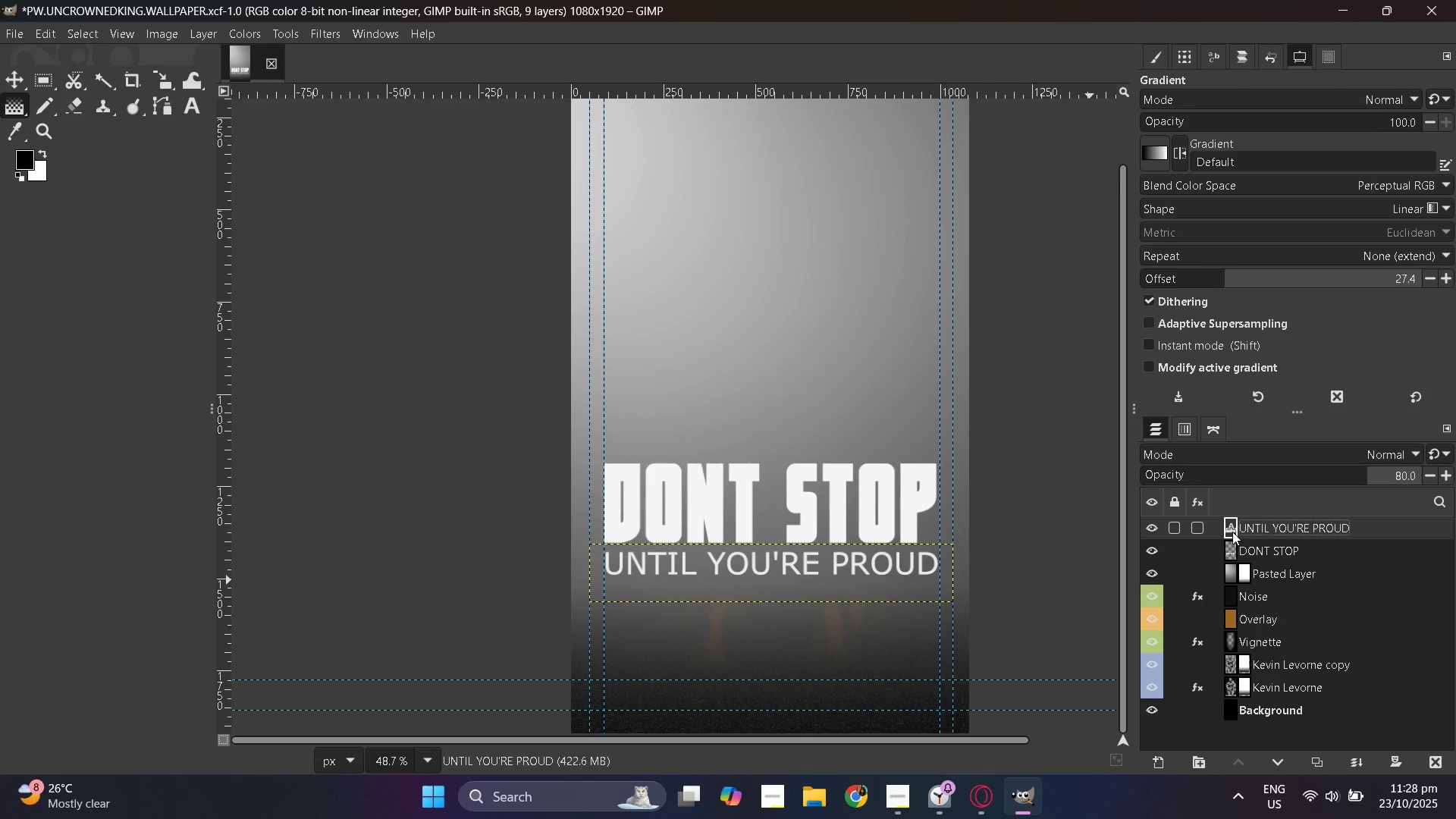 
left_click([1232, 532])
 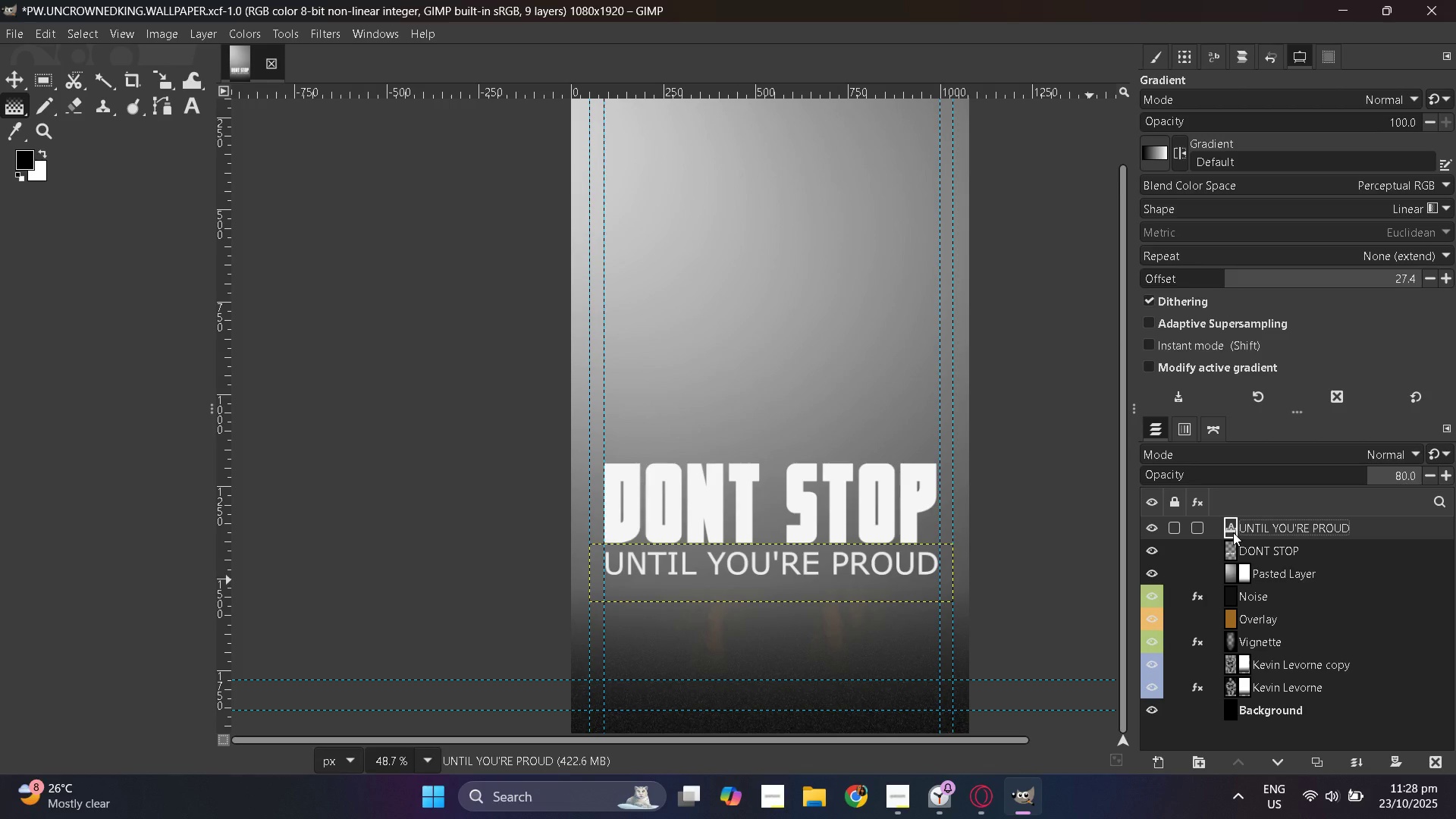 
right_click([1233, 532])
 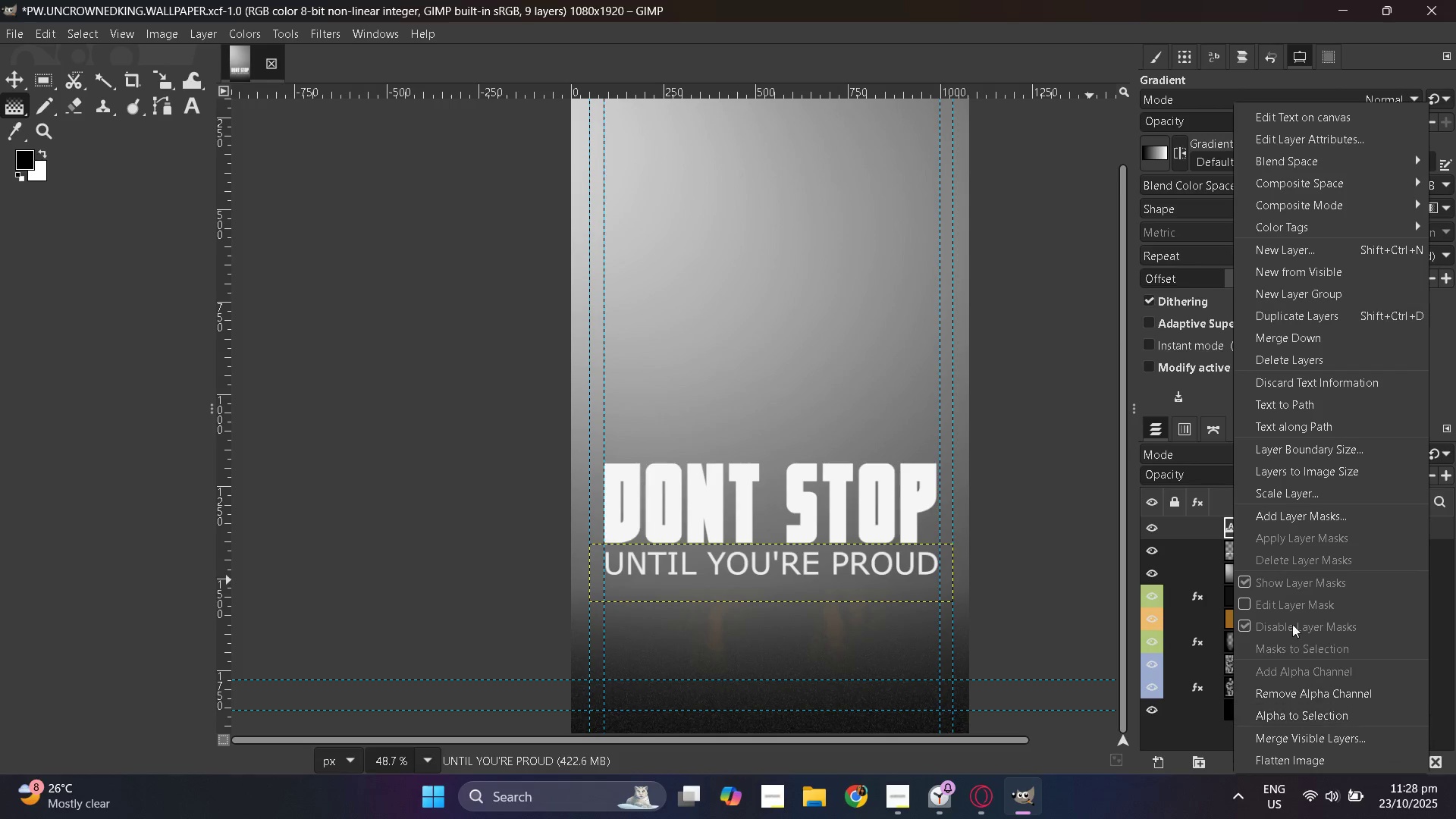 
mouse_move([1298, 489])
 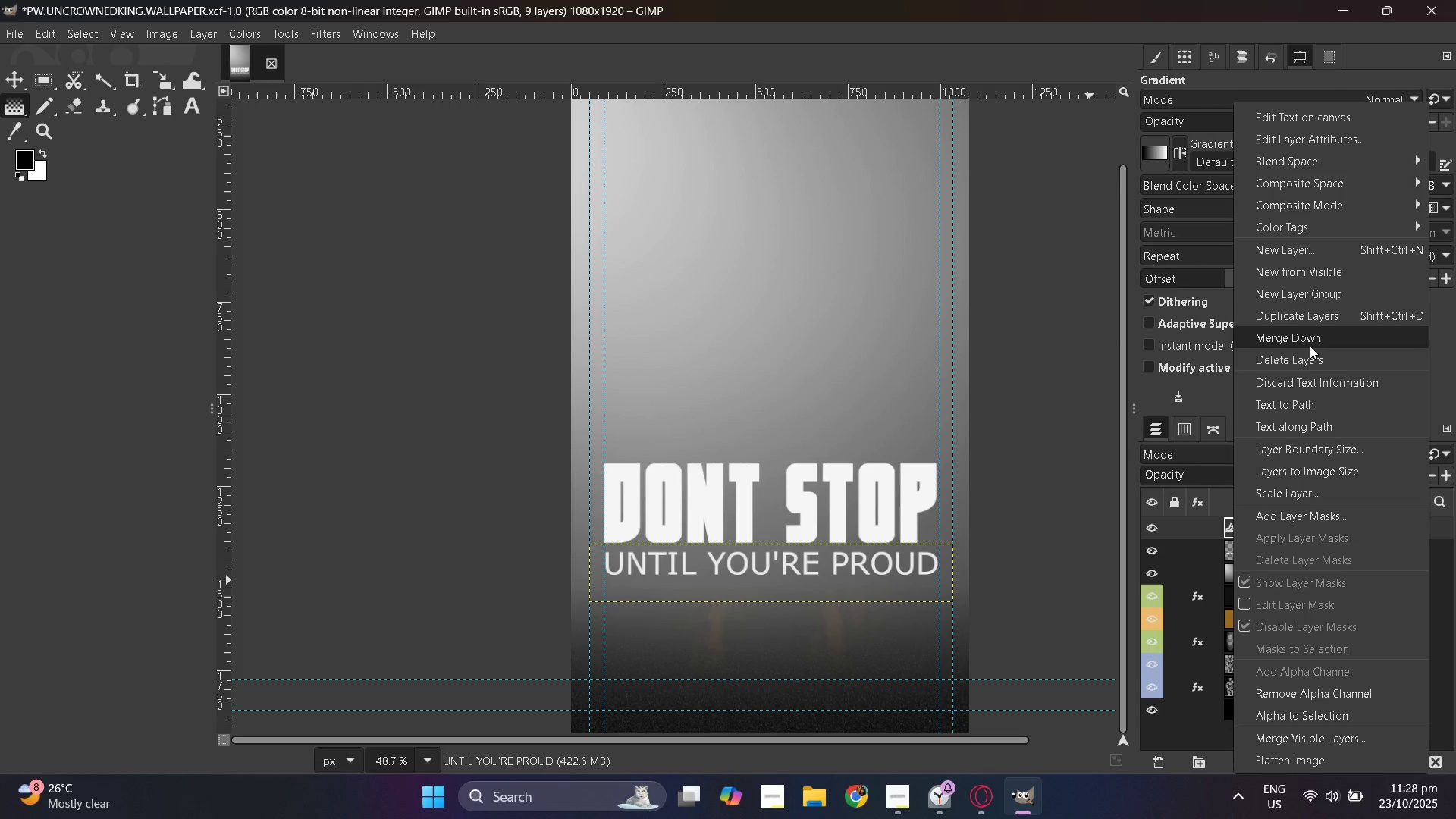 
left_click([1310, 346])
 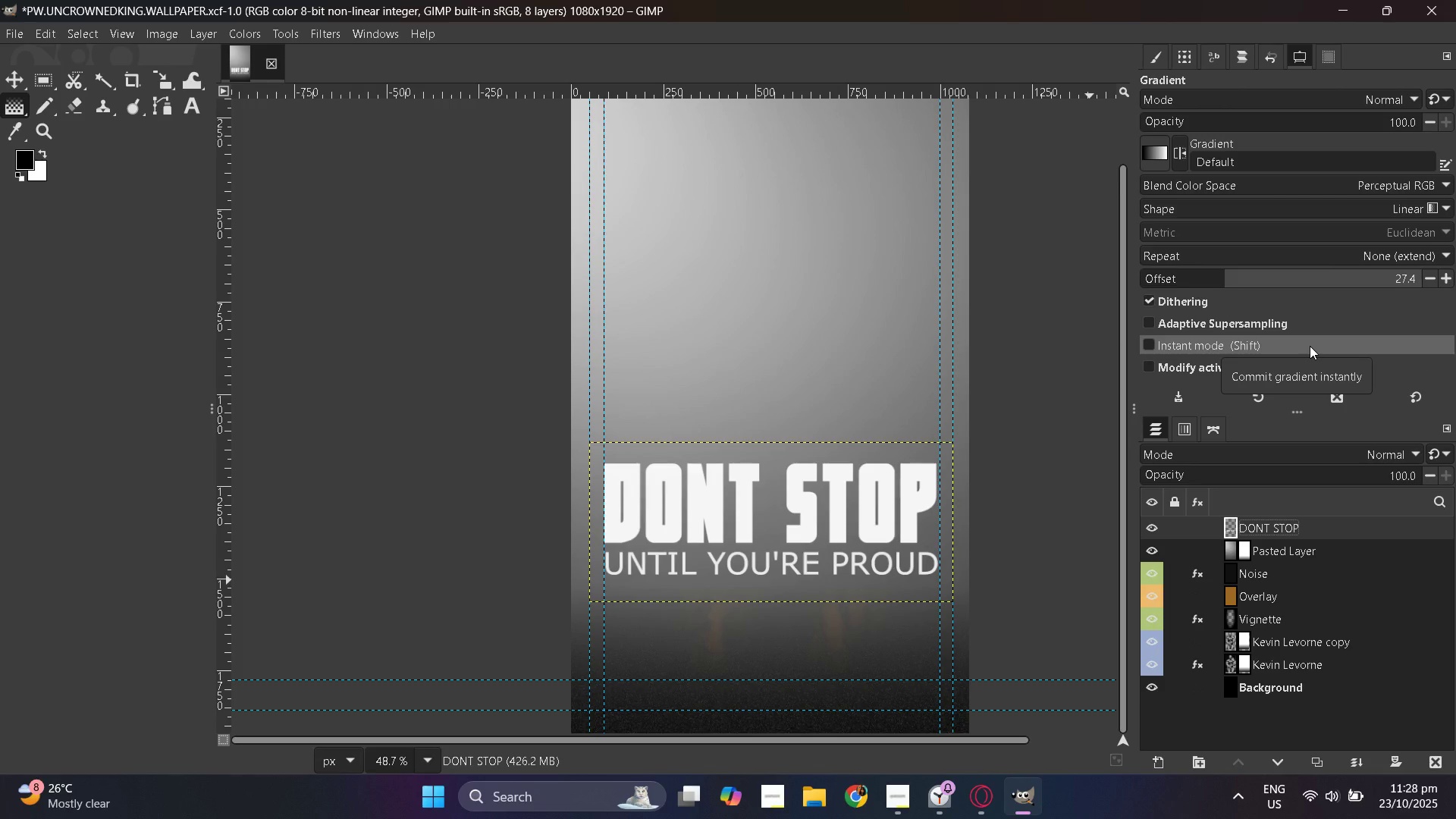 
wait(11.25)
 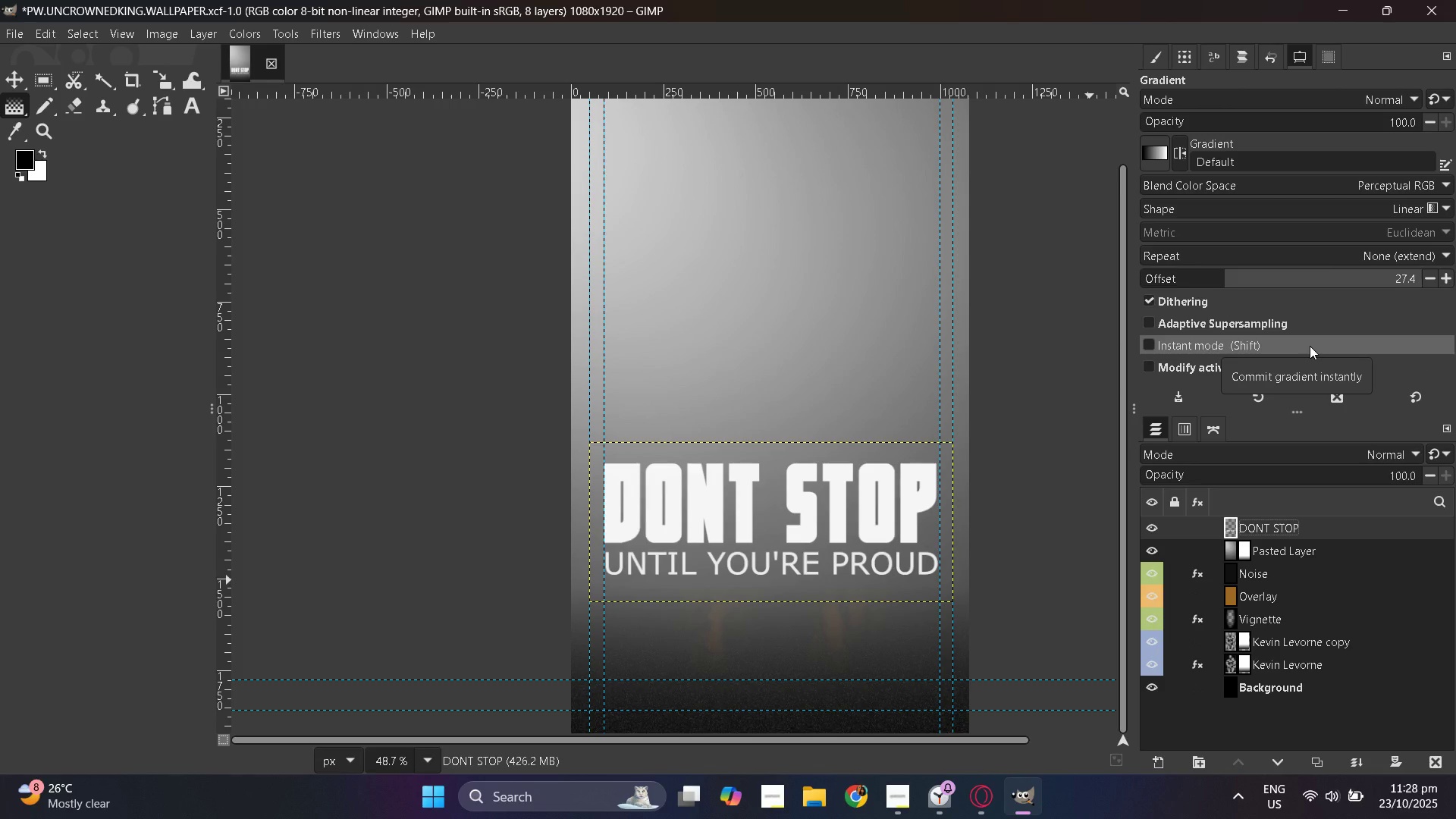 
key(Alt+AltLeft)
 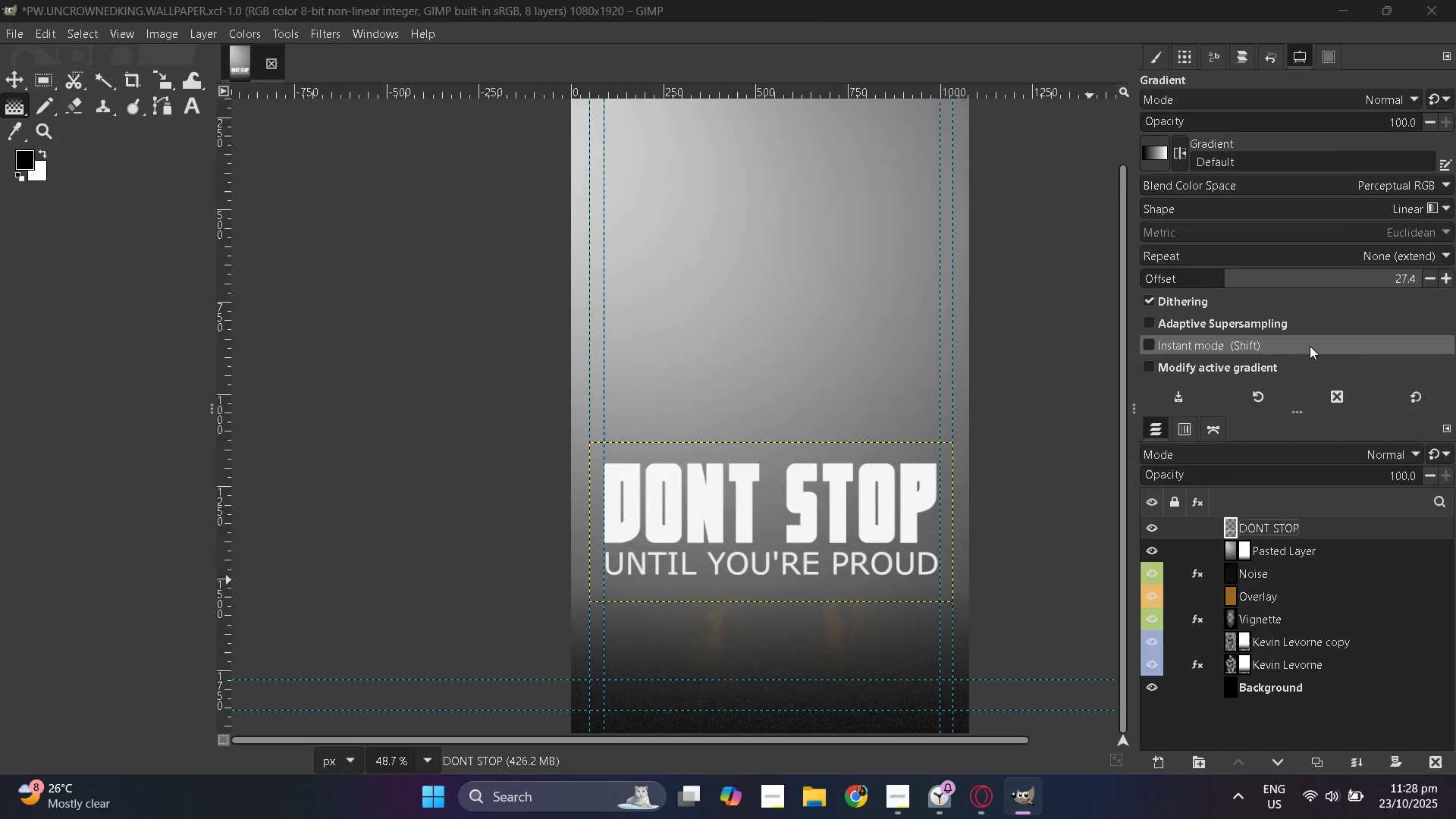 
key(Alt+Tab)
 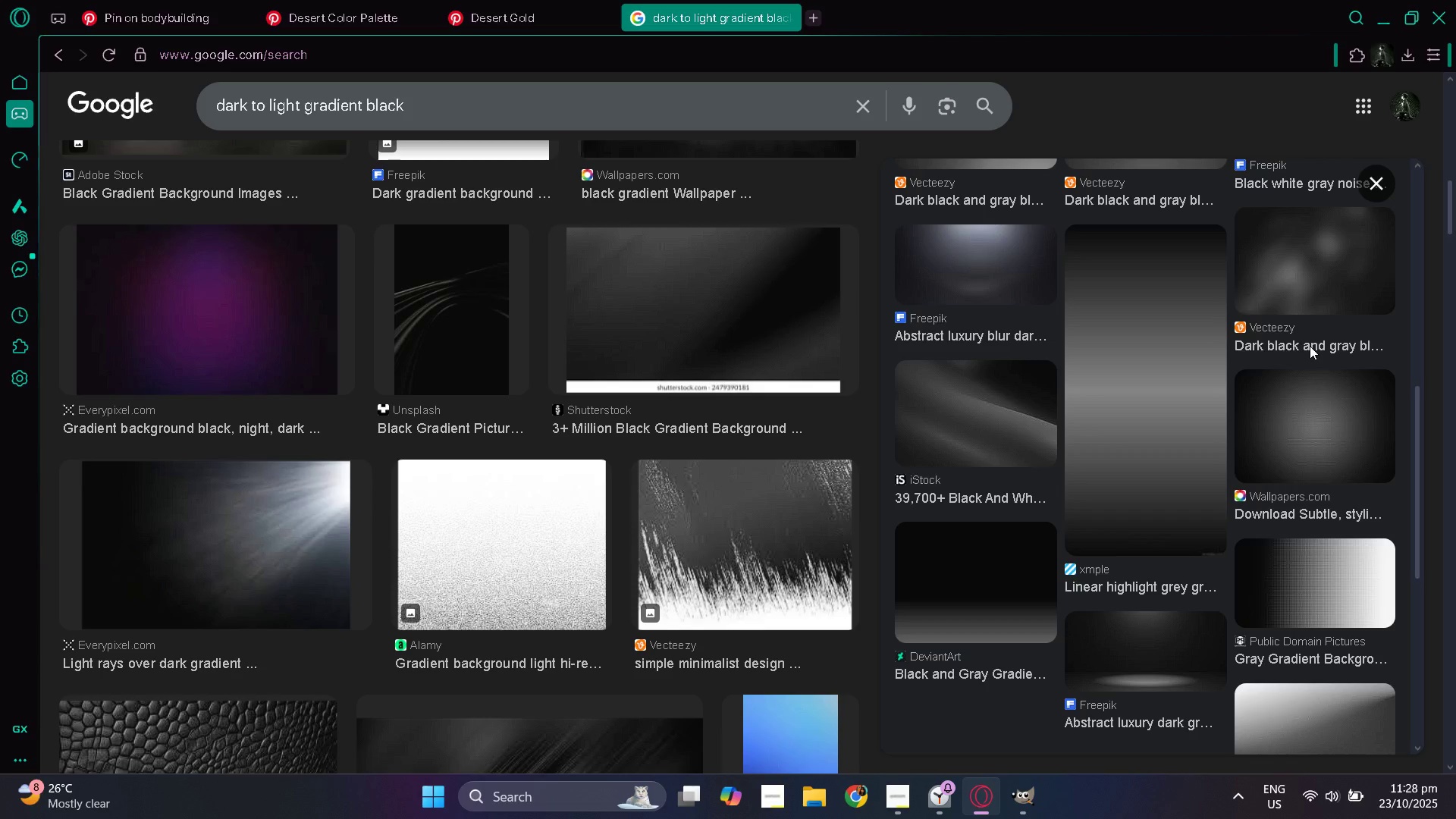 
key(Alt+AltLeft)
 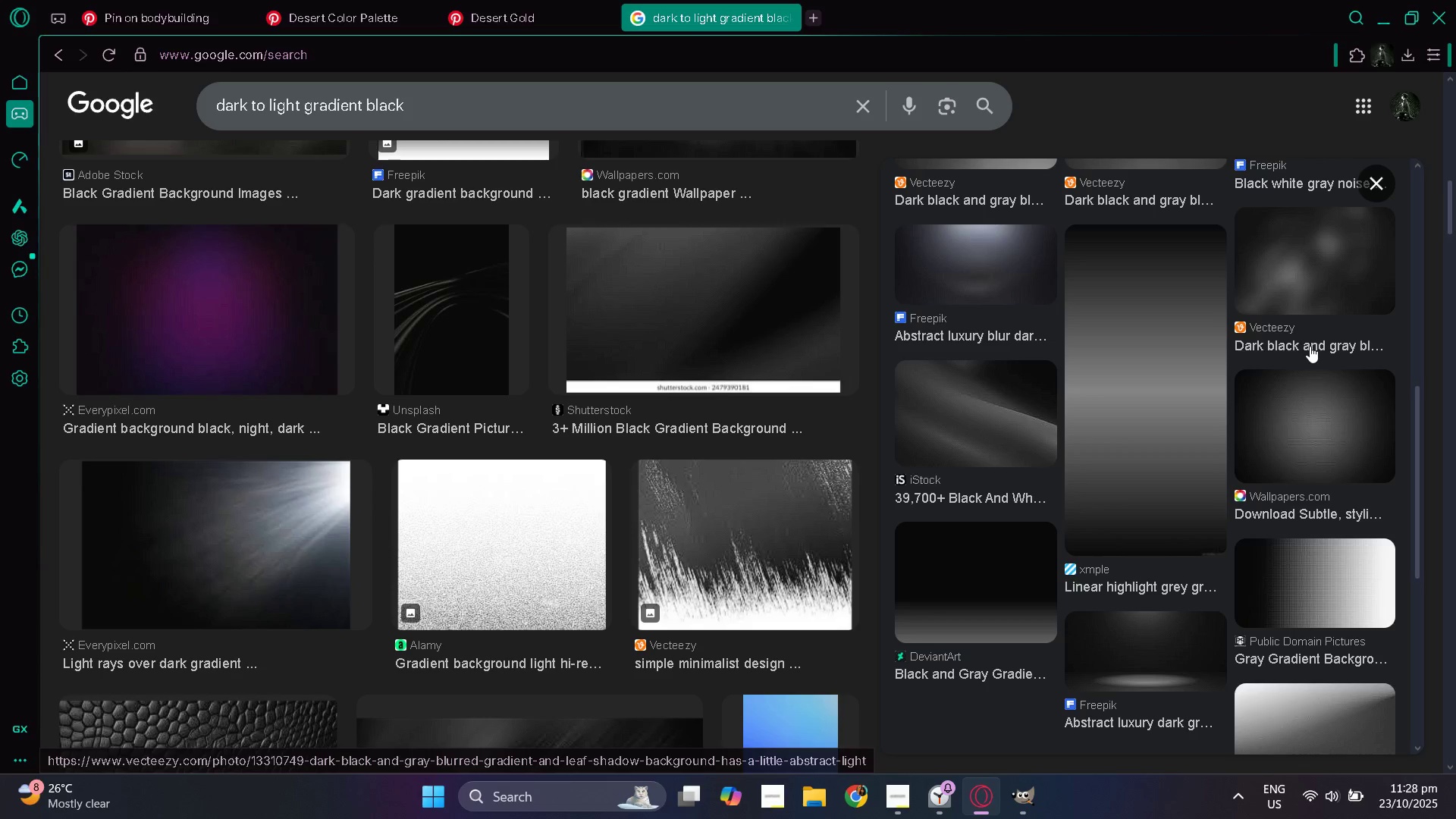 
key(Alt+Tab)
 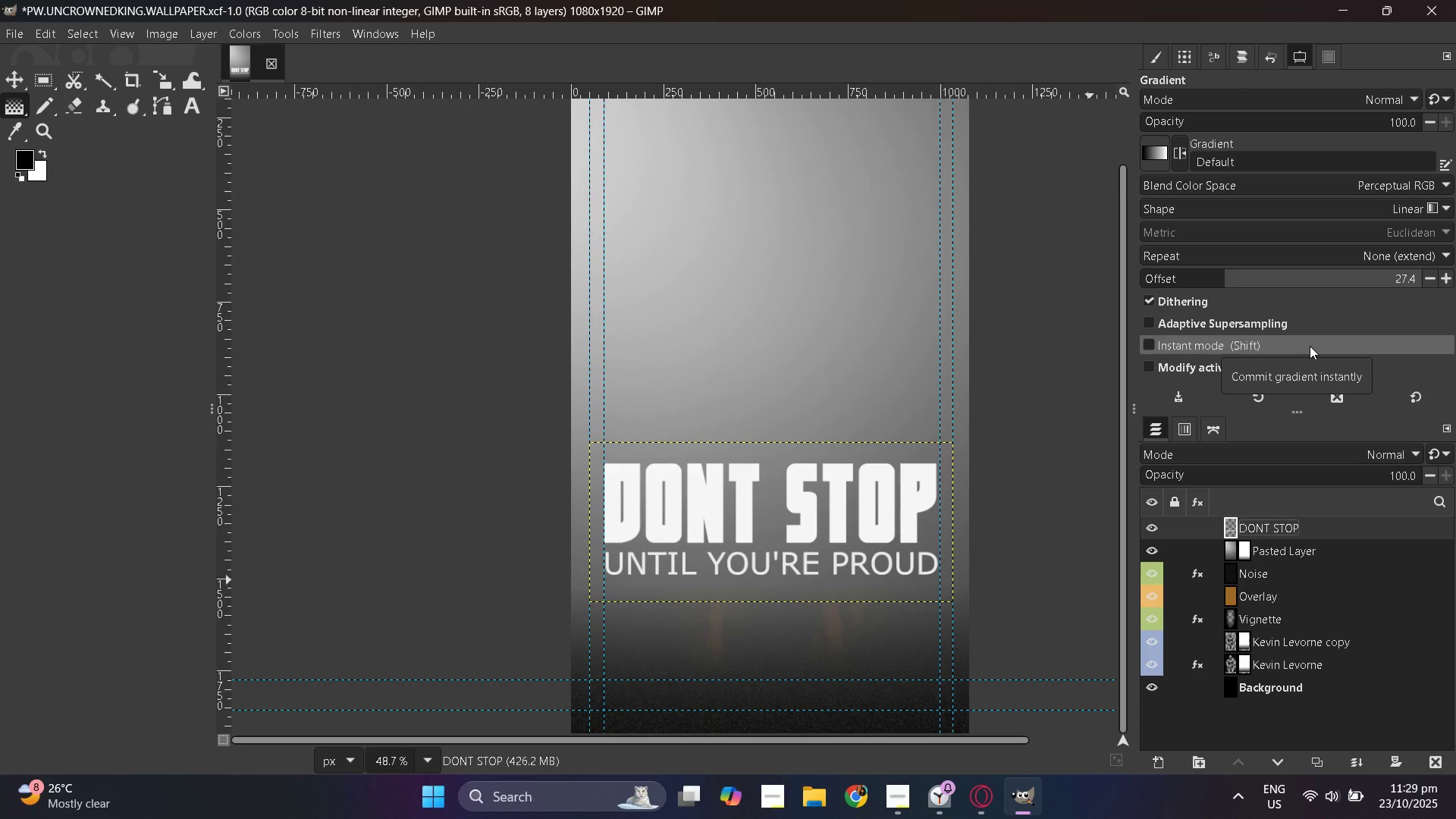 
wait(51.71)
 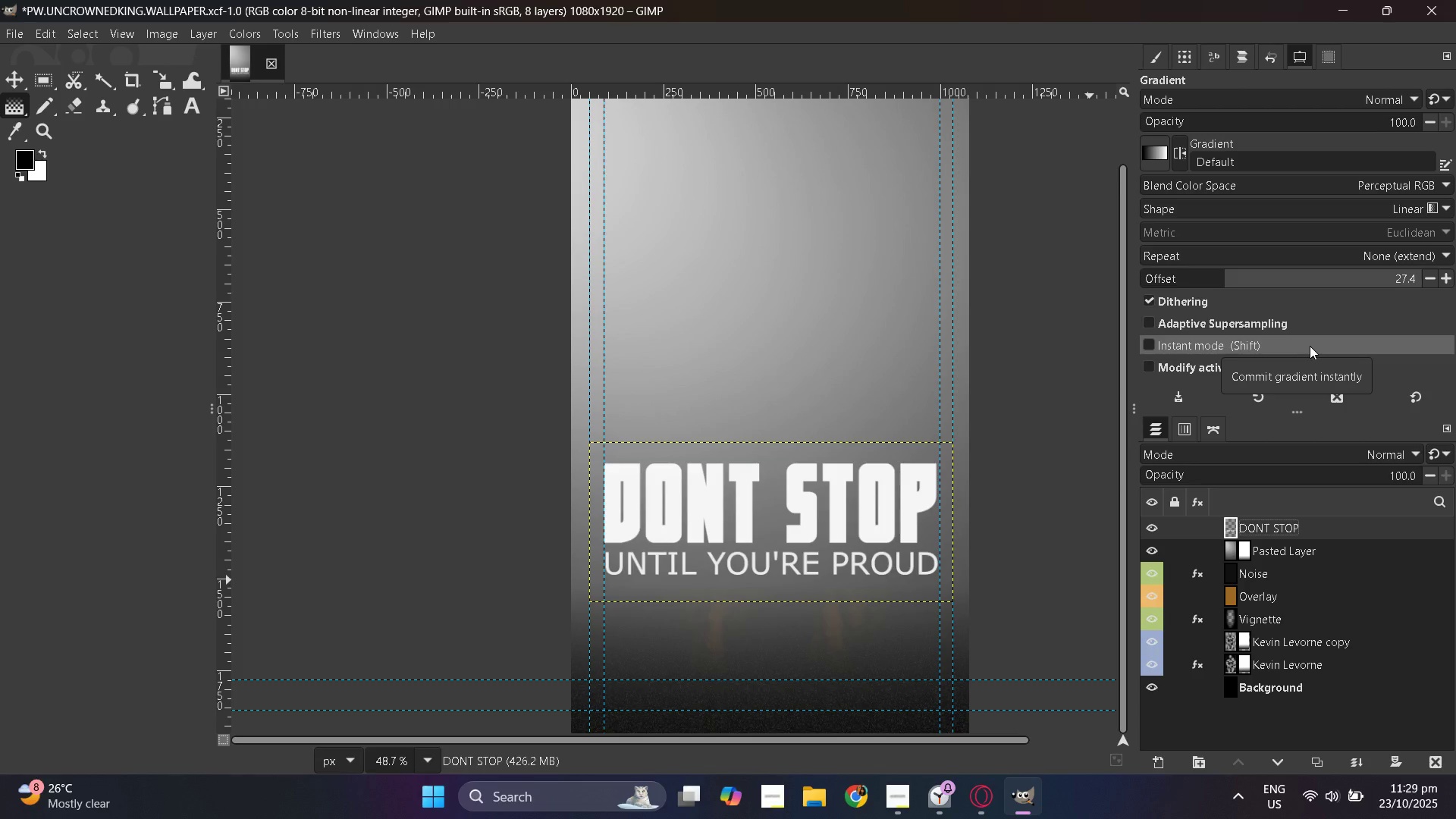 
hold_key(key=ControlLeft, duration=1.54)
scroll: coordinate [572, 506], scroll_direction: down, amount: 2.0
 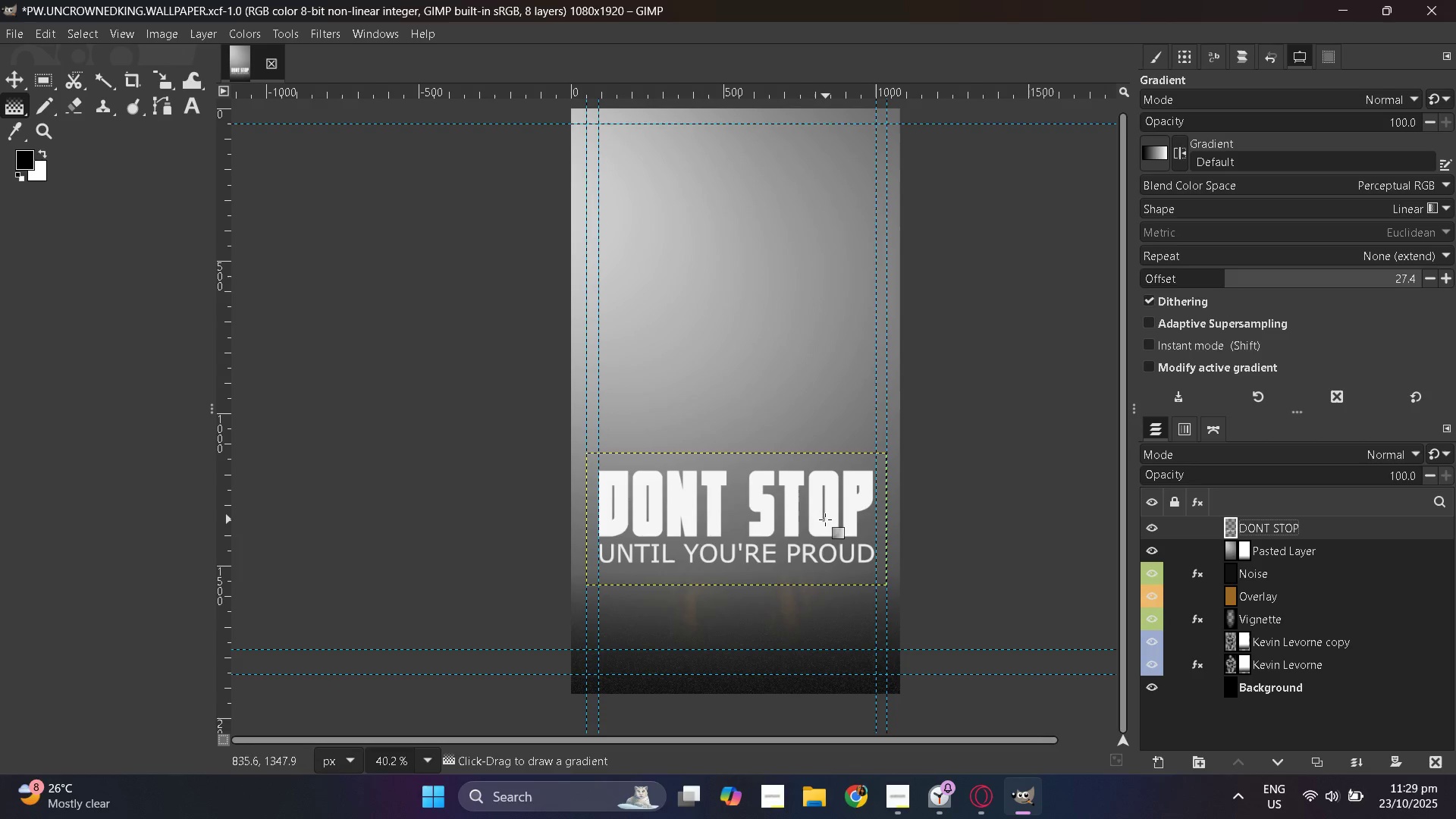 
scroll: coordinate [822, 520], scroll_direction: up, amount: 2.0
 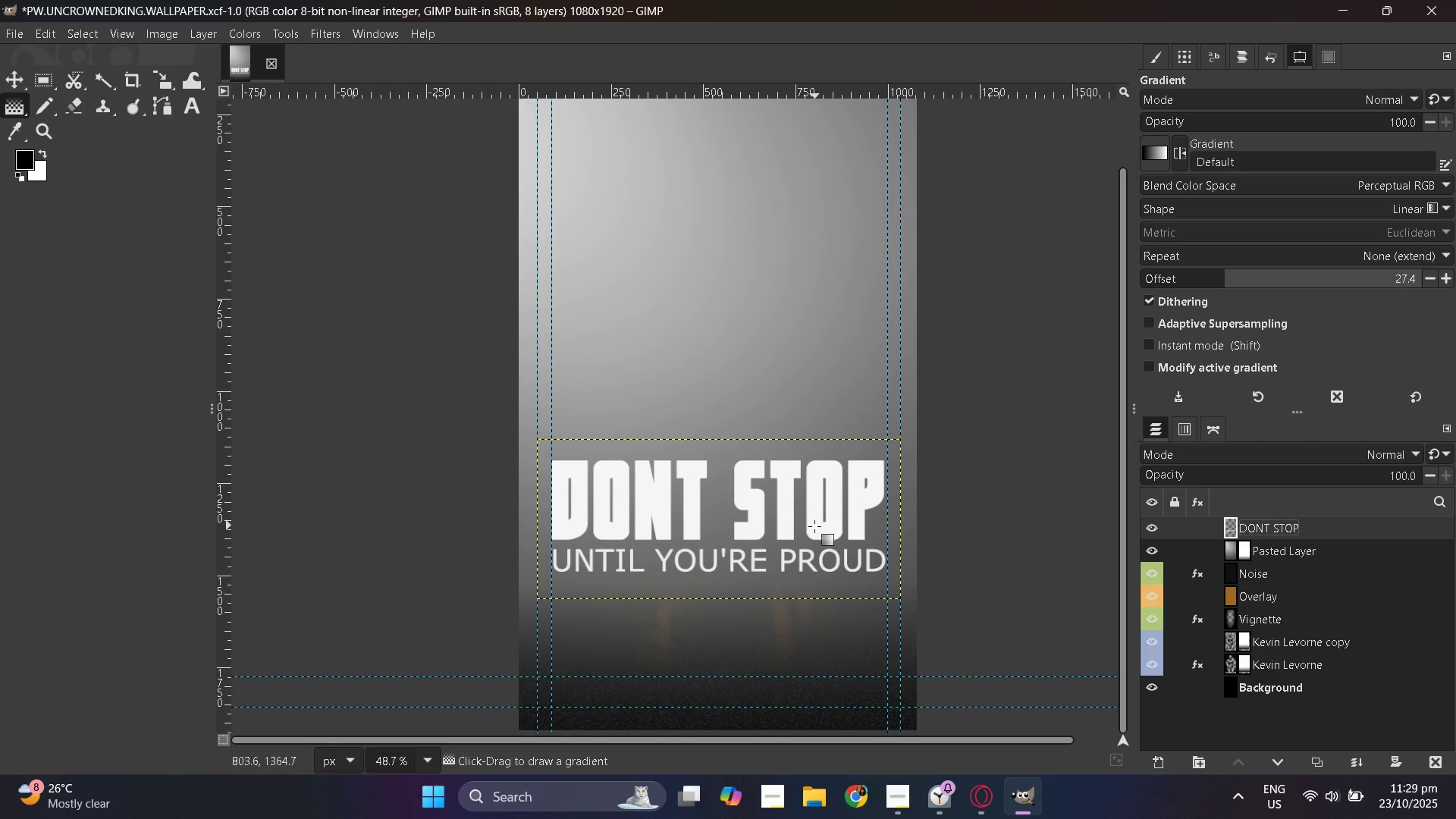 
key(Control+ControlLeft)
 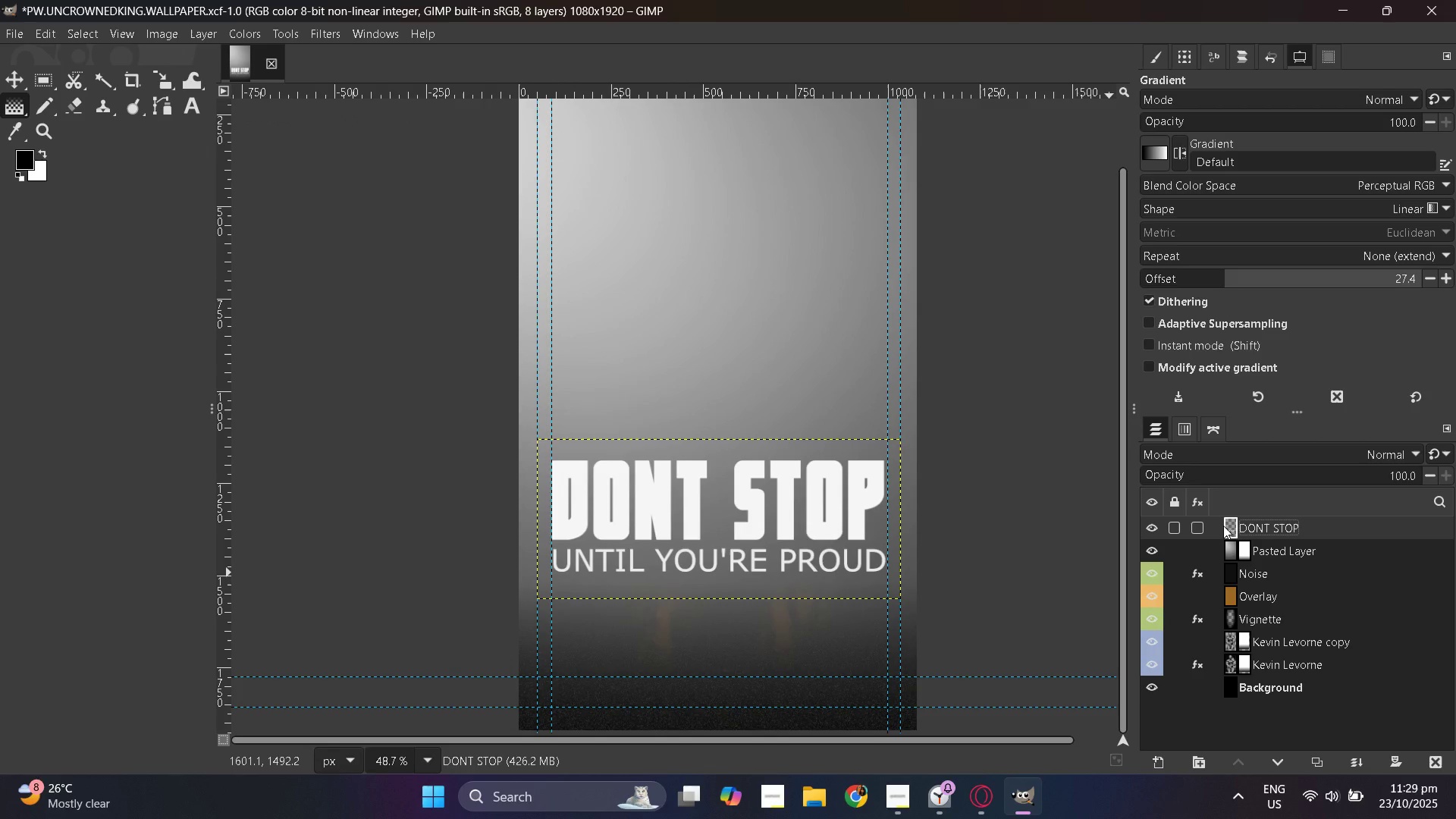 
right_click([1223, 526])
 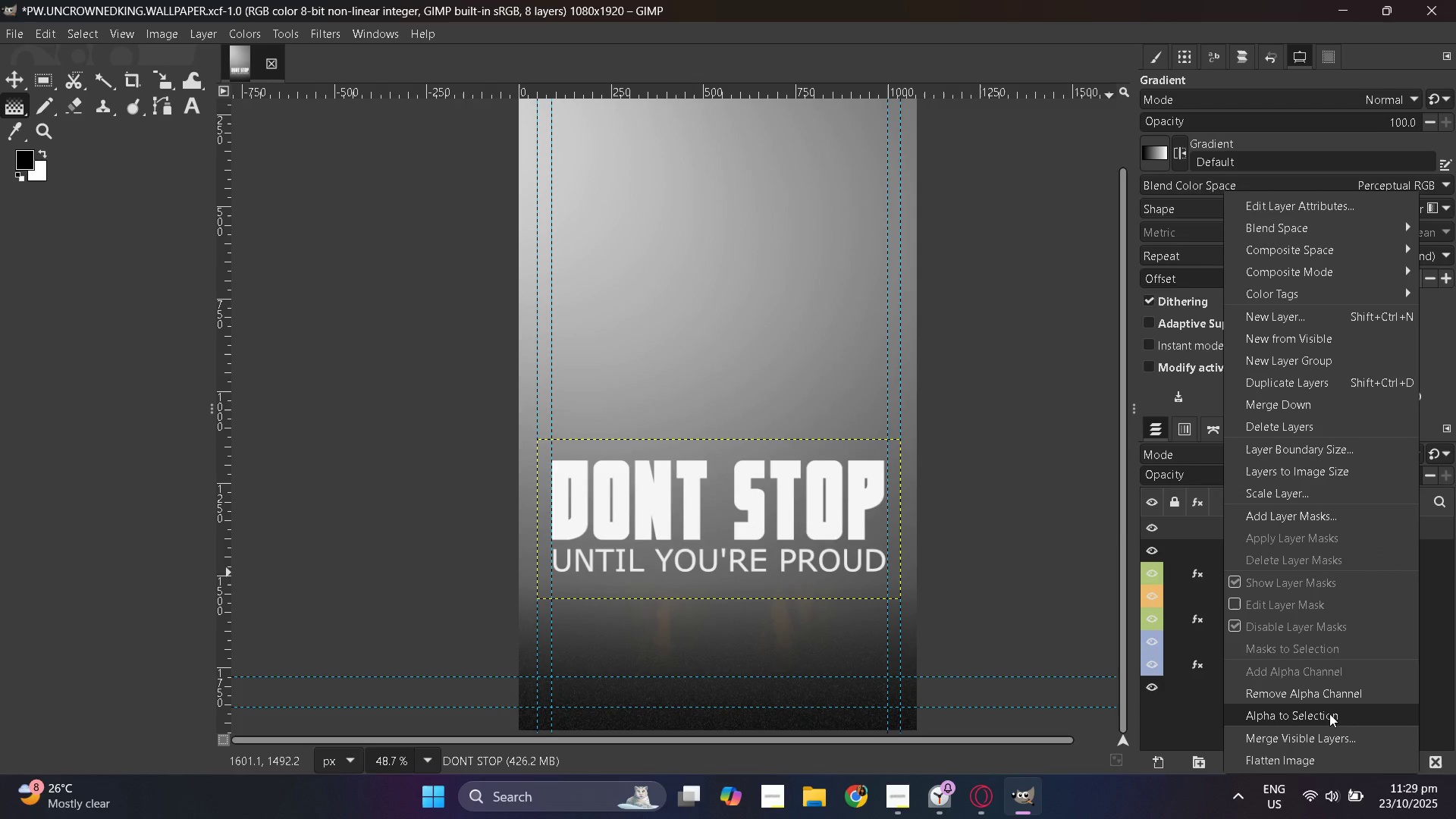 
left_click([1329, 711])
 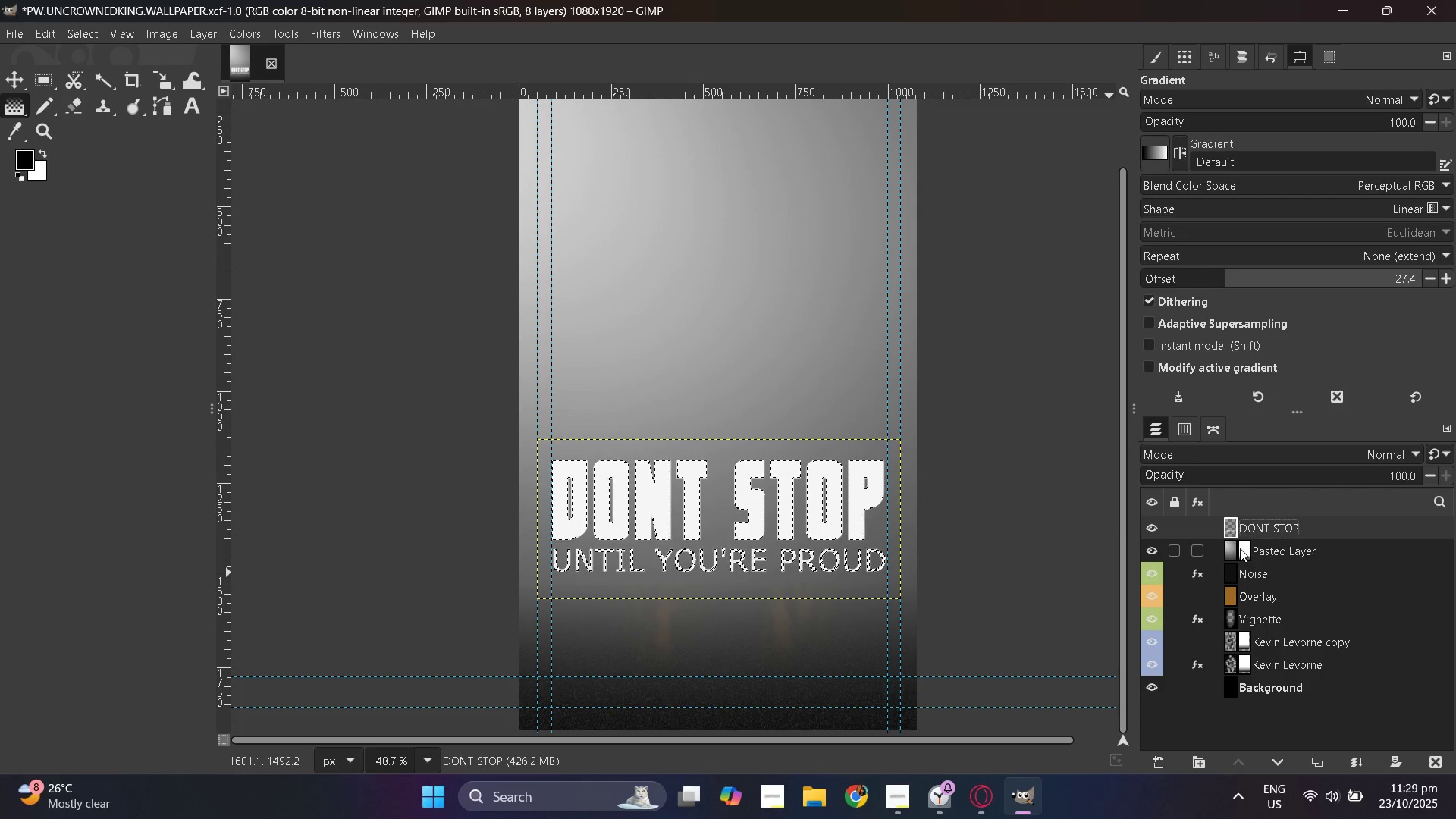 
left_click([1232, 548])
 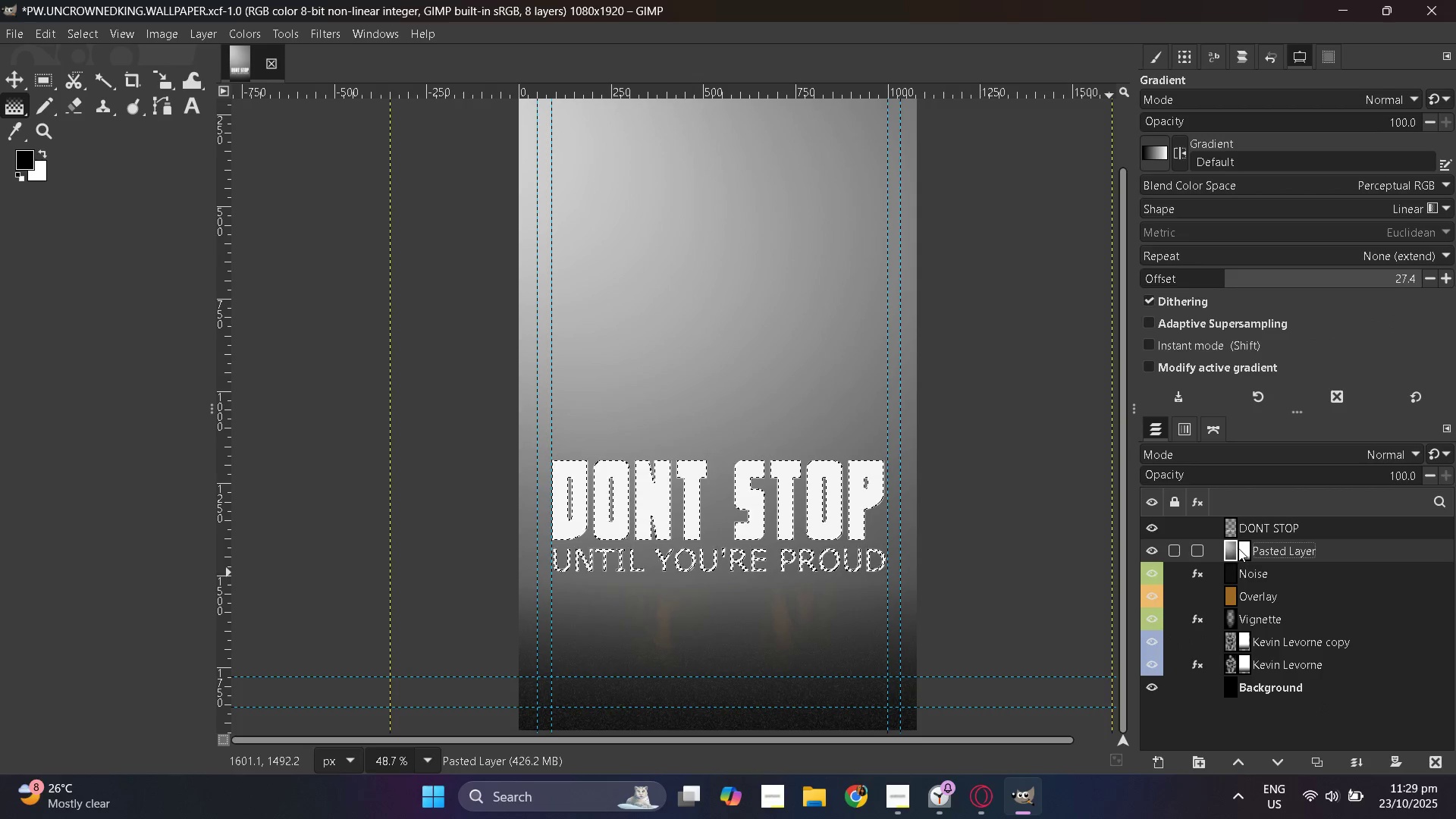 
left_click([1238, 548])
 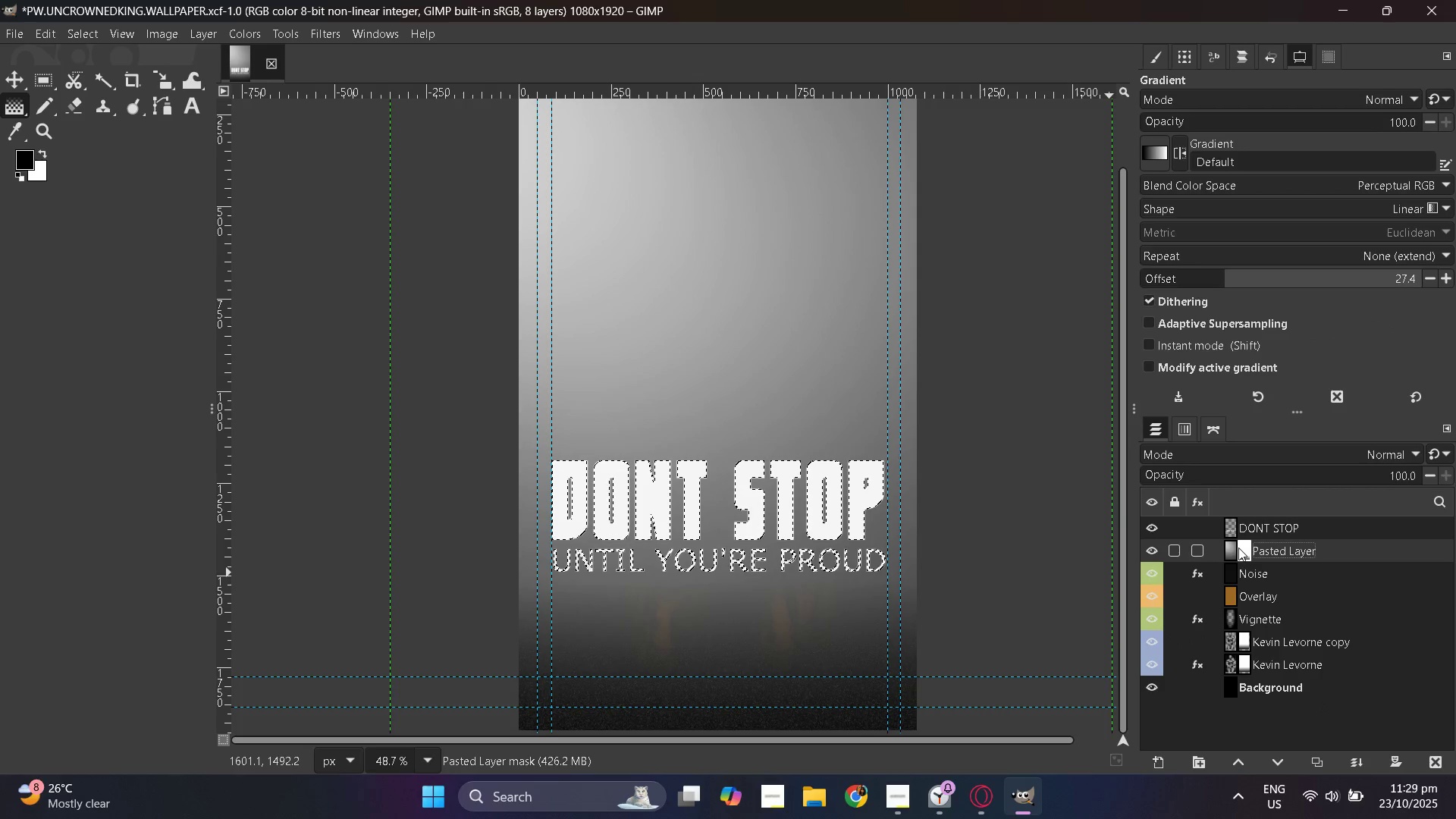 
right_click([1238, 548])
 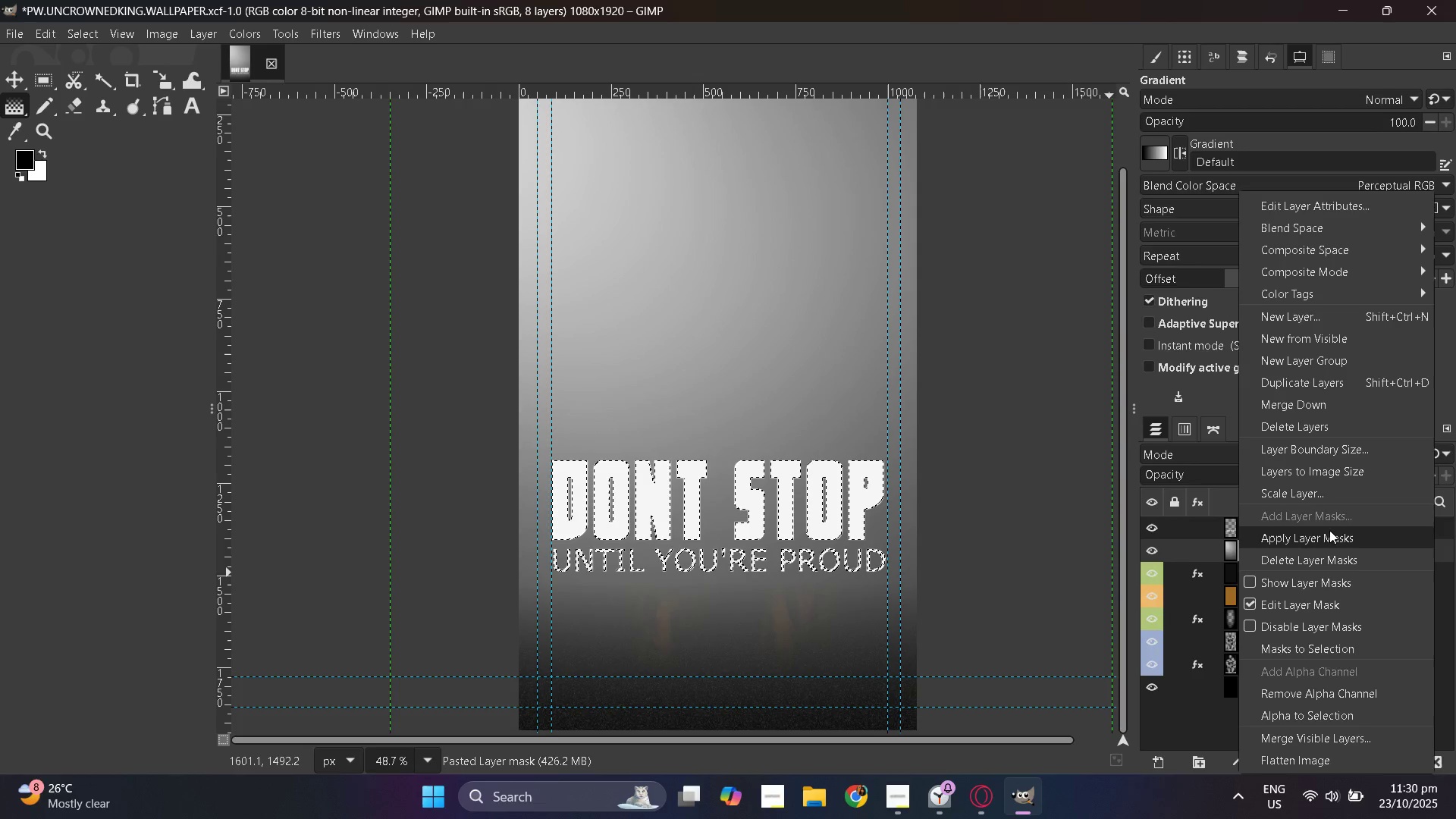 
wait(7.87)
 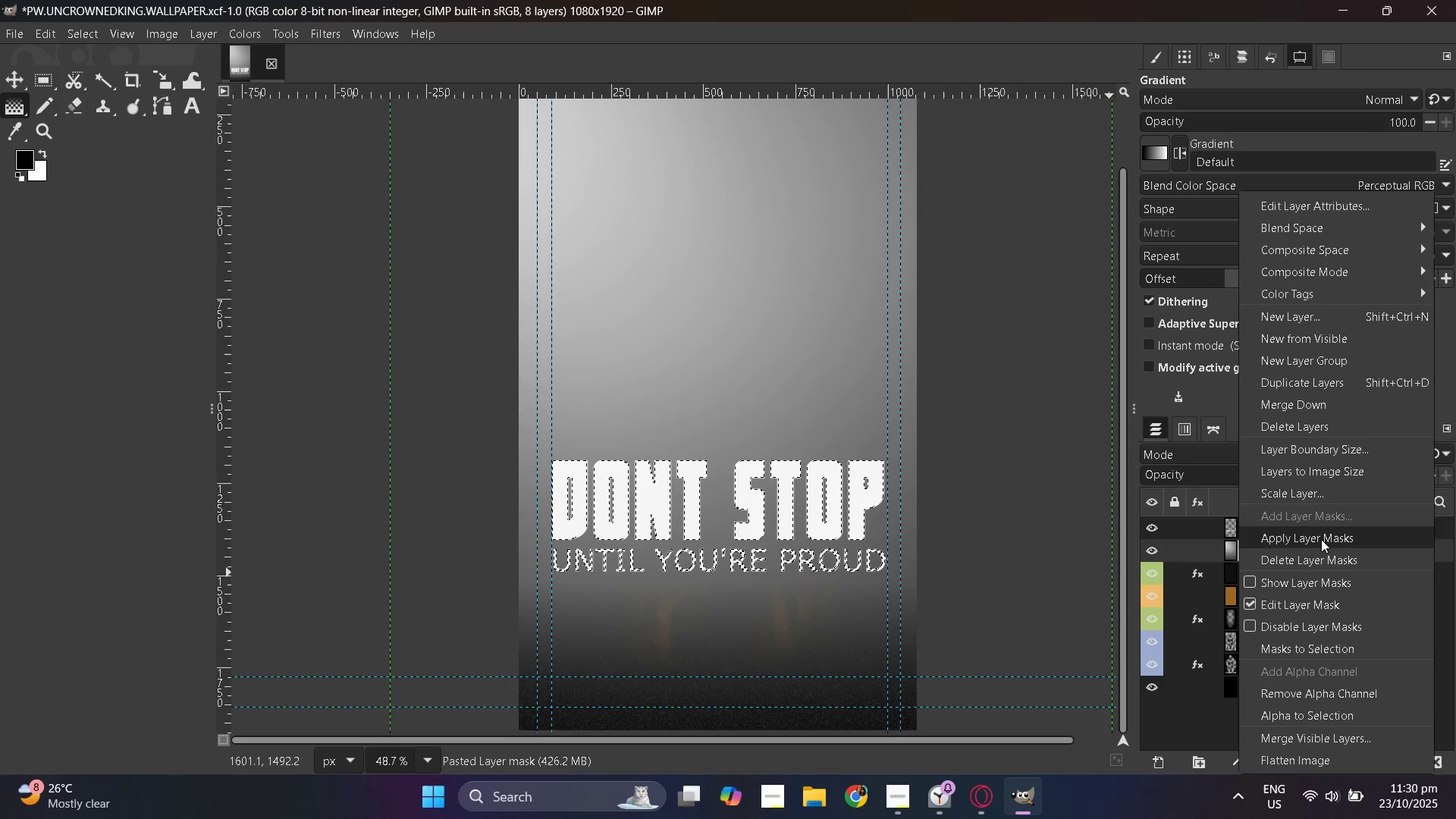 
left_click([1332, 538])
 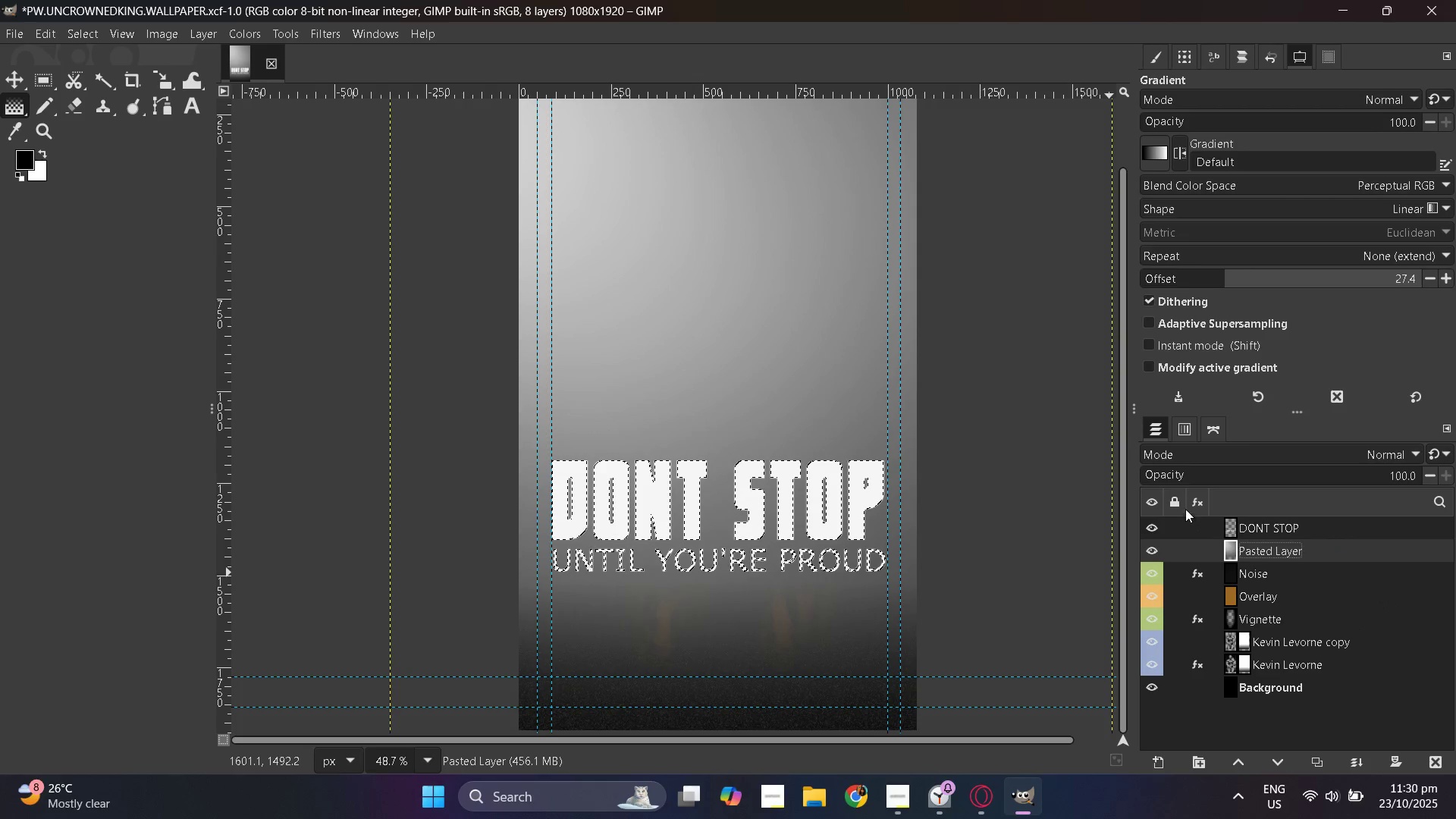 
wait(7.91)
 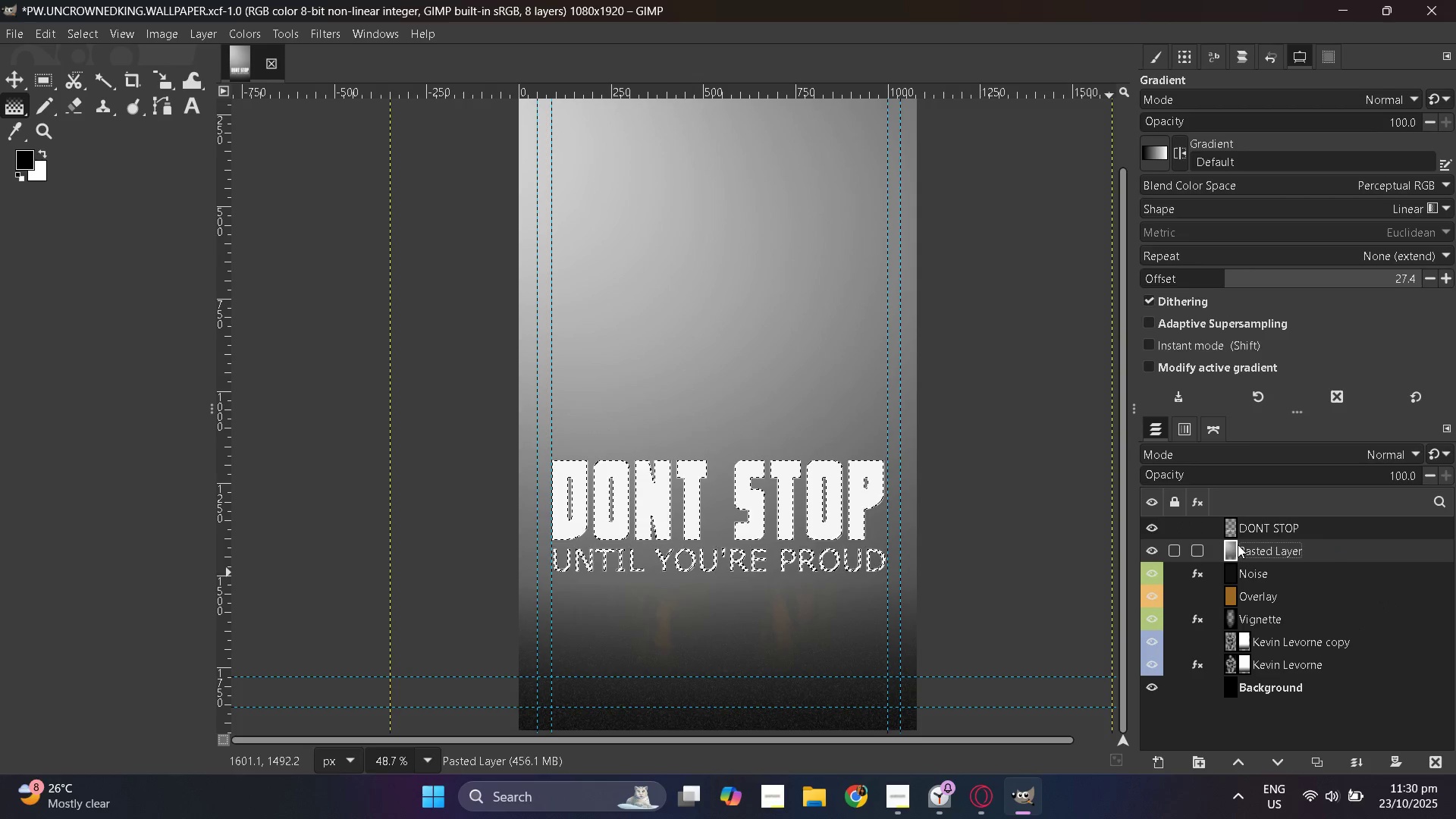 
left_click([1316, 511])
 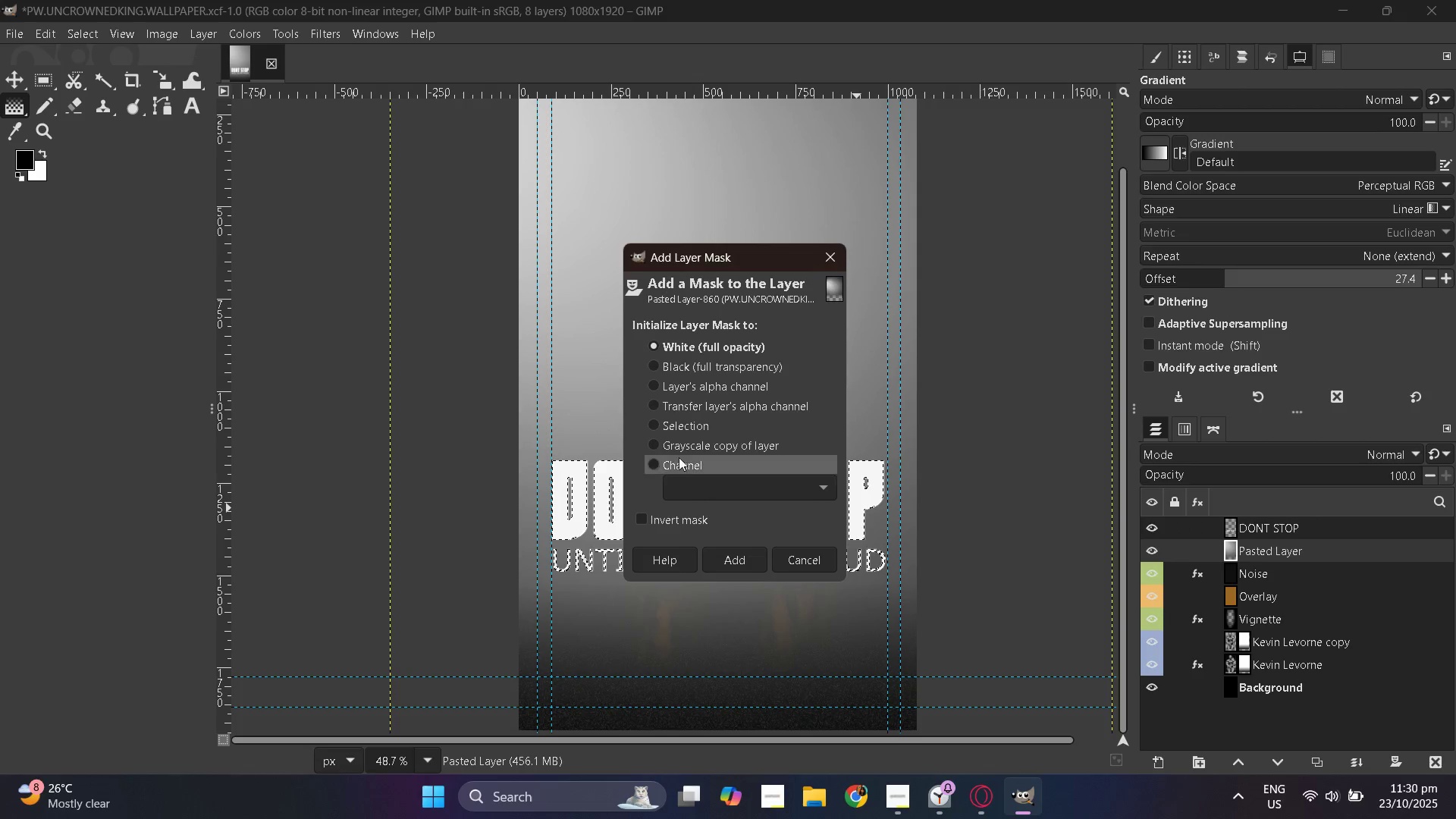 
left_click([661, 427])
 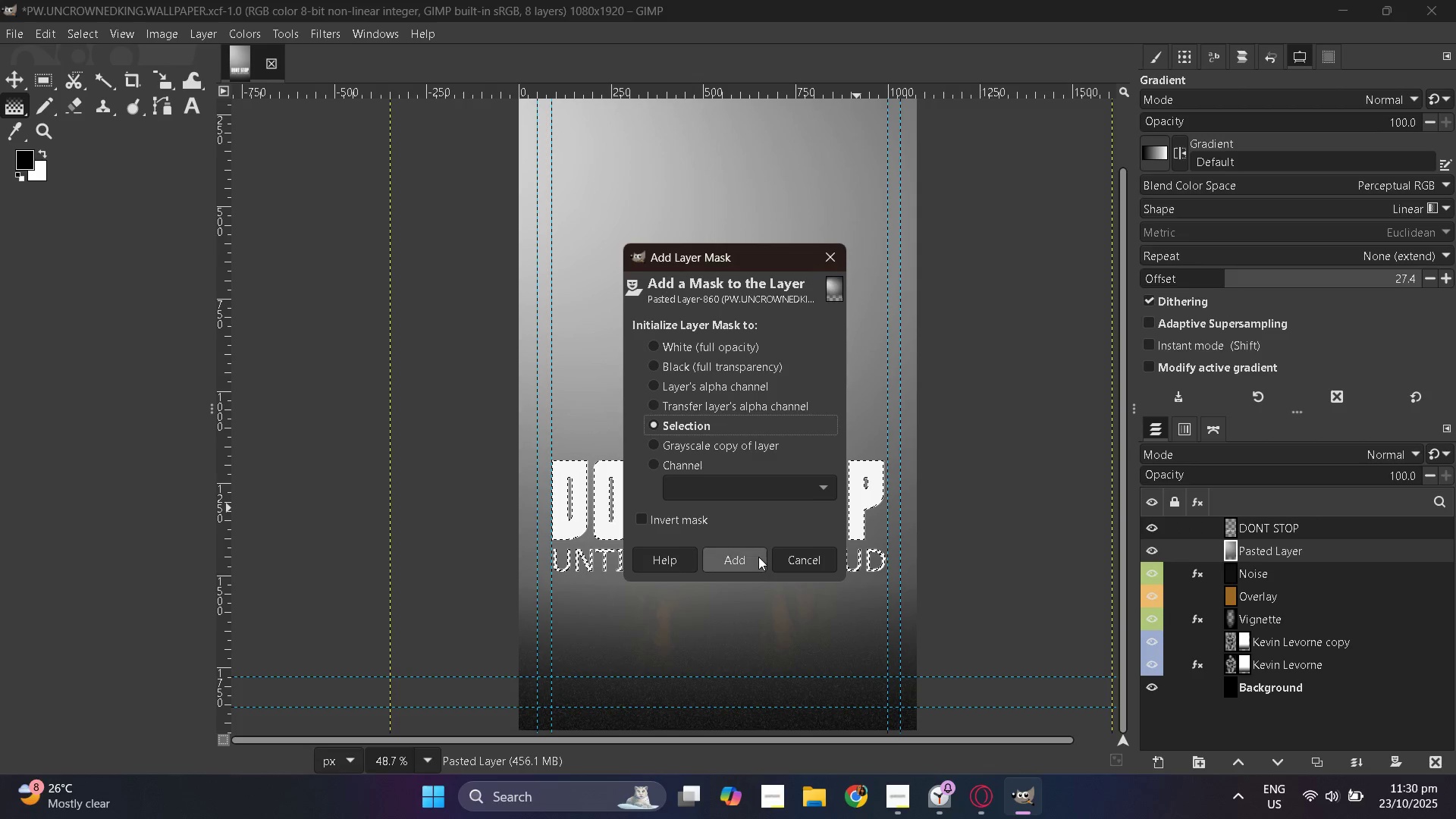 
left_click([745, 557])
 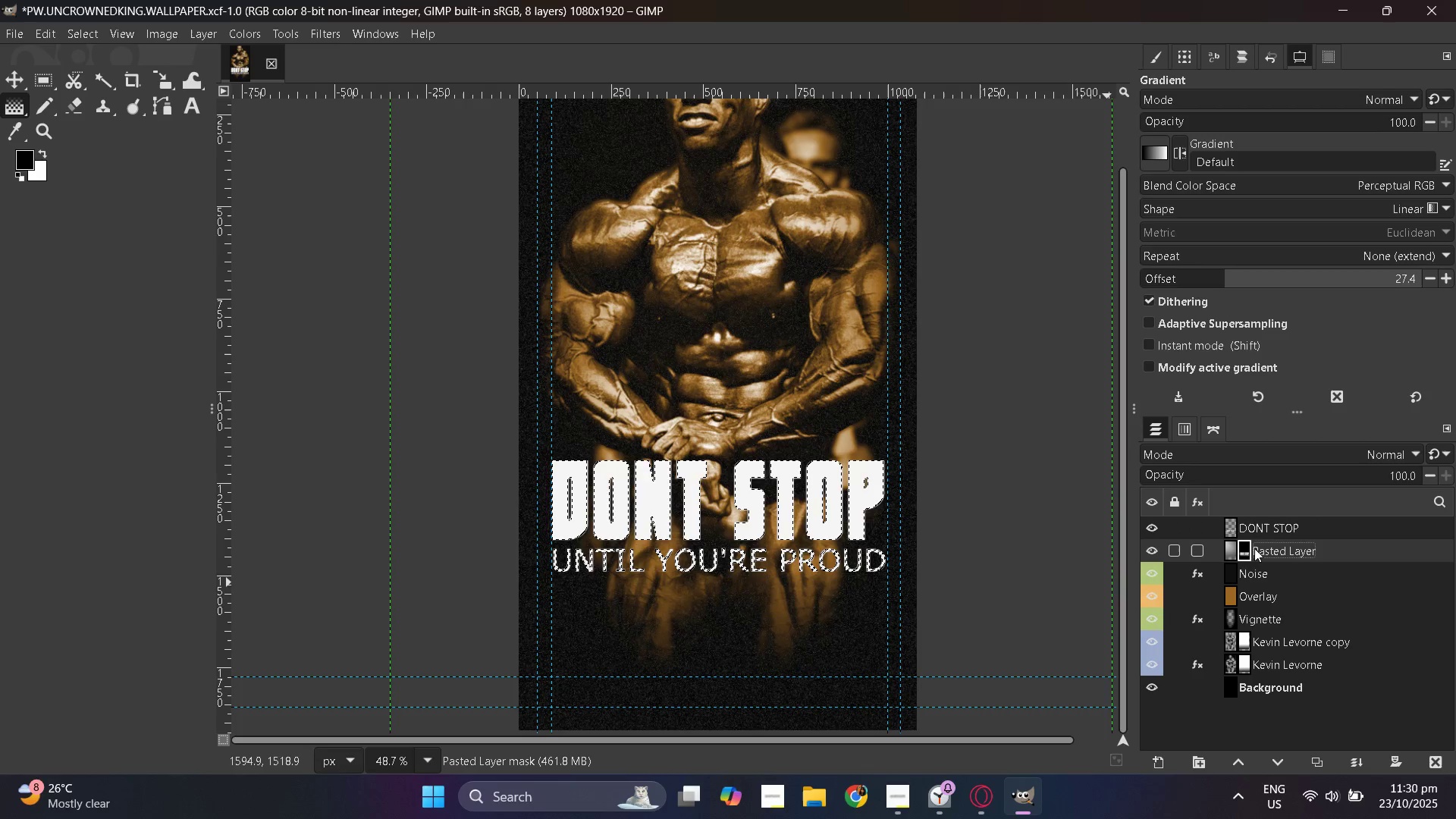 
wait(5.94)
 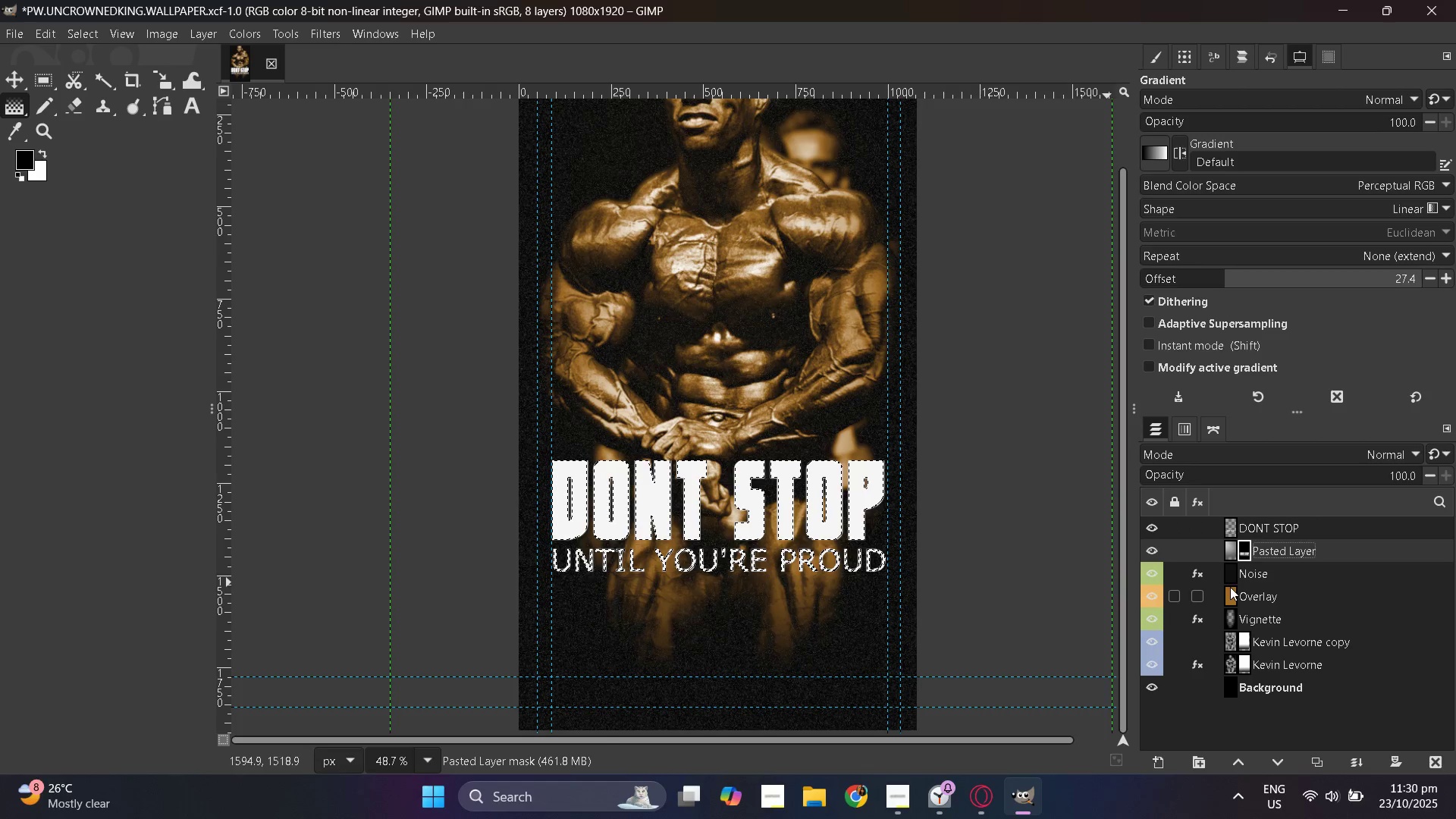 
right_click([1238, 548])
 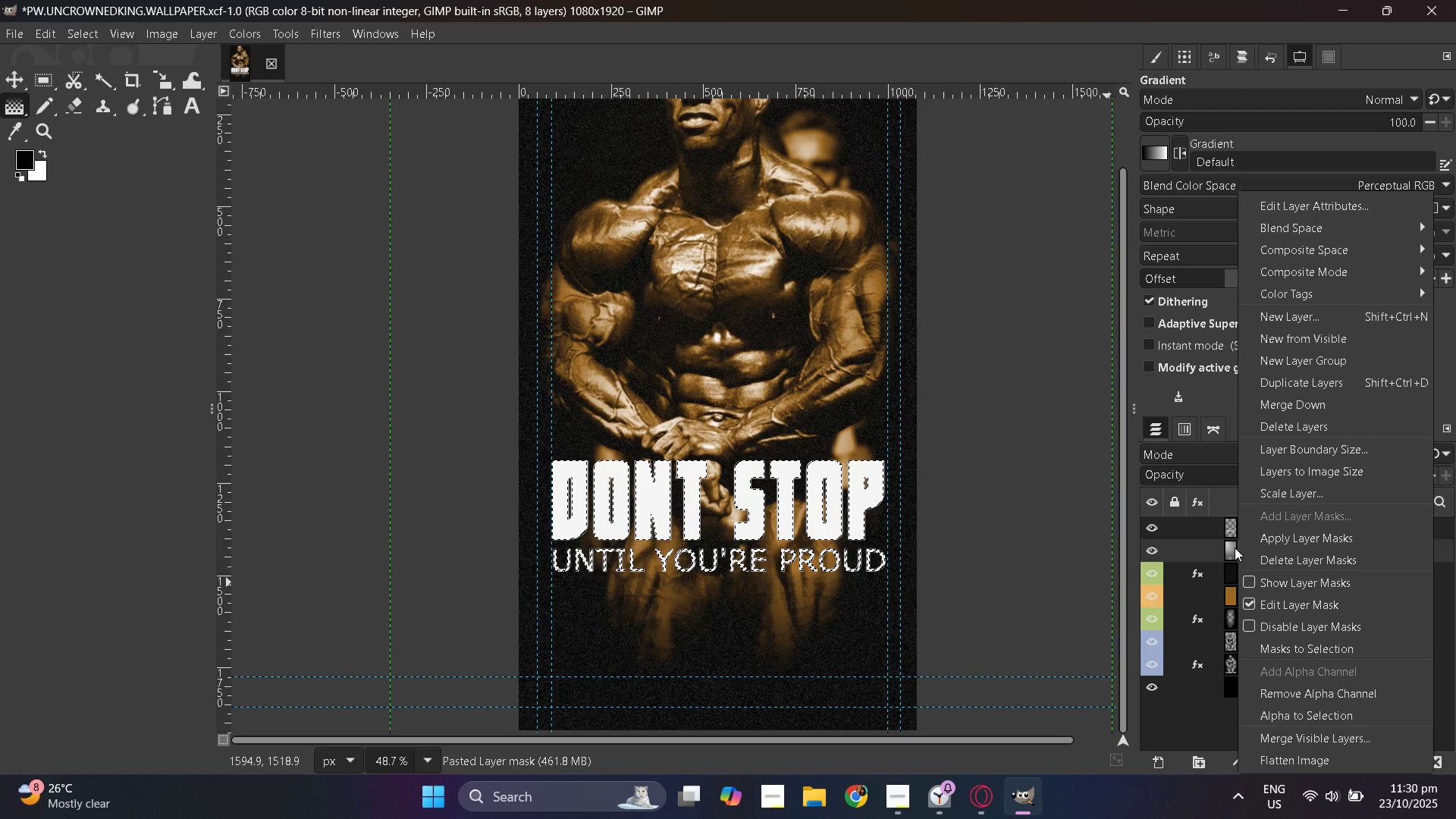 
left_click([1235, 548])
 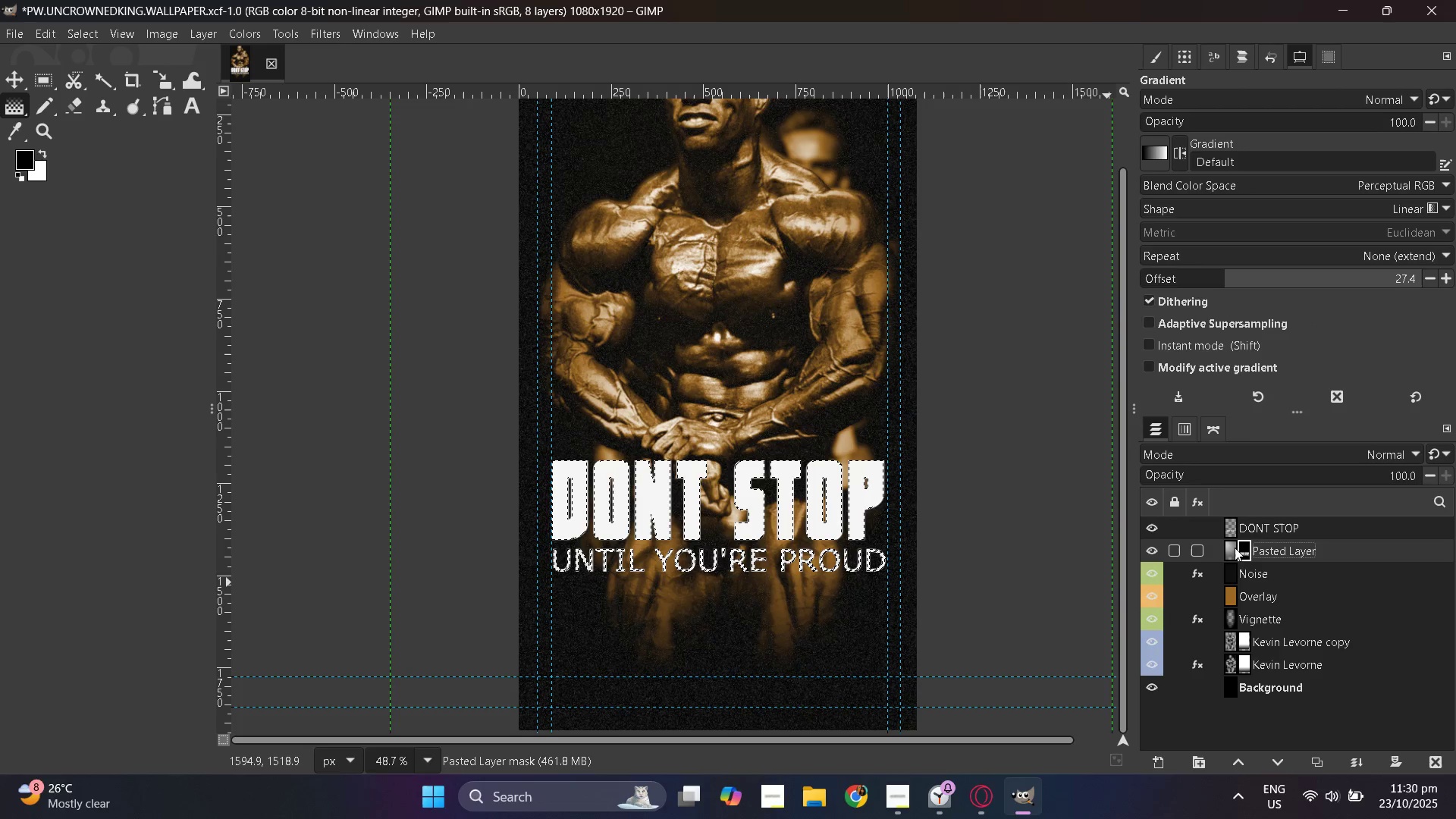 
right_click([1235, 548])
 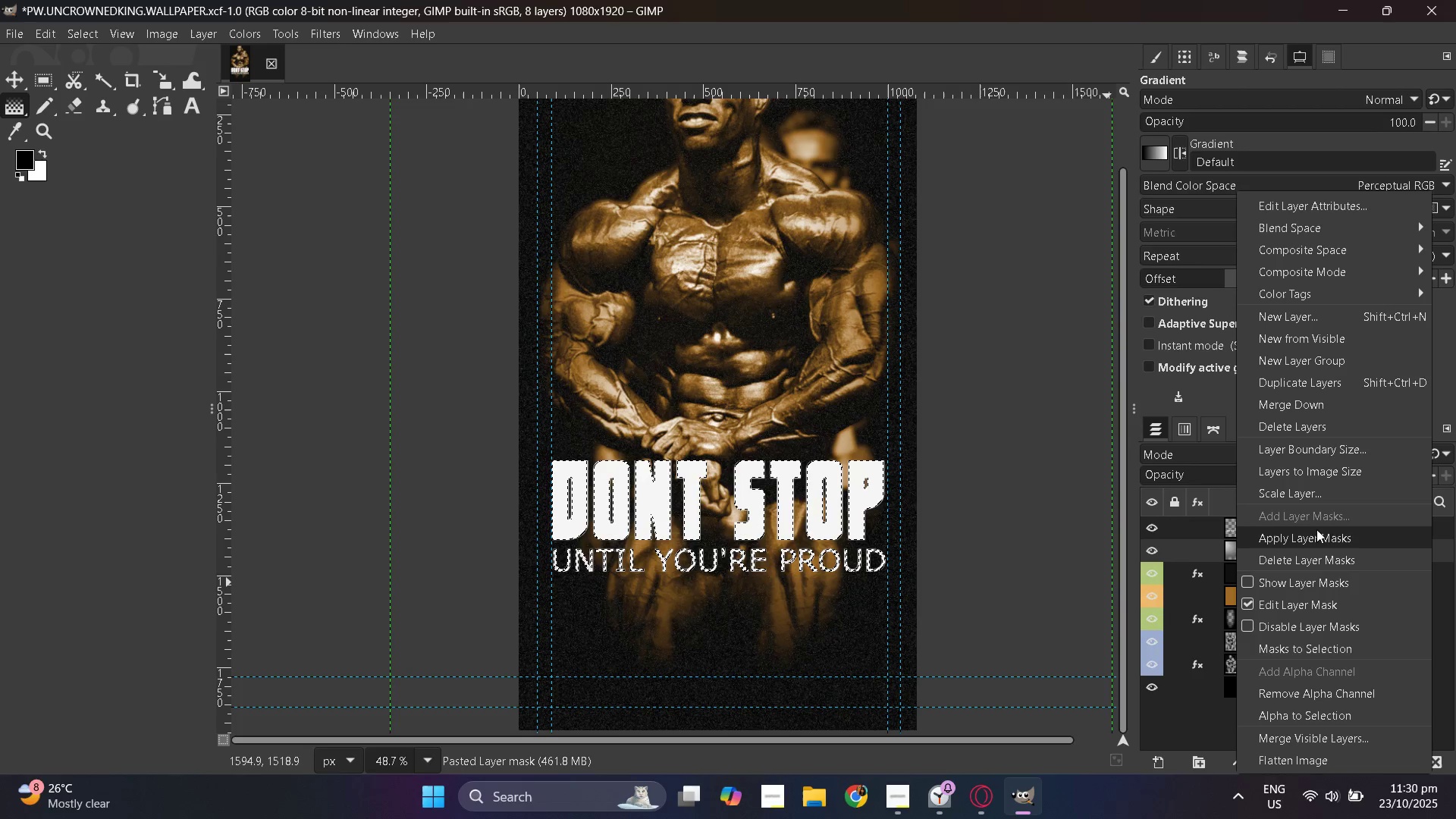 
left_click([1320, 535])
 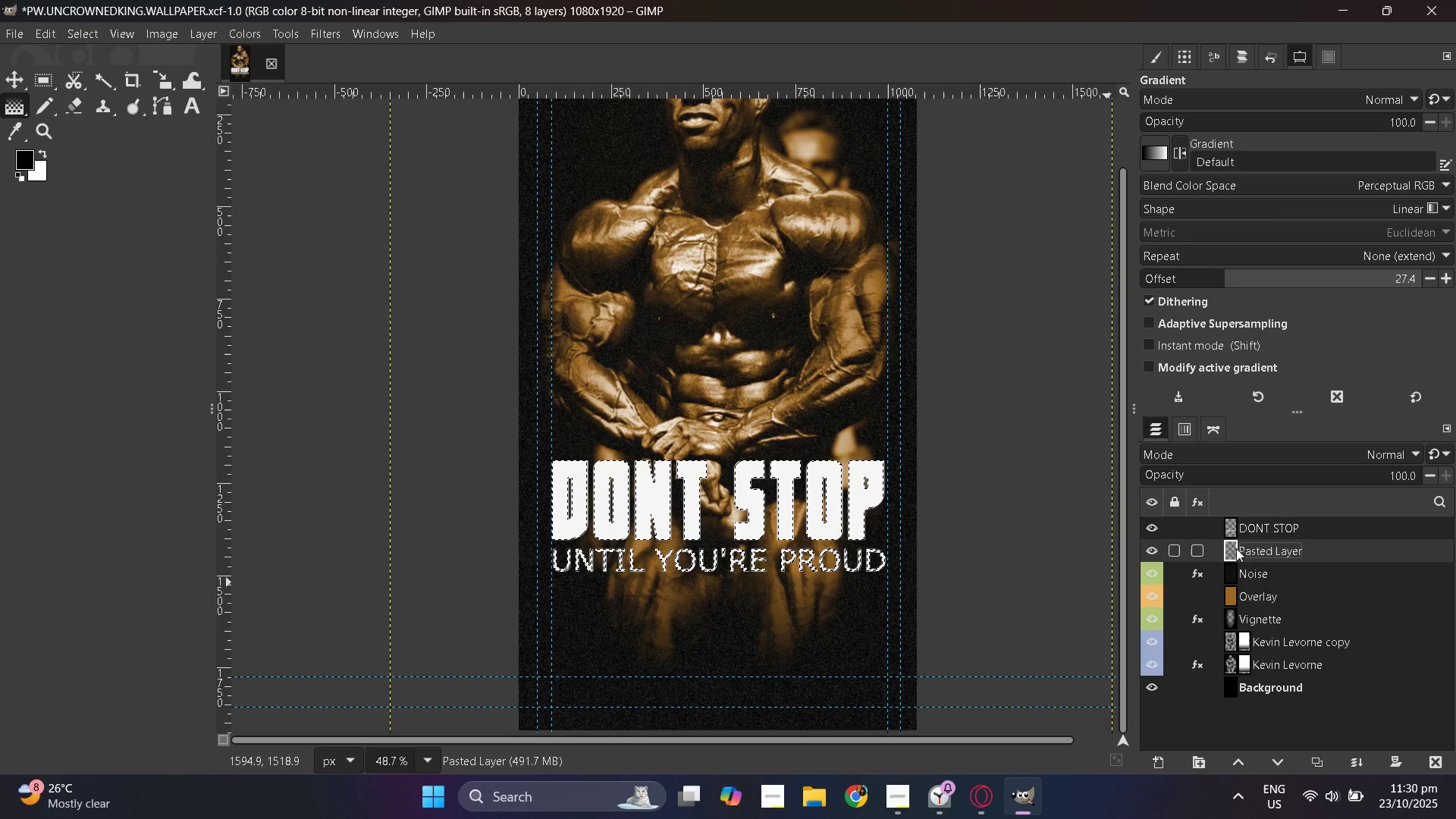 
left_click_drag(start_coordinate=[1236, 548], to_coordinate=[1235, 521])
 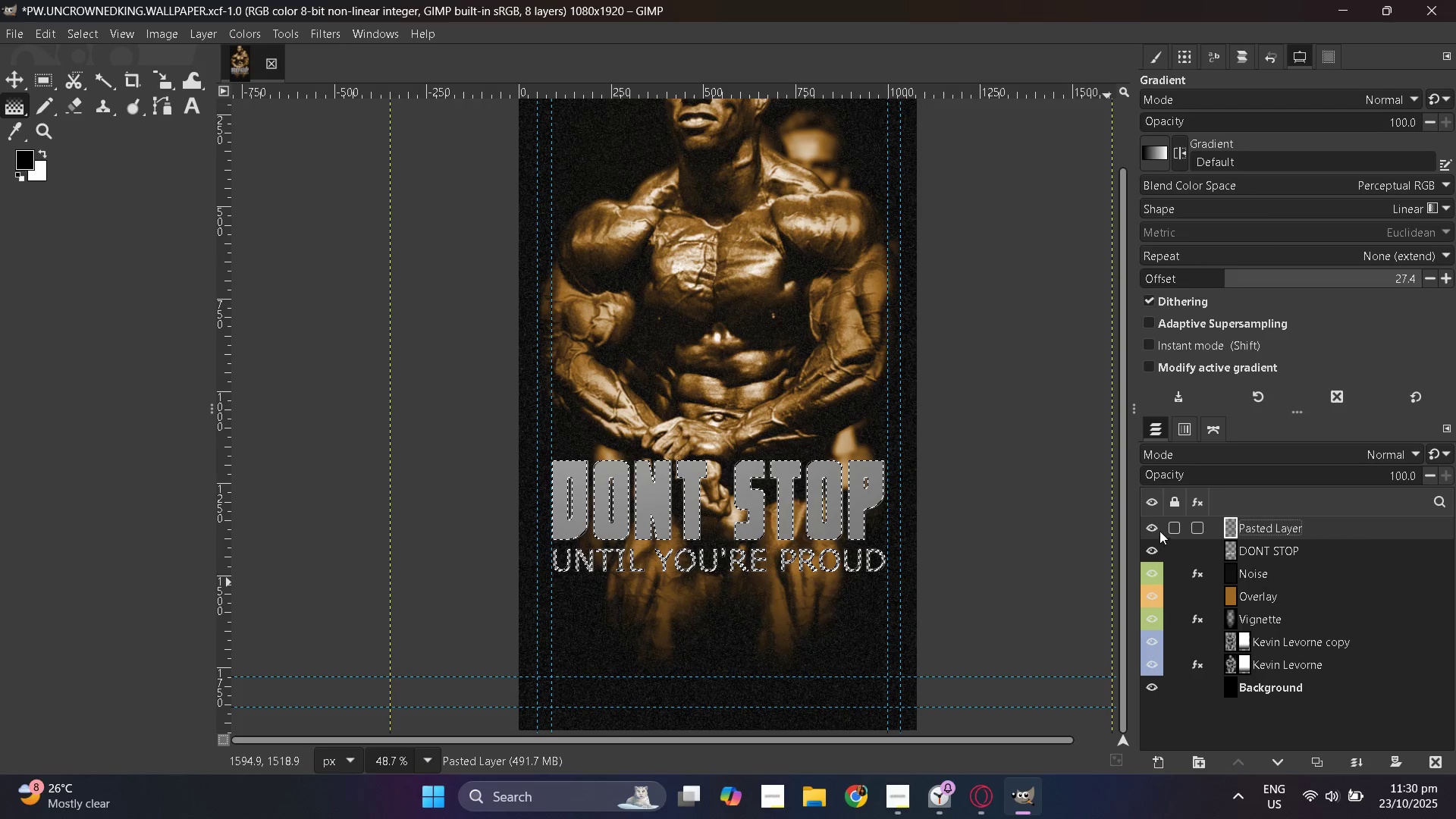 
left_click([1150, 544])
 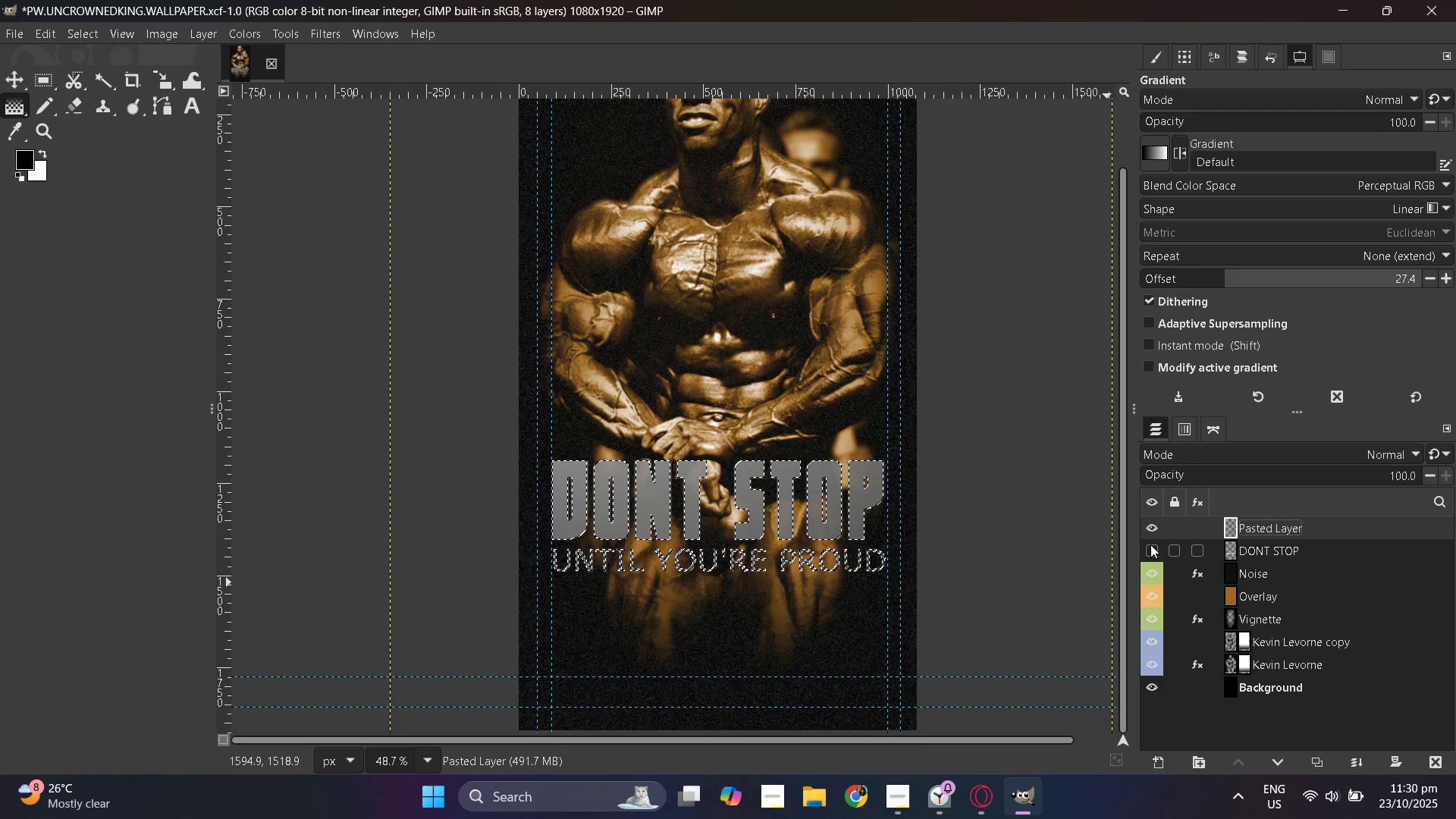 
left_click([1150, 544])
 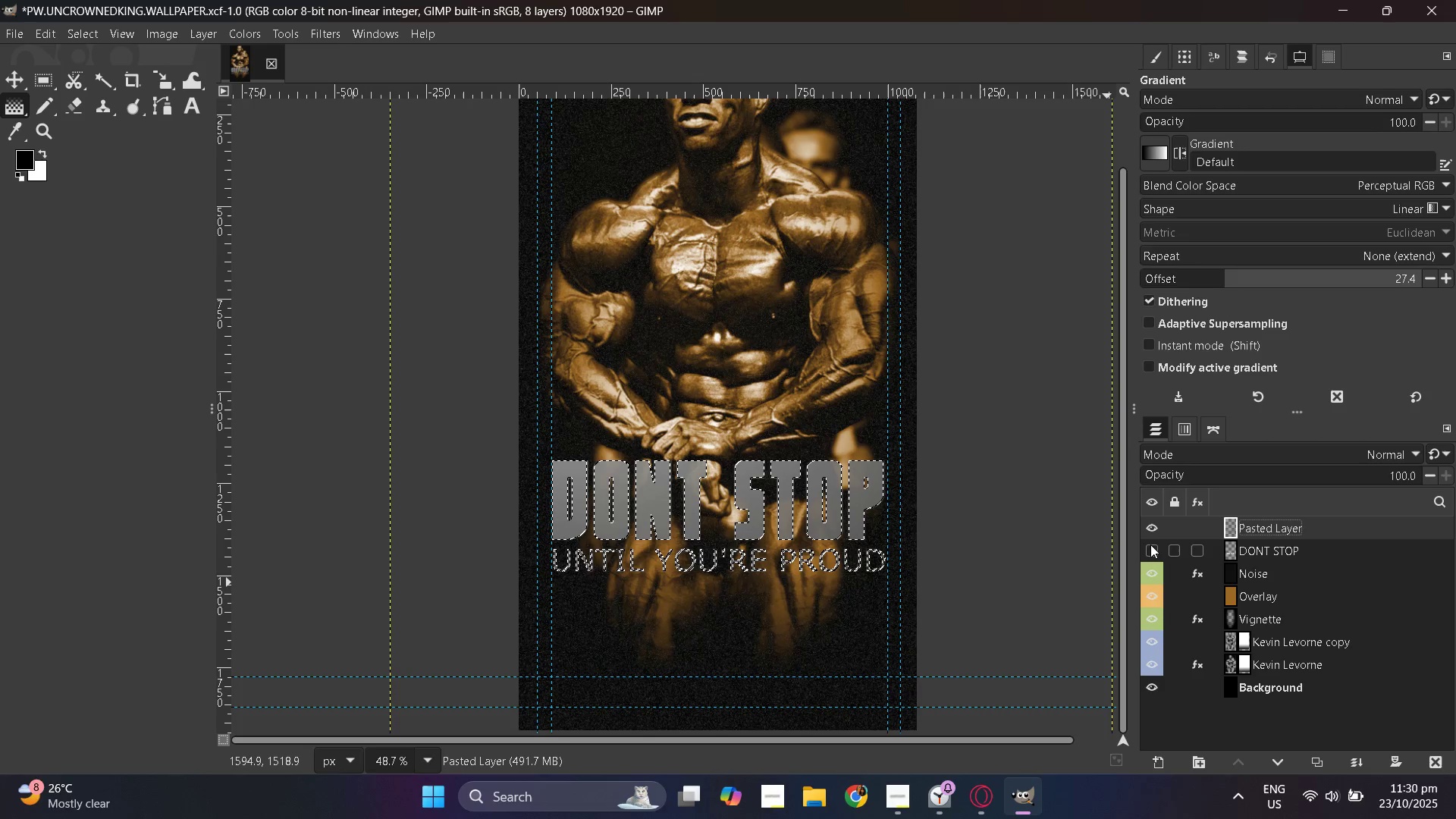 
double_click([1150, 544])
 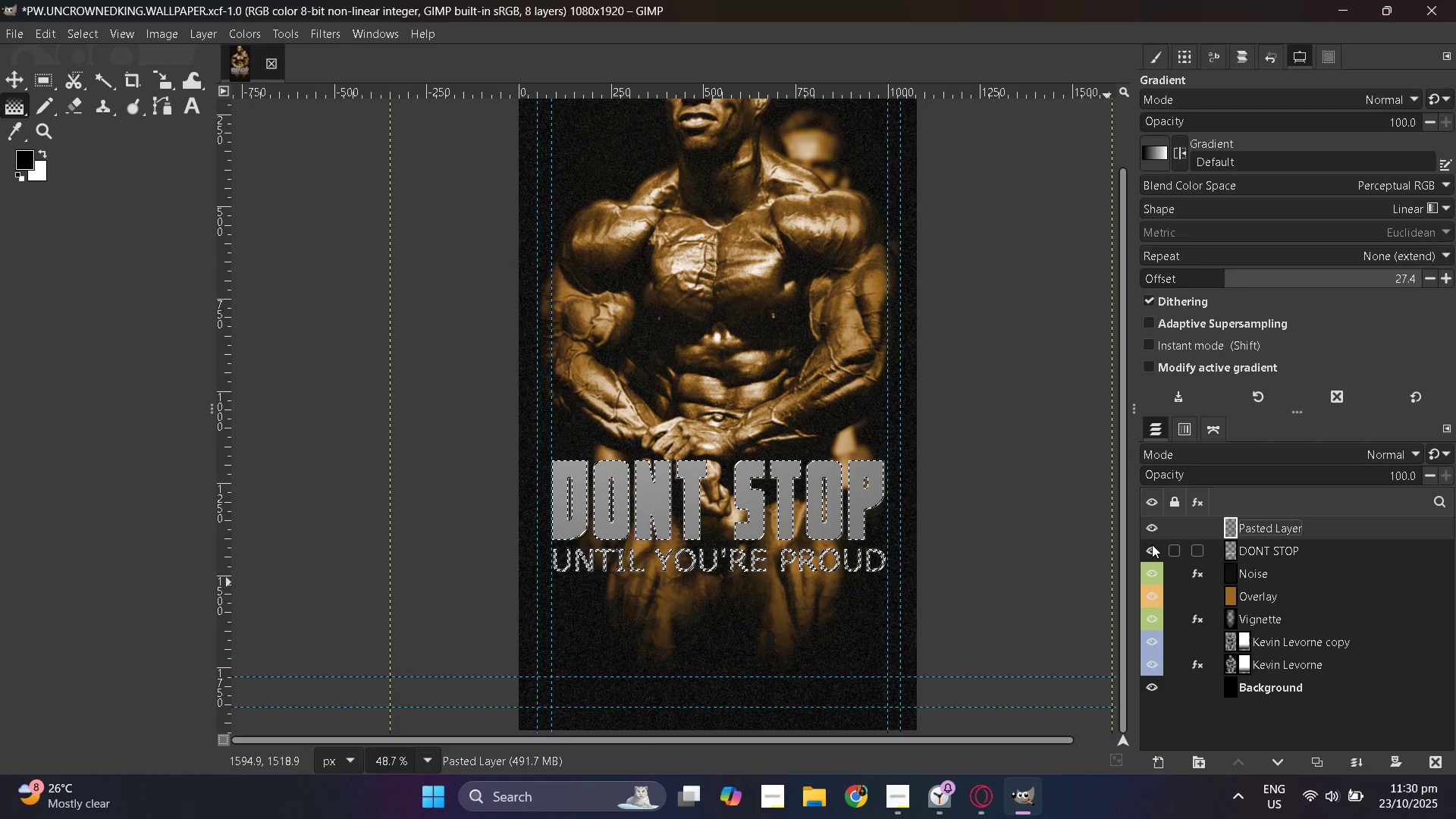 
double_click([1152, 544])
 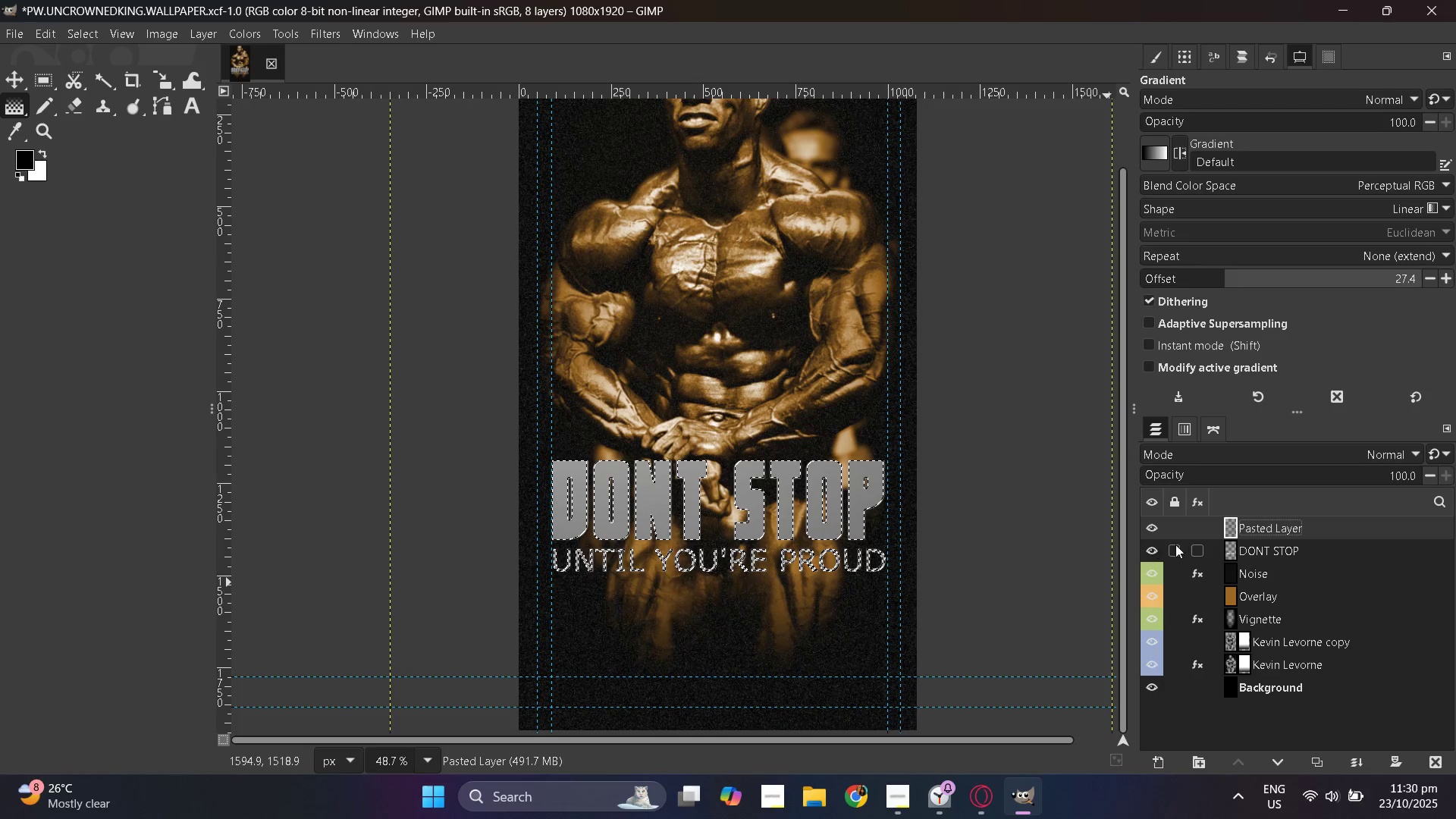 
left_click([1227, 545])
 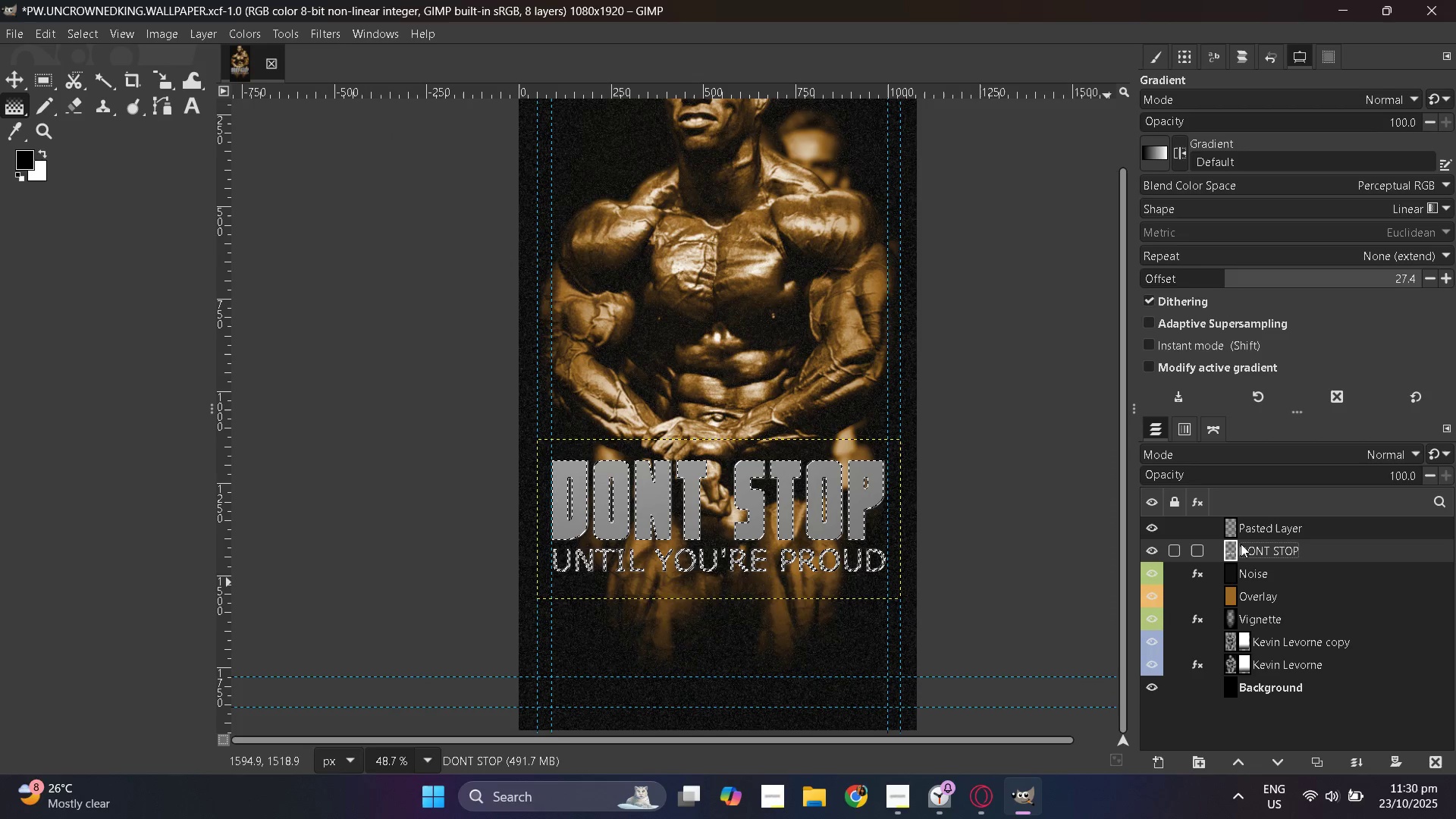 
left_click([1232, 529])
 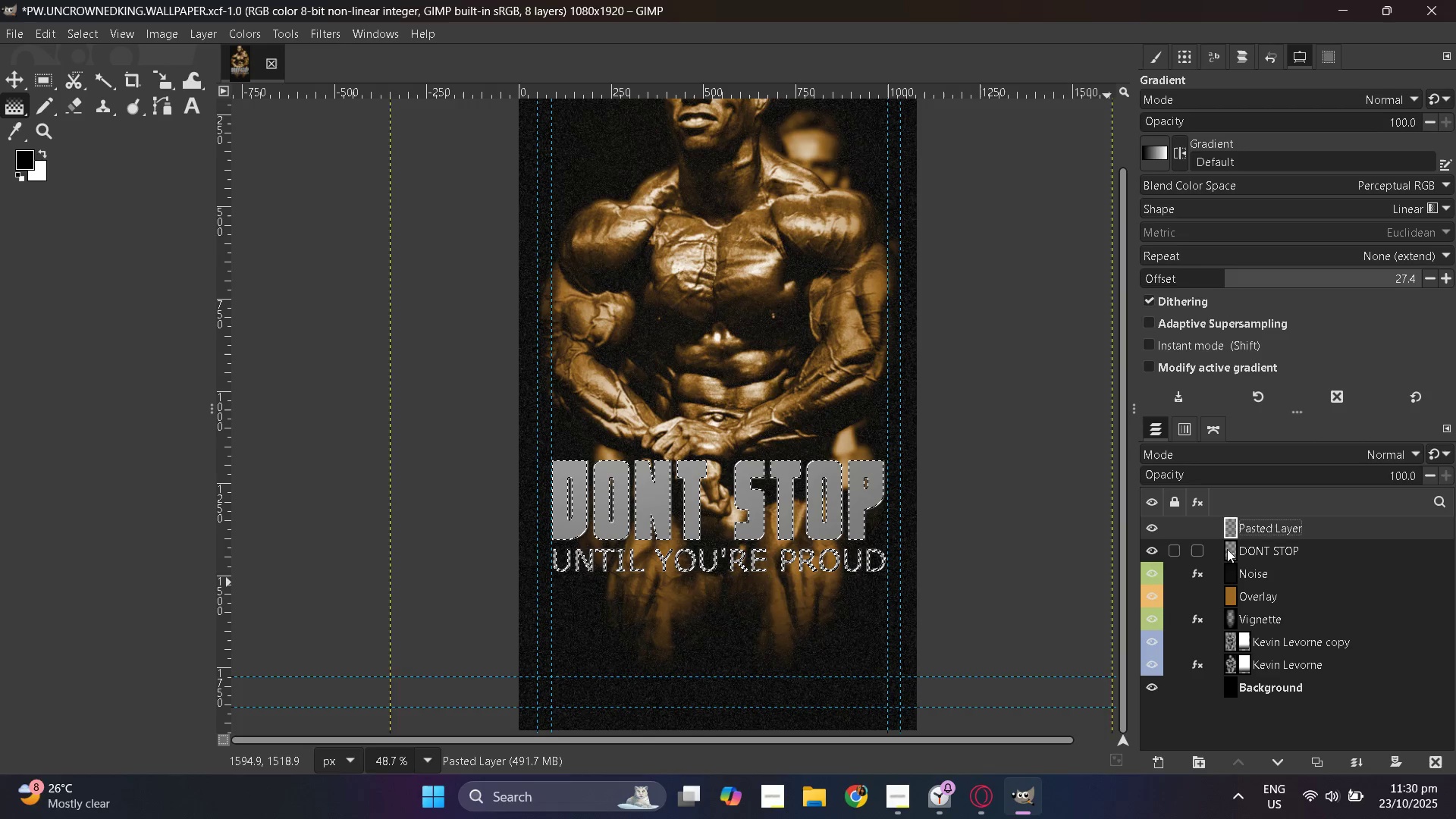 
double_click([1228, 535])
 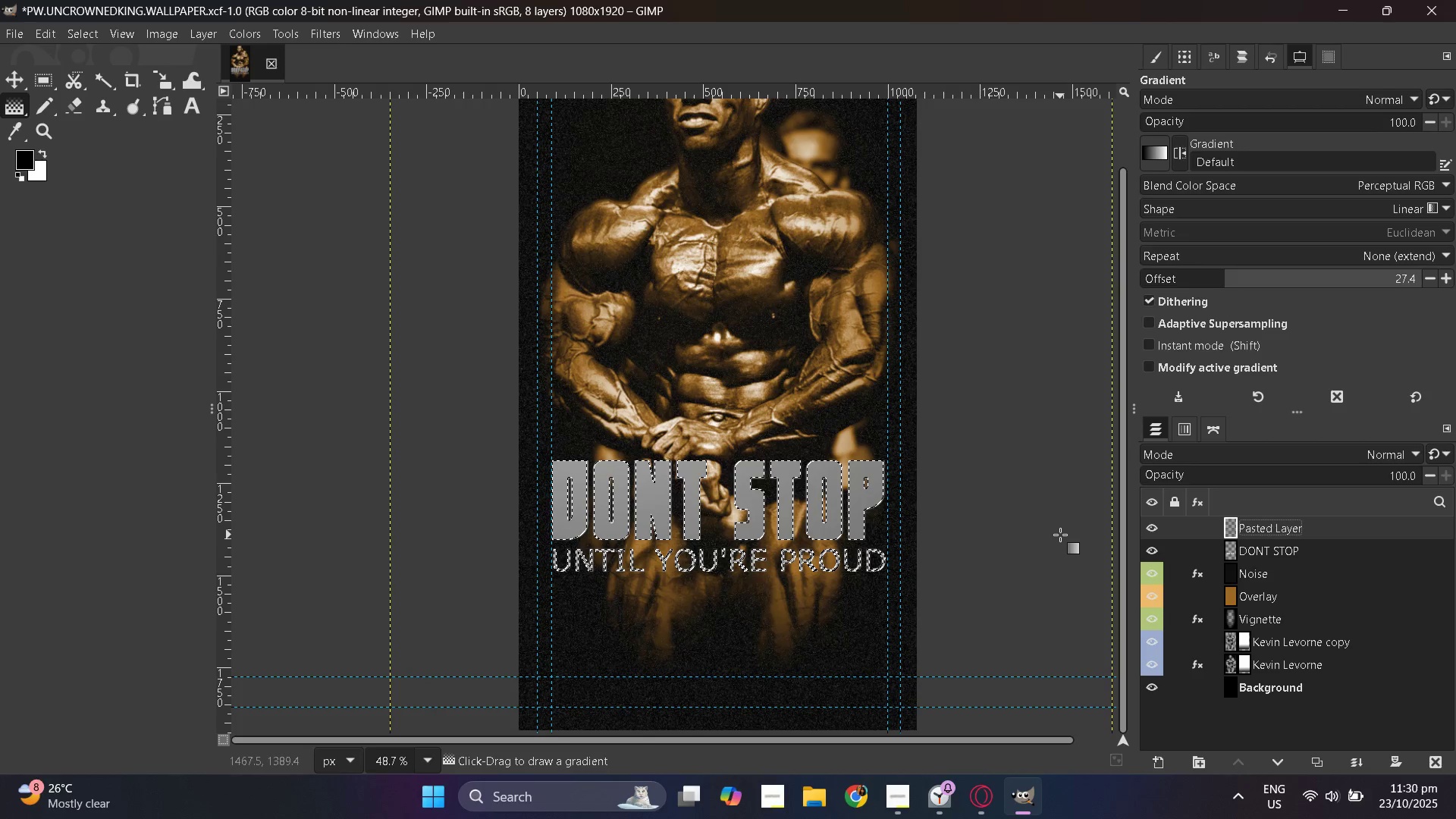 
key(Control+Shift+A)
 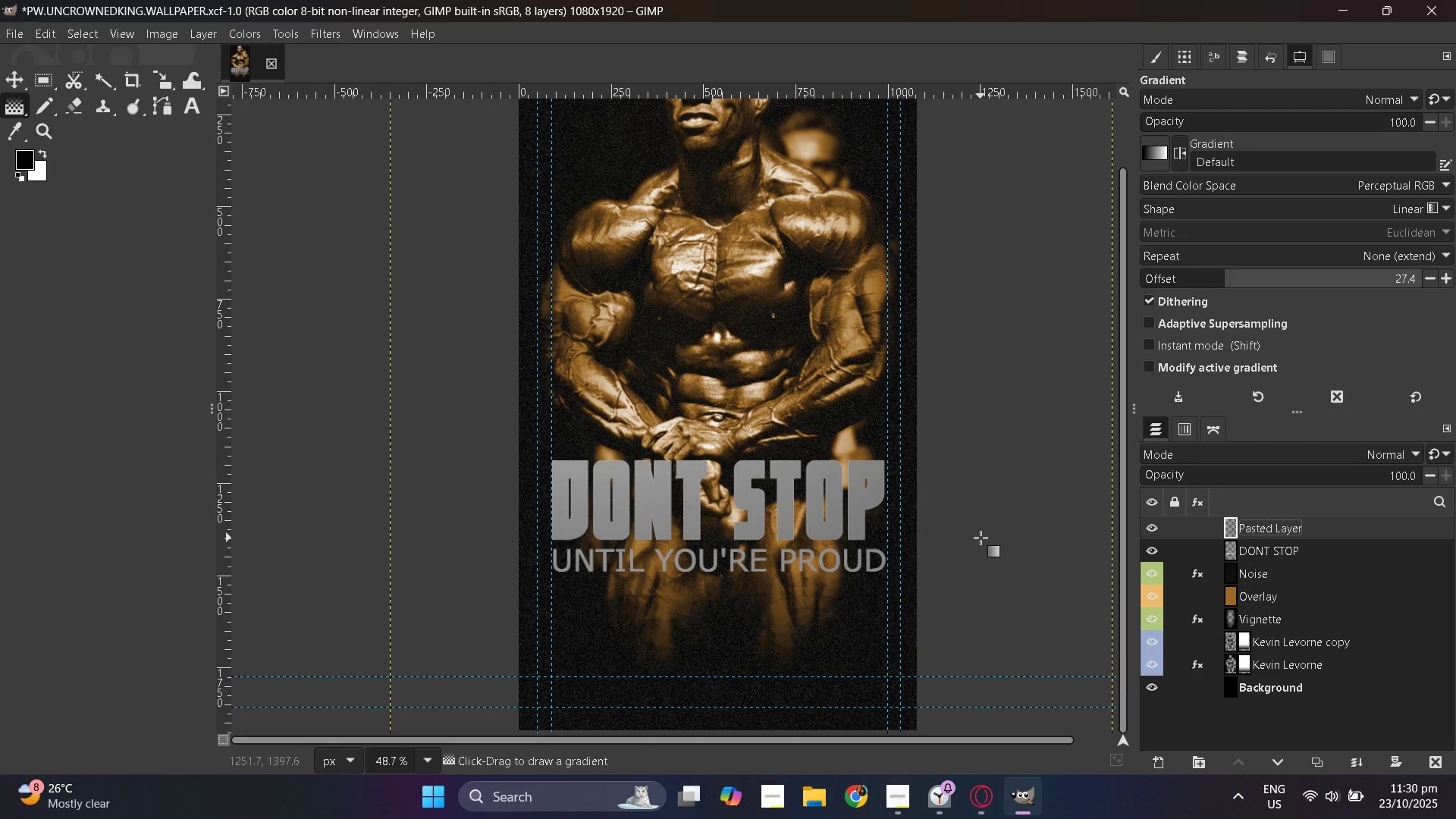 
hold_key(key=ControlLeft, duration=0.67)
scroll: coordinate [971, 544], scroll_direction: down, amount: 4.0
 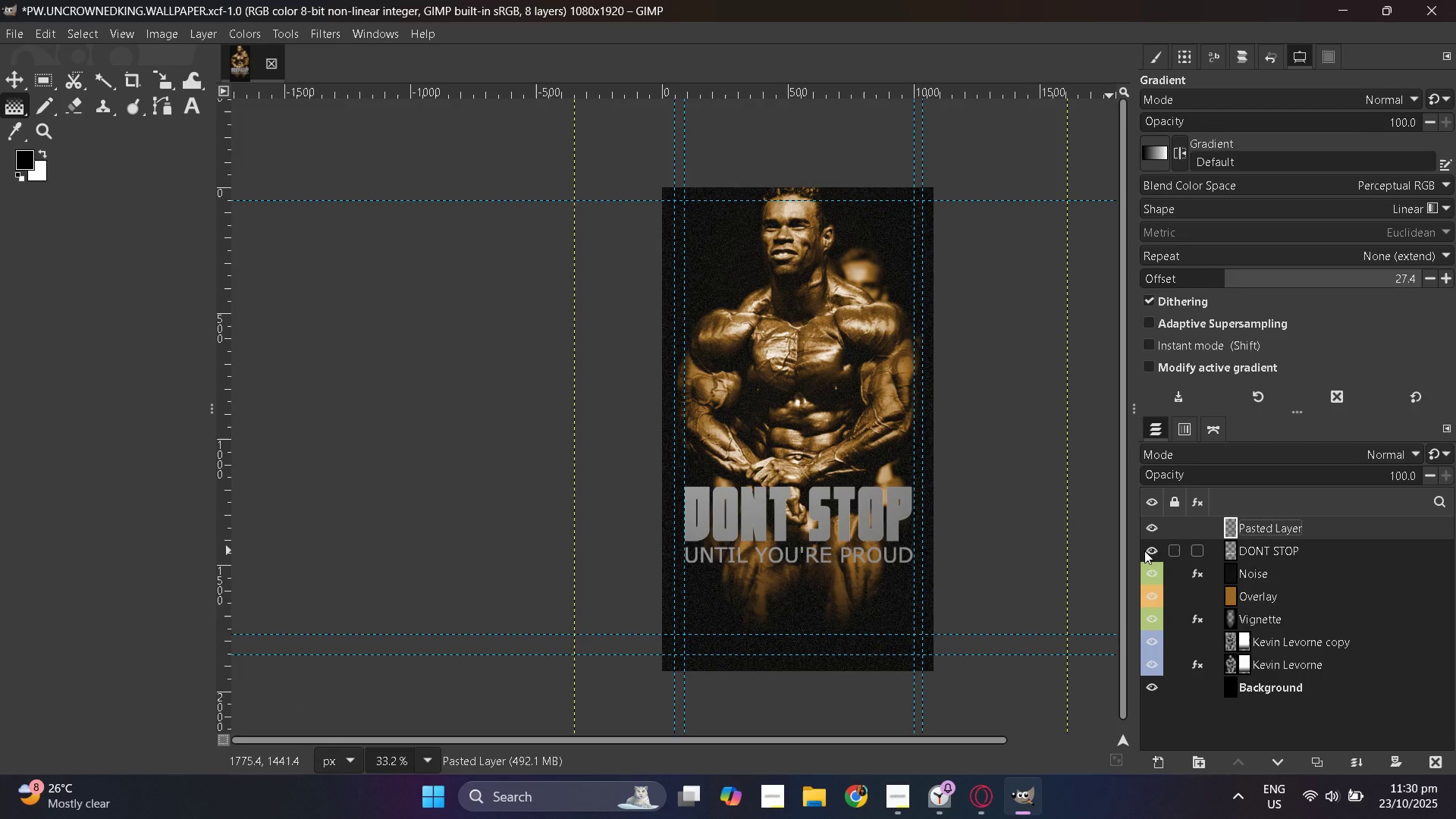 
hold_key(key=ControlLeft, duration=0.98)
scroll: coordinate [883, 554], scroll_direction: up, amount: 4.0
 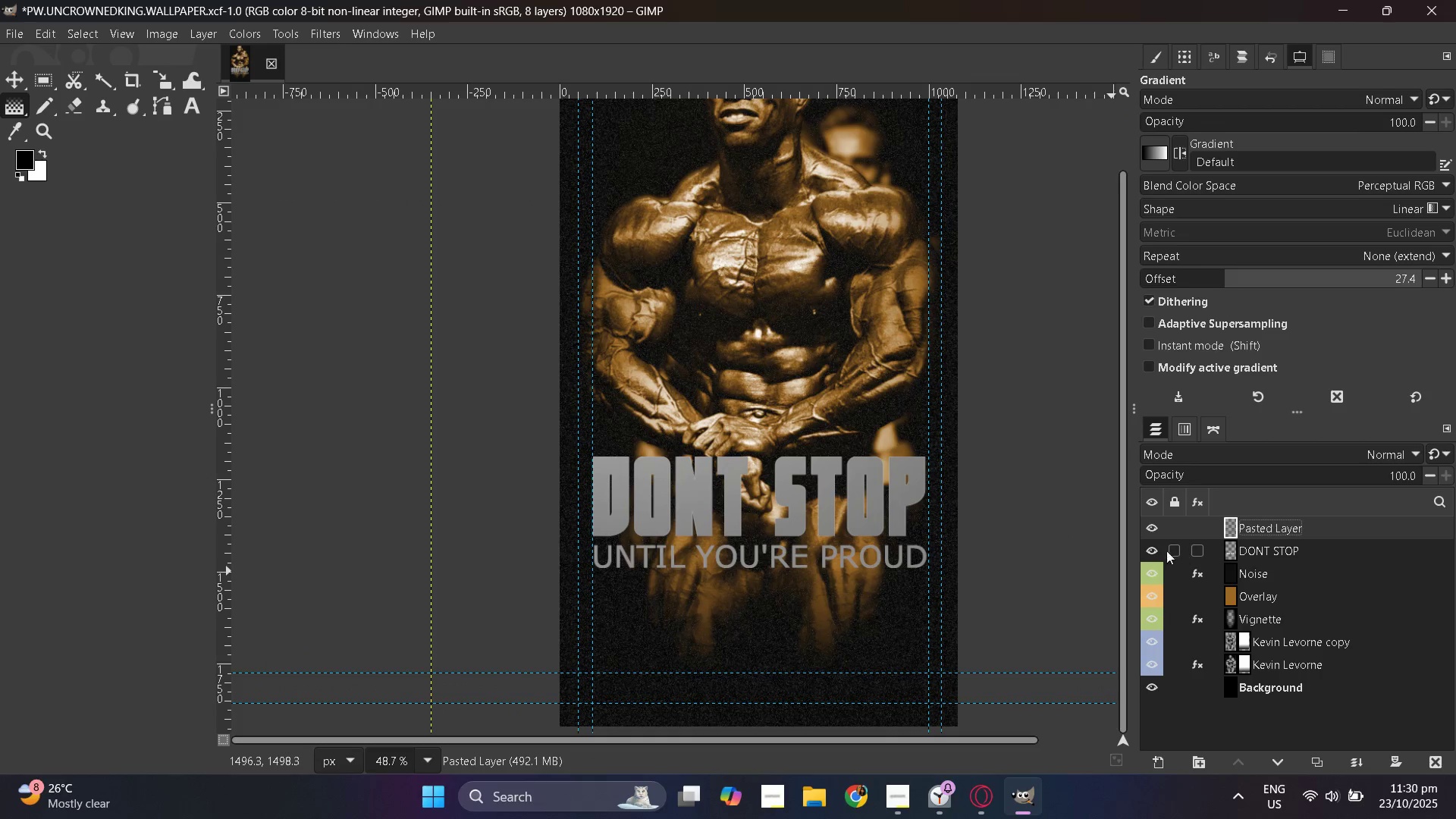 
left_click([1153, 548])
 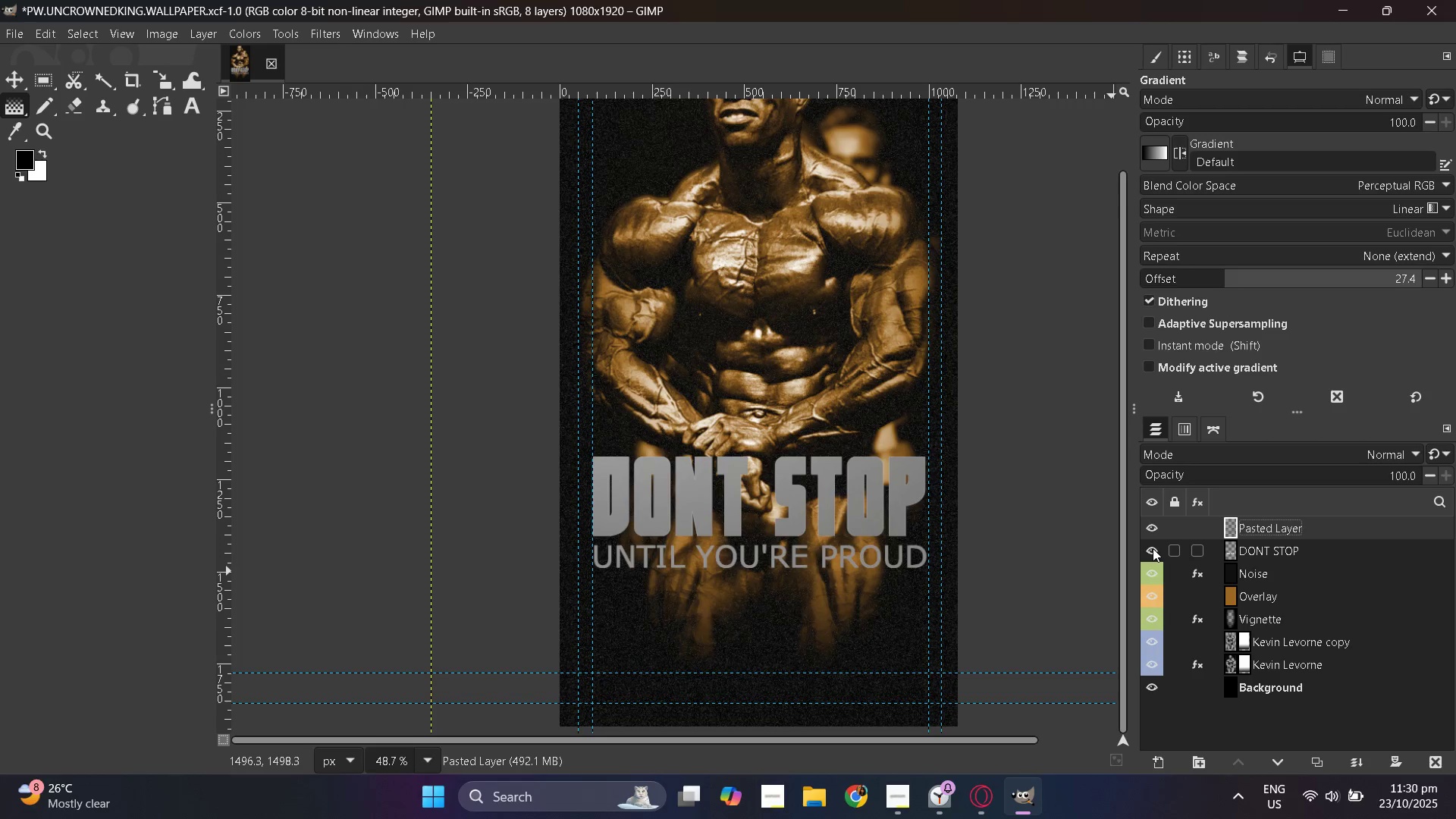 
double_click([1153, 548])
 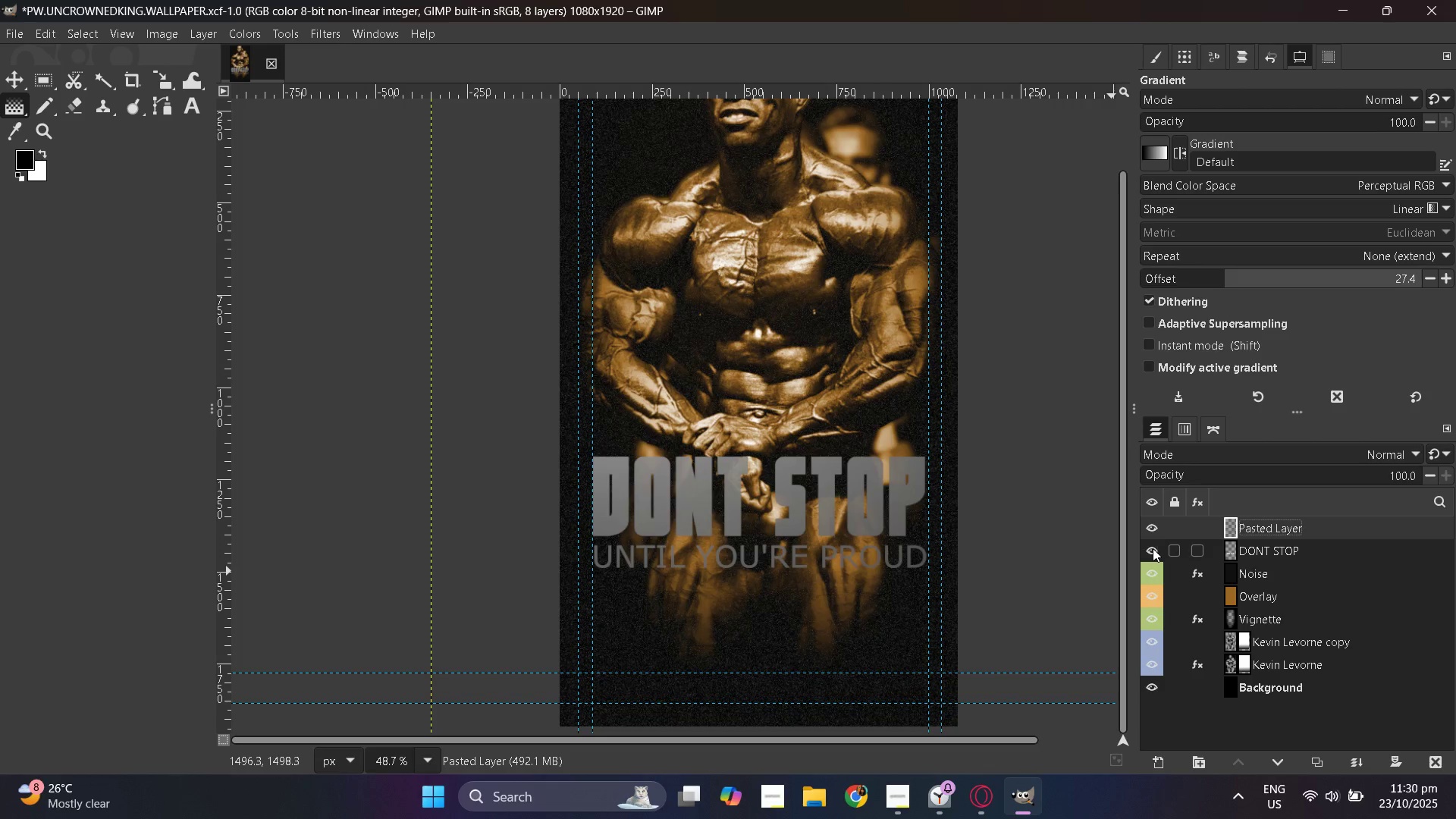 
left_click([1153, 548])
 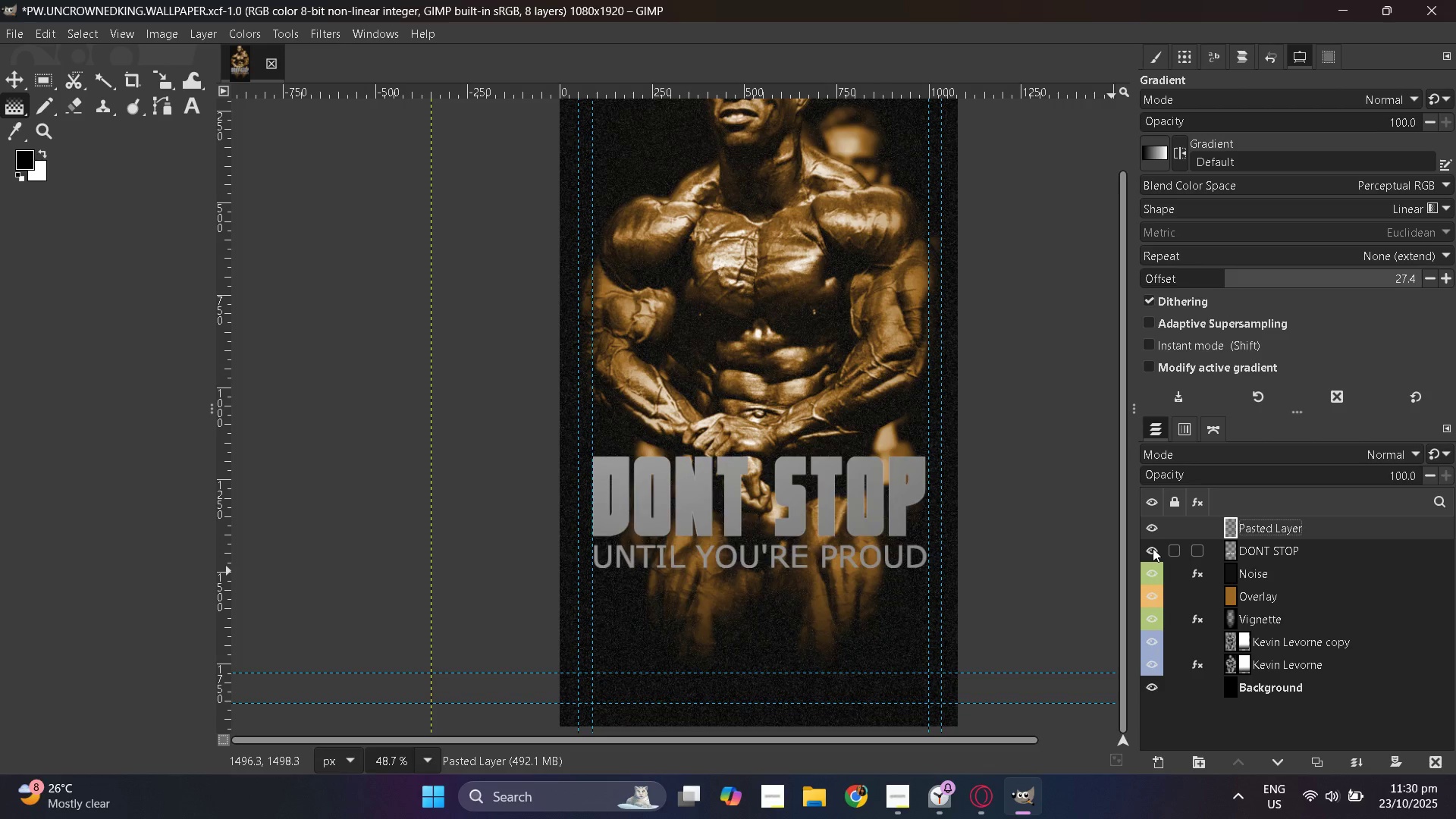 
left_click([1153, 548])
 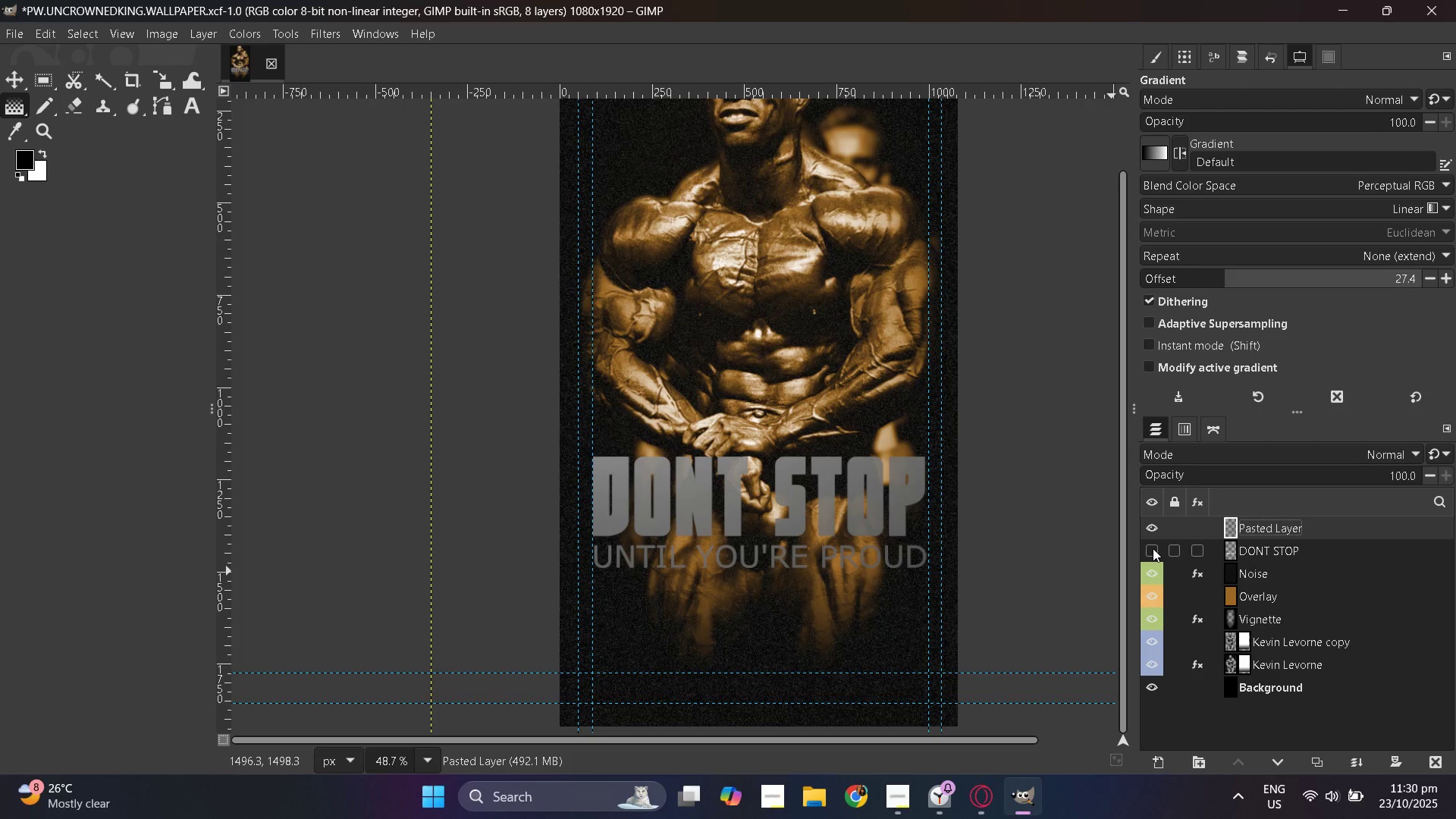 
hold_key(key=ControlLeft, duration=1.5)
scroll: coordinate [704, 560], scroll_direction: up, amount: 3.0
 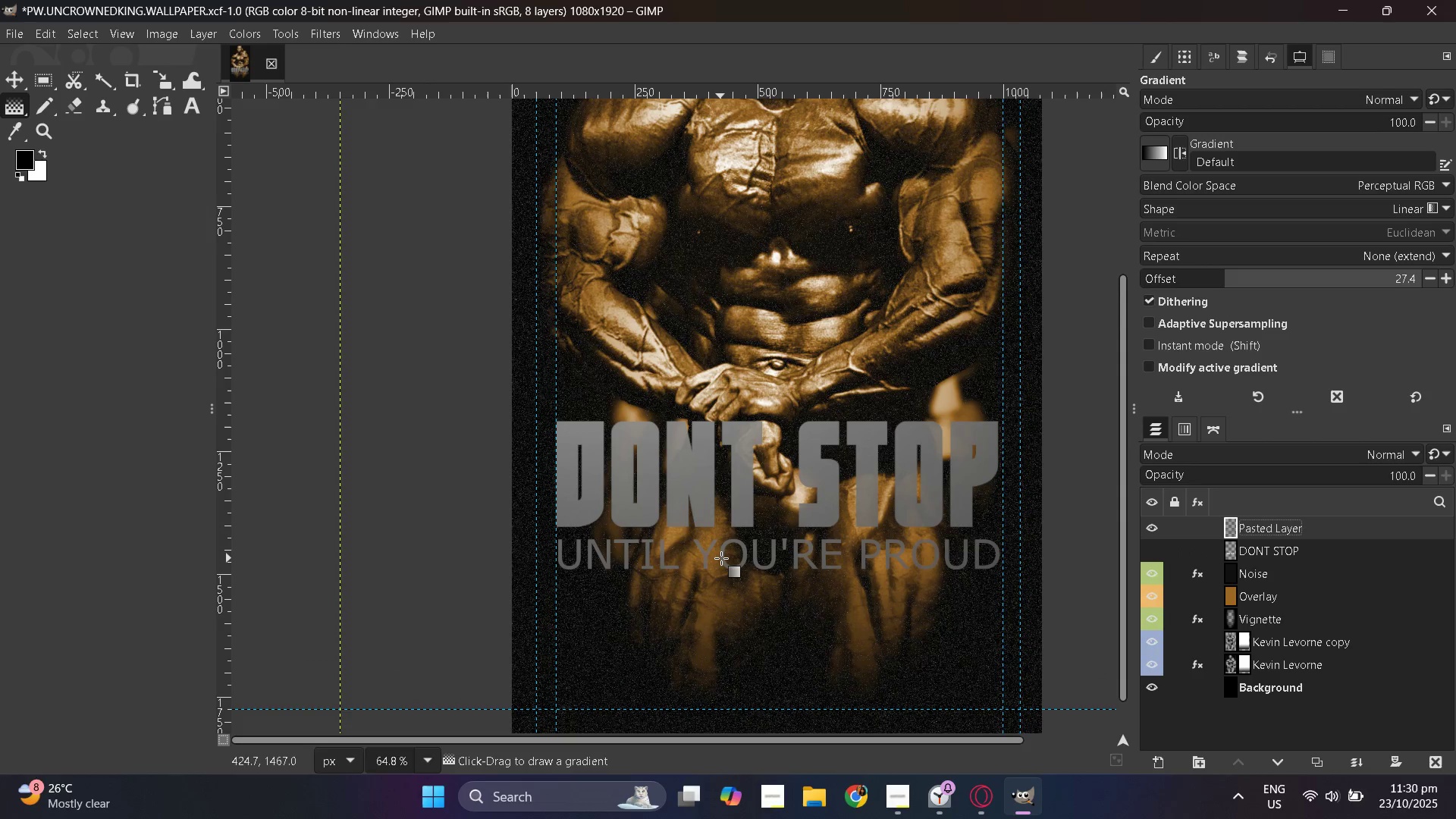 
scroll: coordinate [722, 558], scroll_direction: down, amount: 1.0
 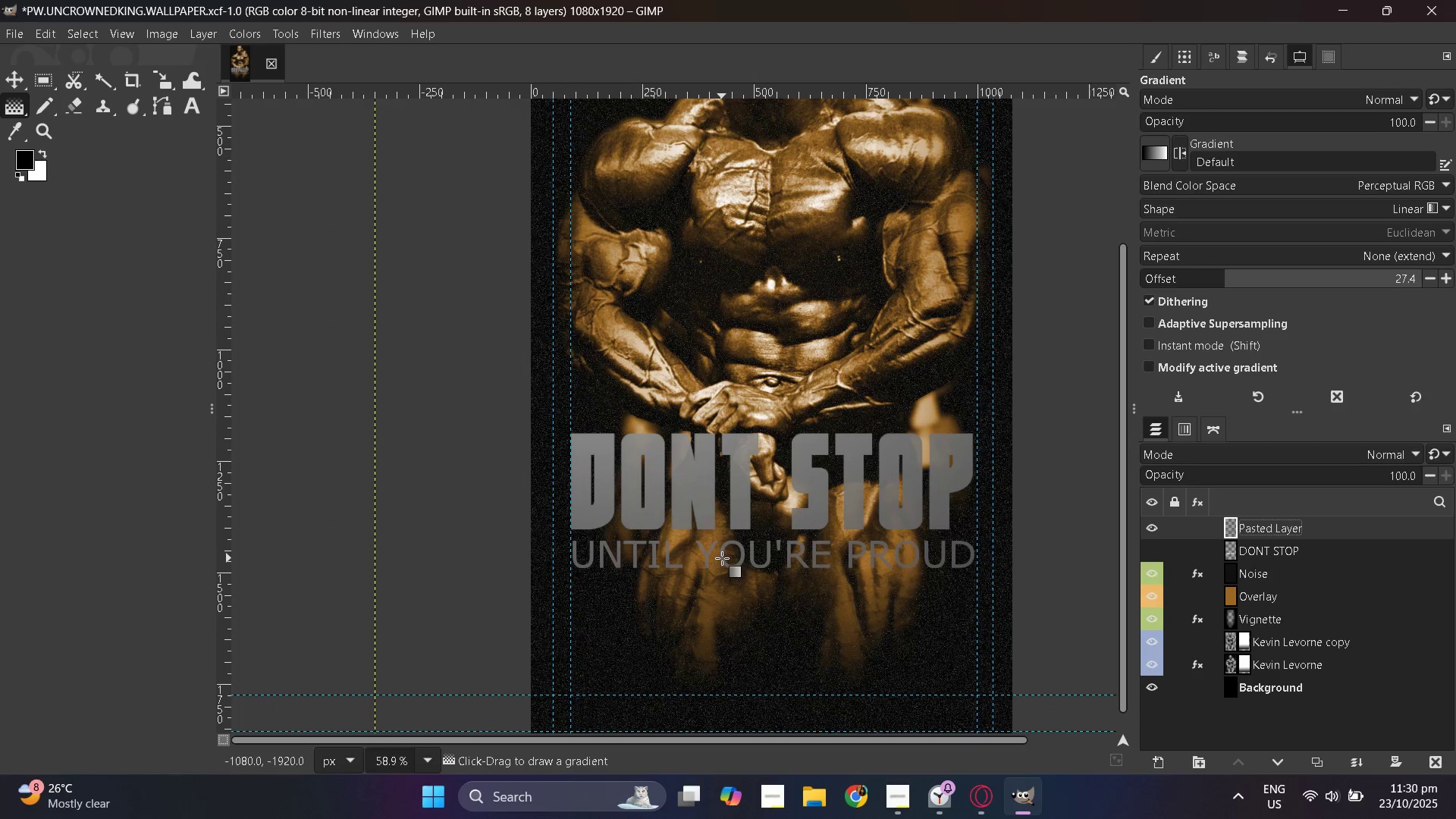 
key(Control+ControlLeft)
 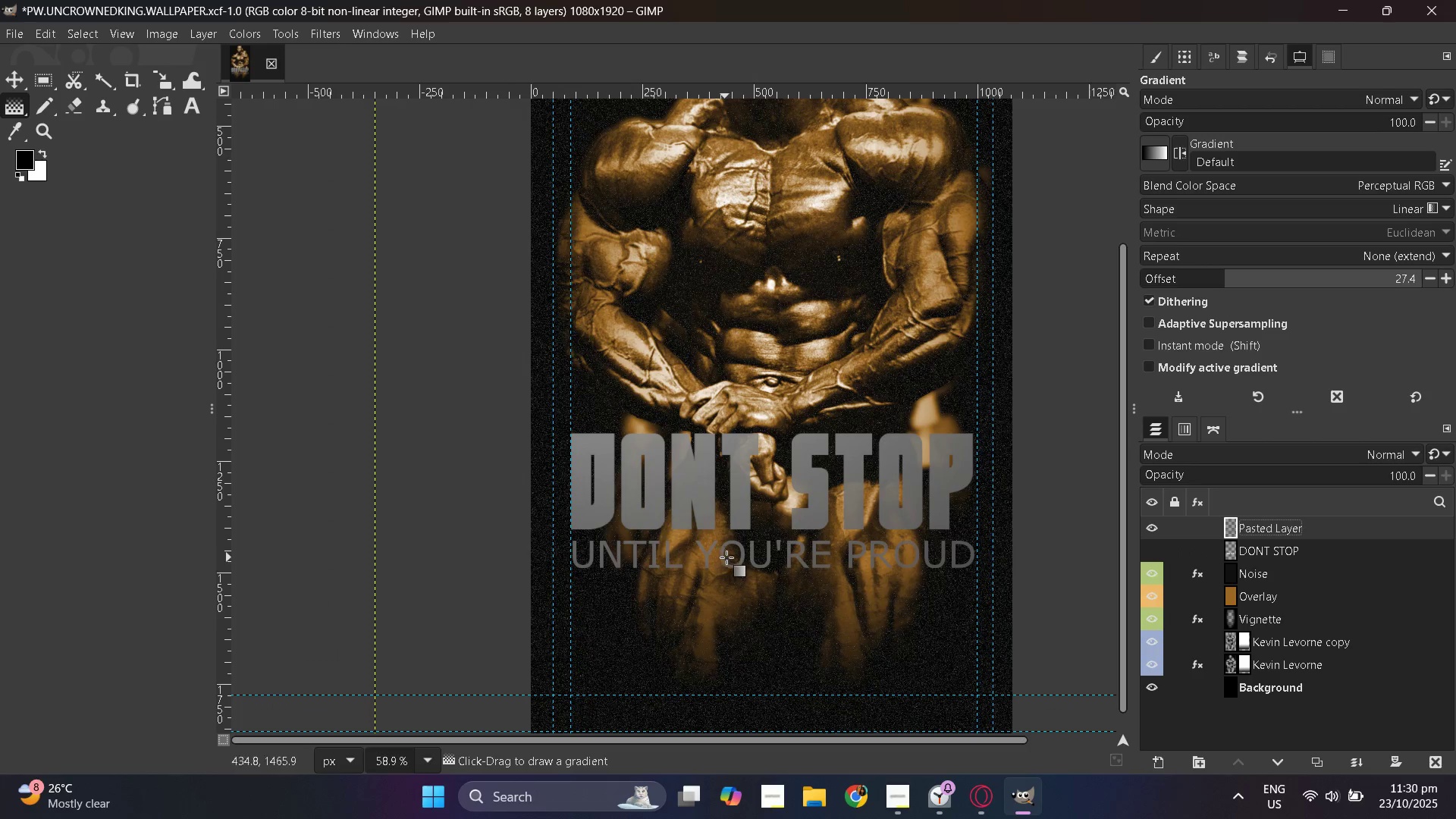 
key(Control+ControlLeft)
 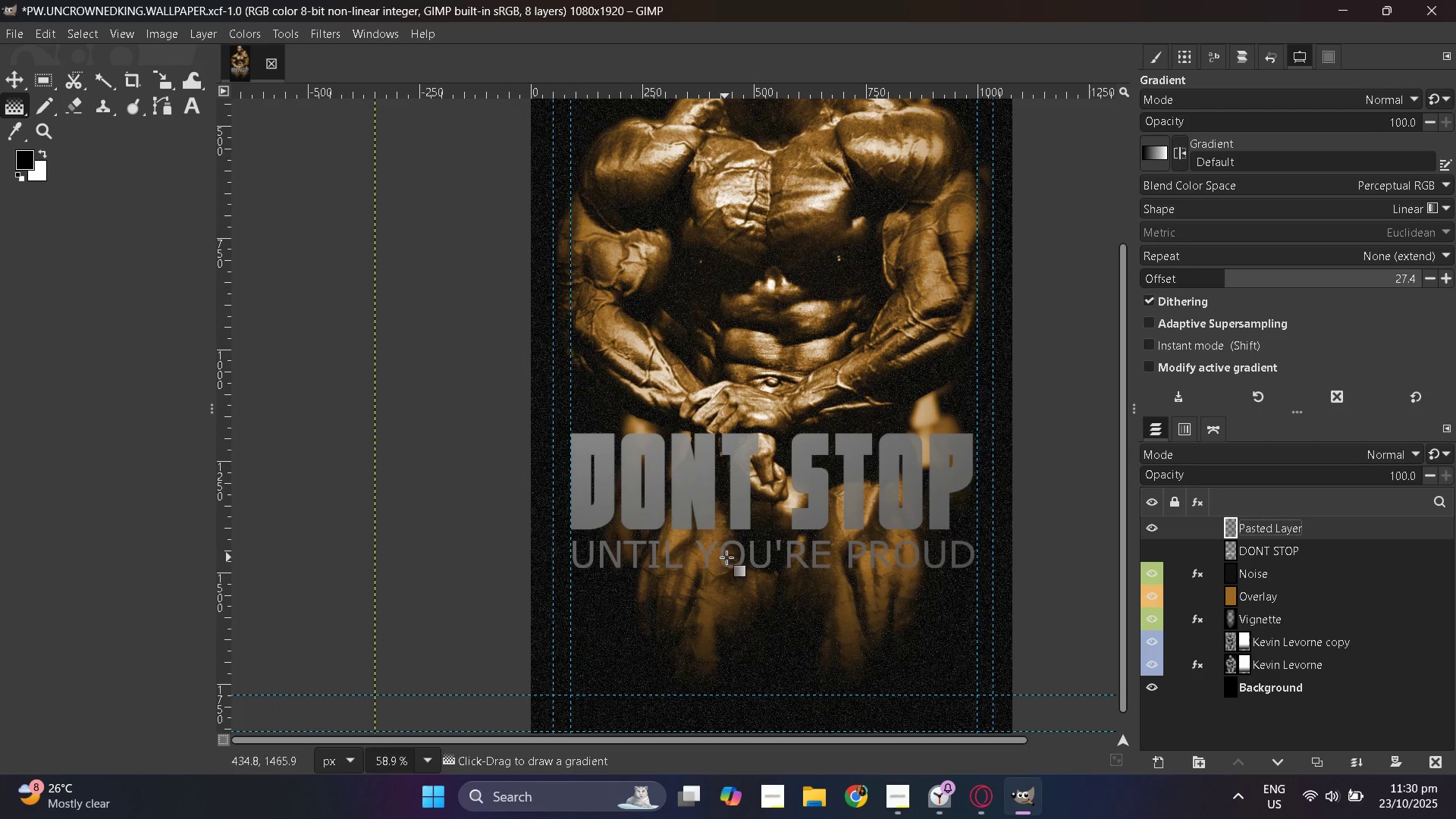 
key(Control+ControlLeft)
 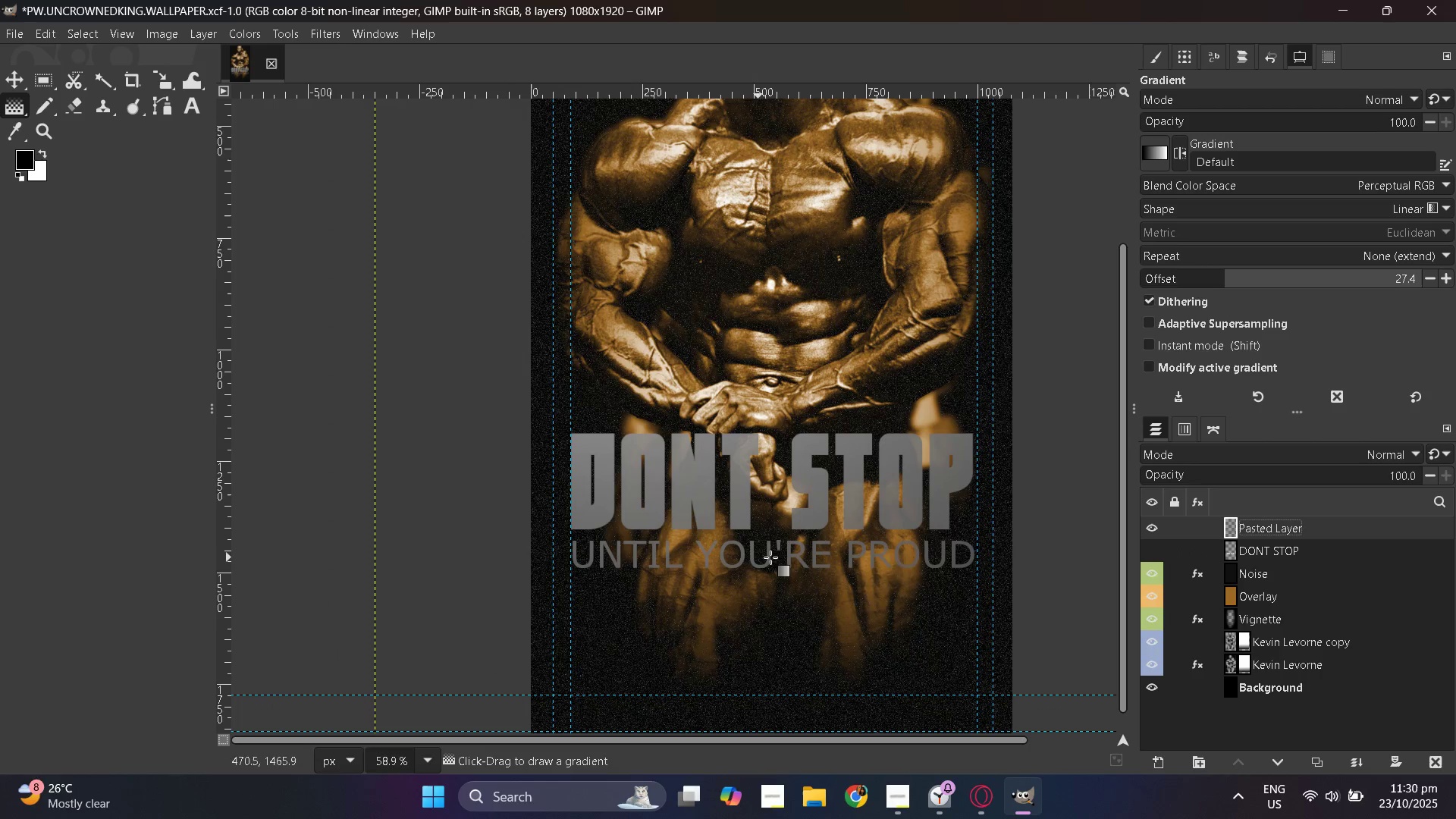 
key(Control+ControlLeft)
 